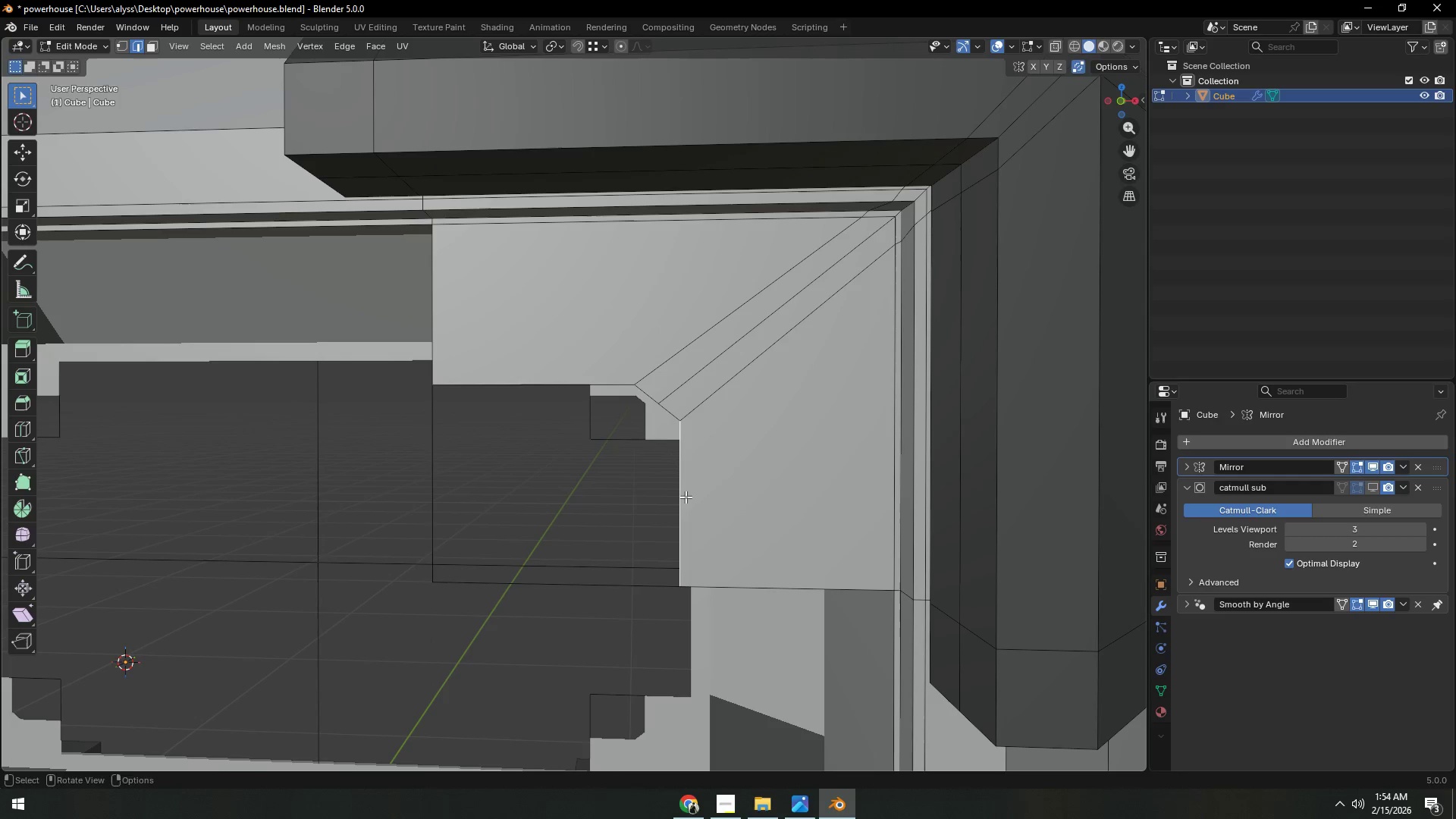 
type(gg)
 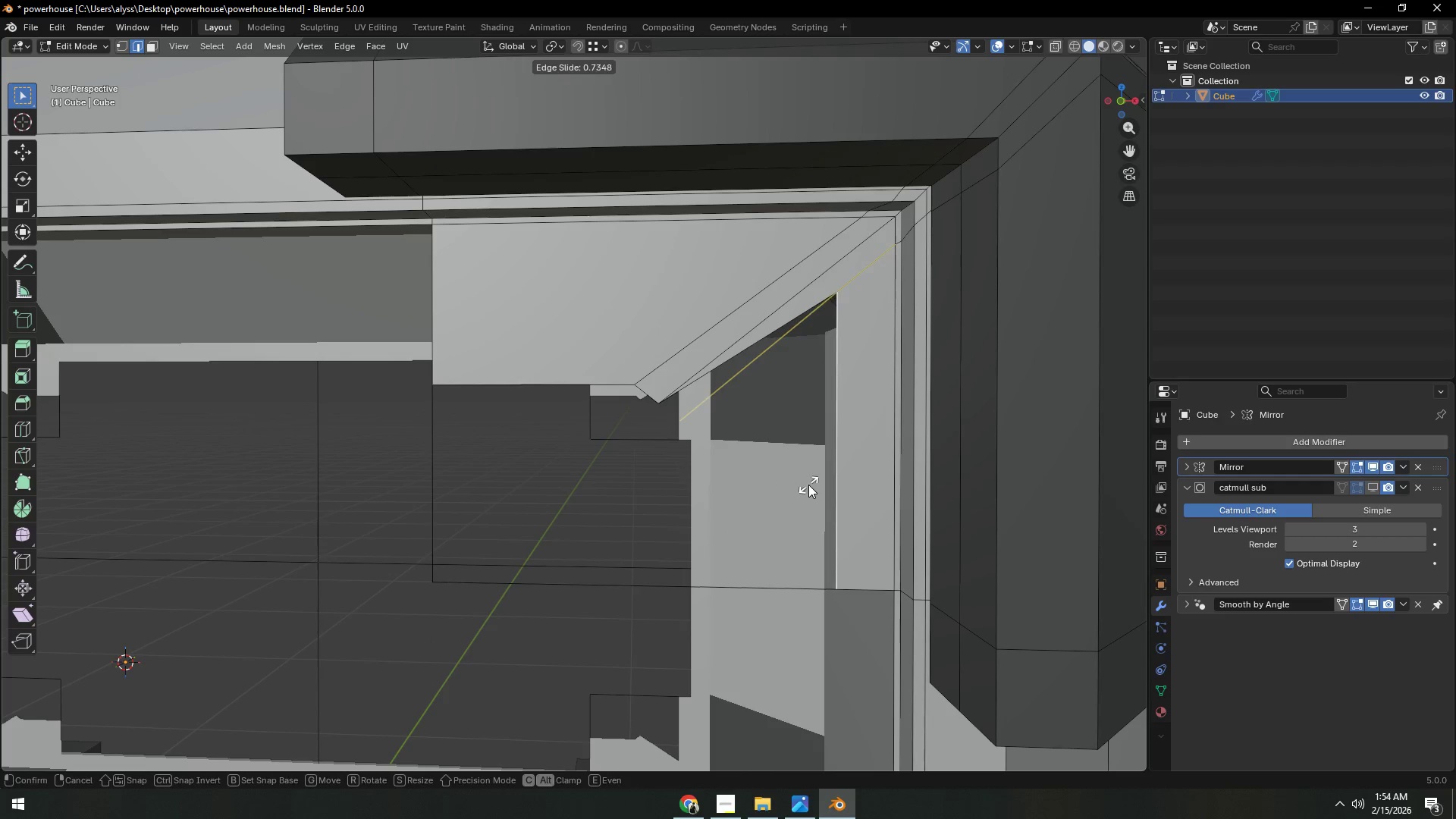 
left_click([811, 484])
 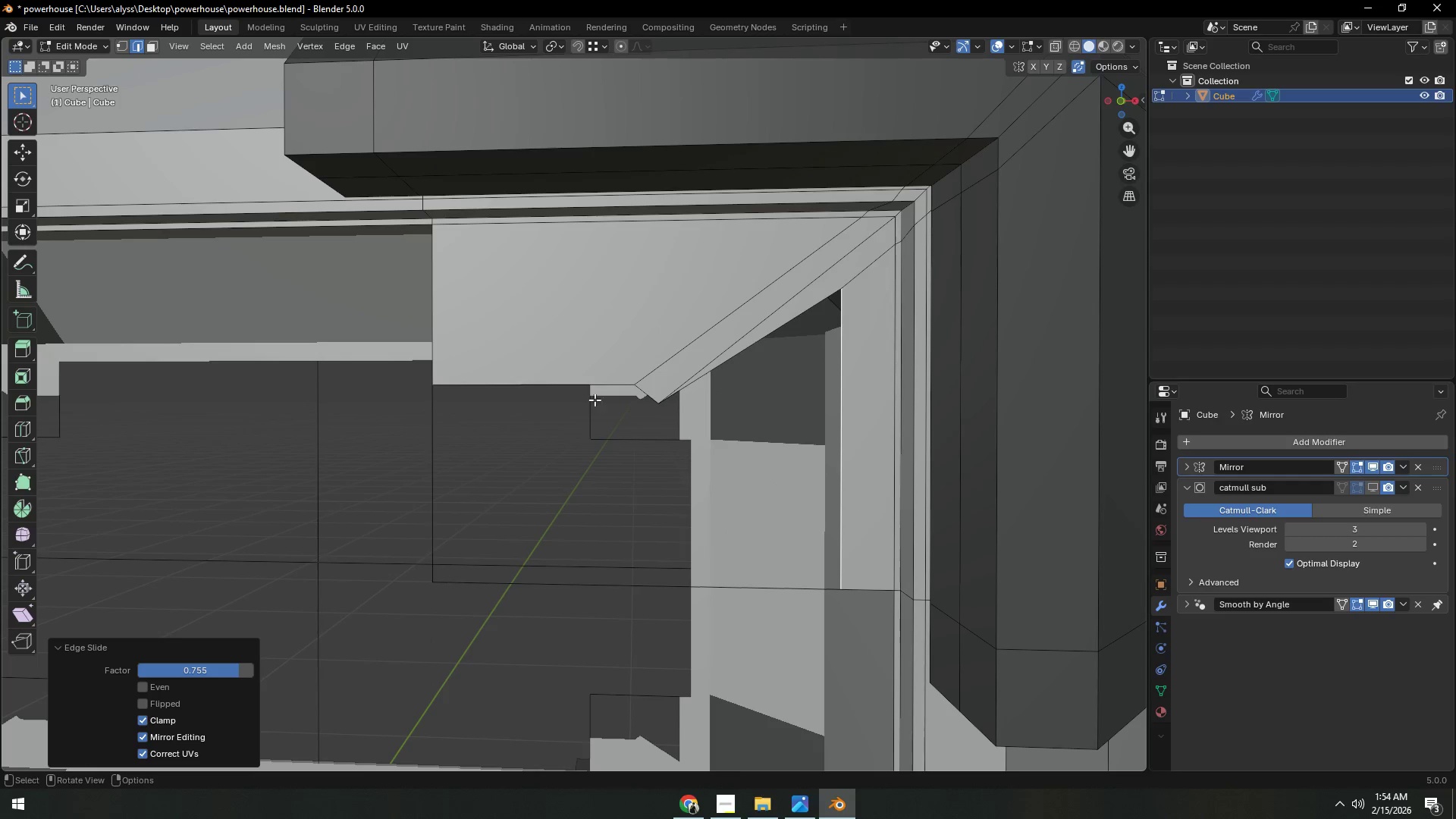 
left_click([573, 374])
 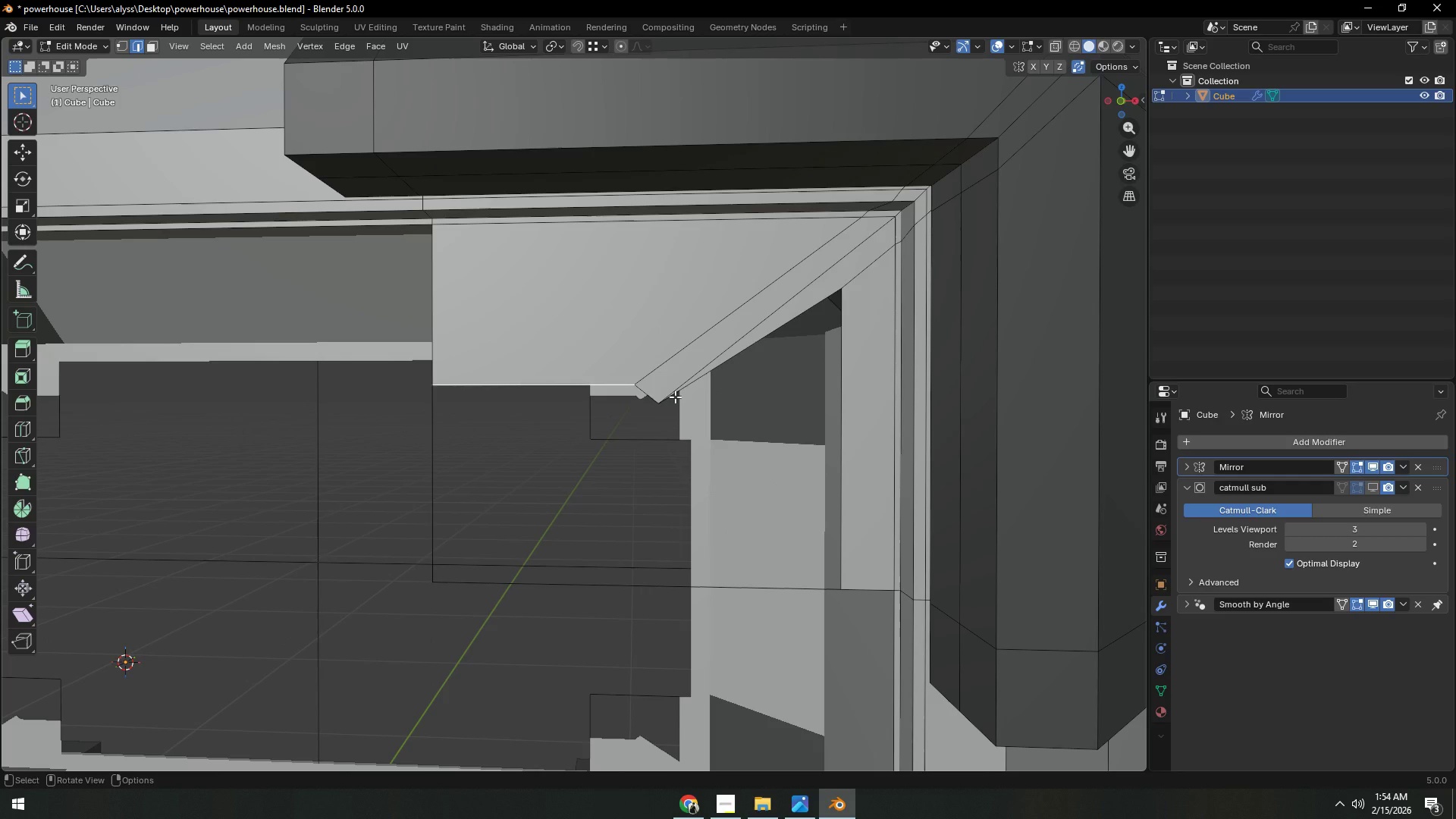 
type(gg)
 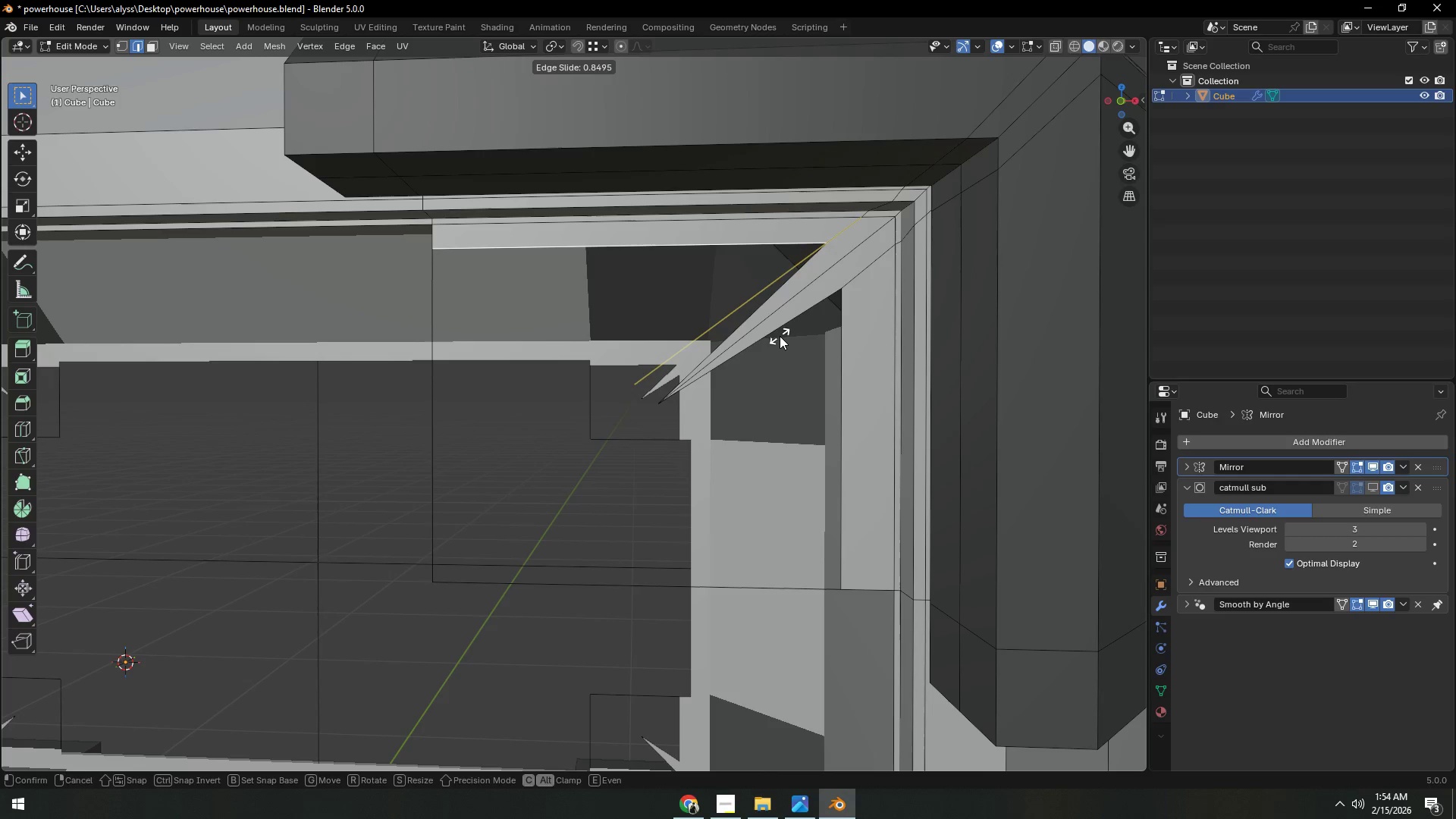 
left_click([780, 337])
 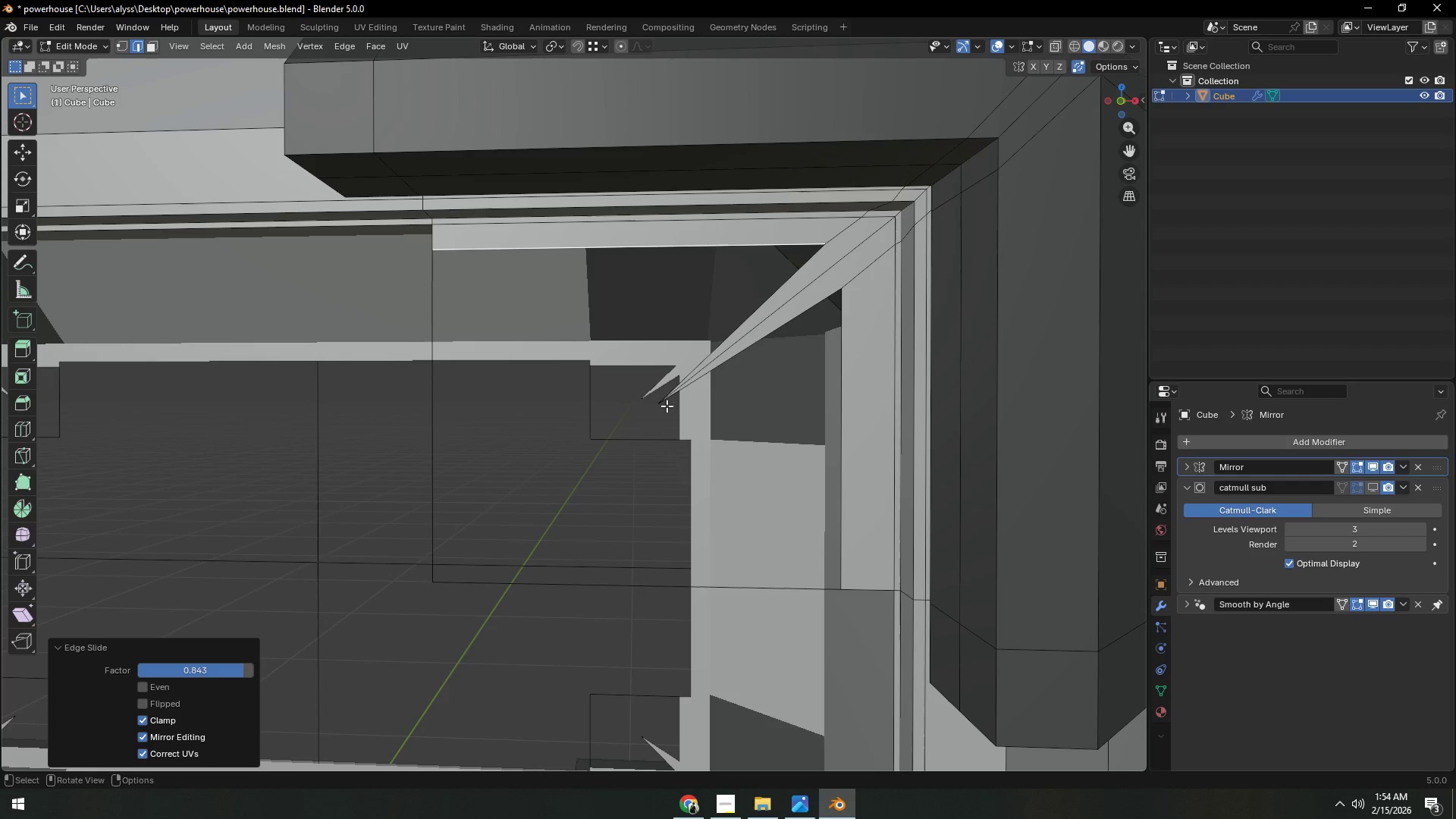 
key(1)
 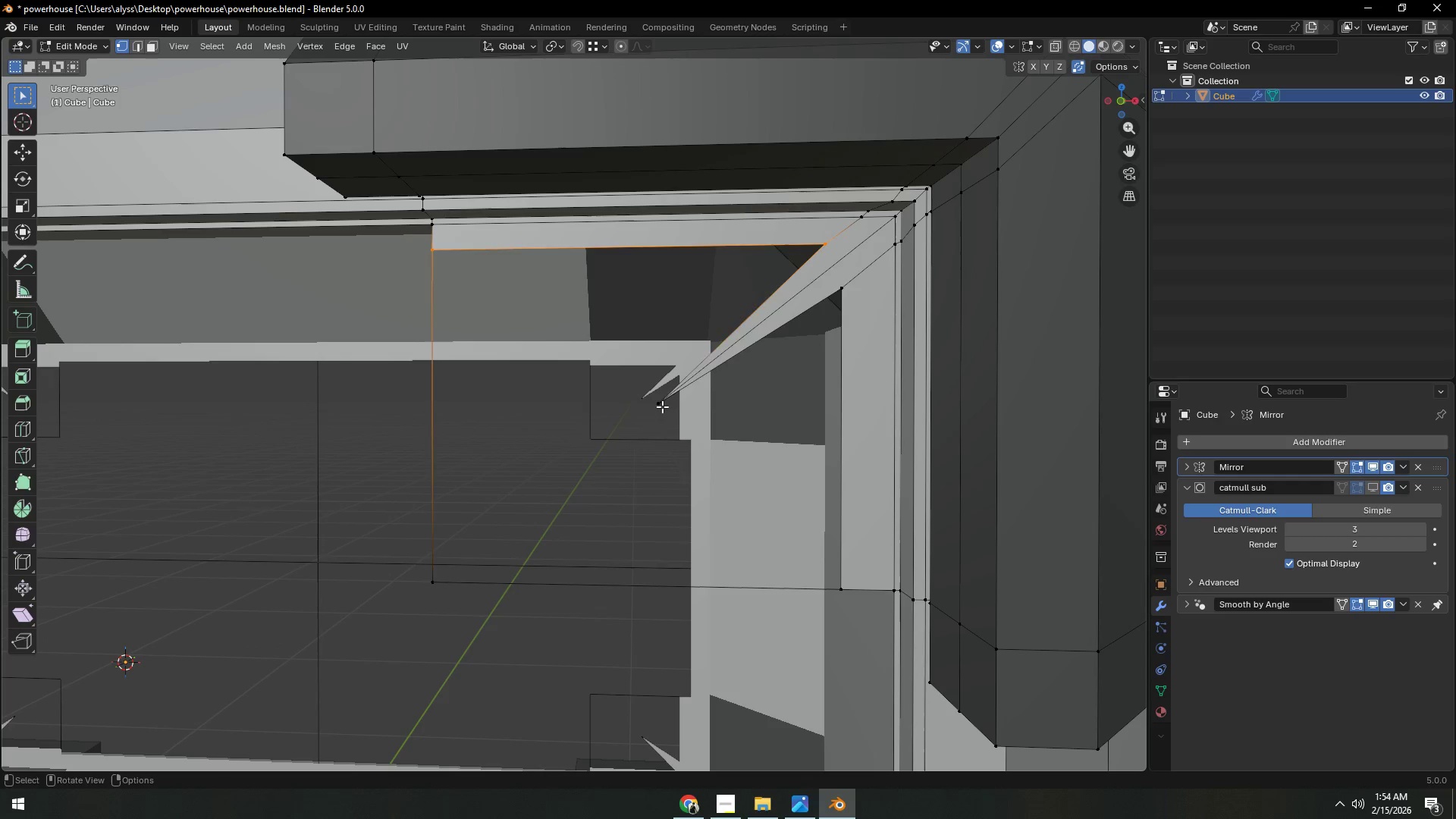 
left_click([662, 406])
 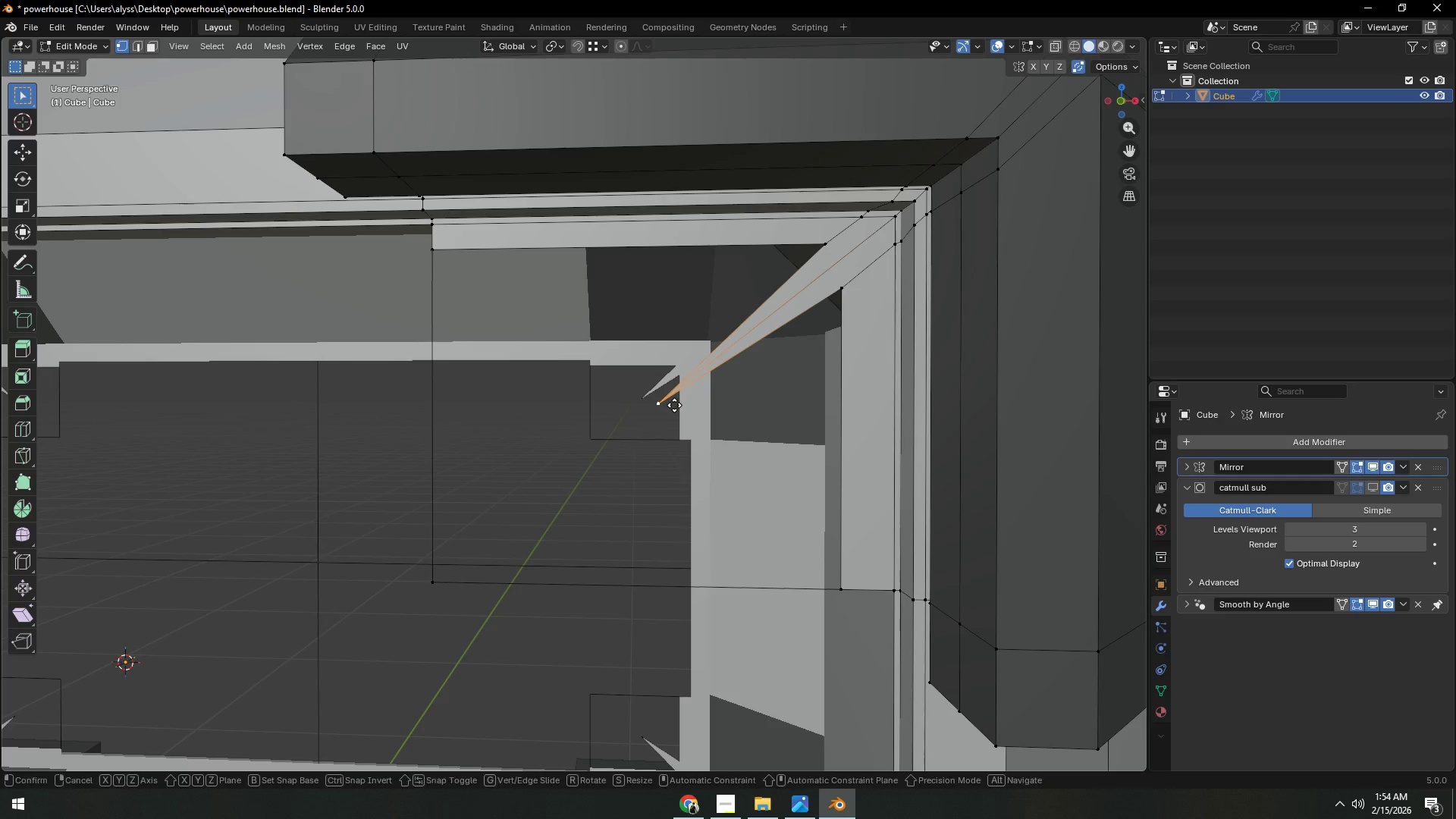 
type(gg)
 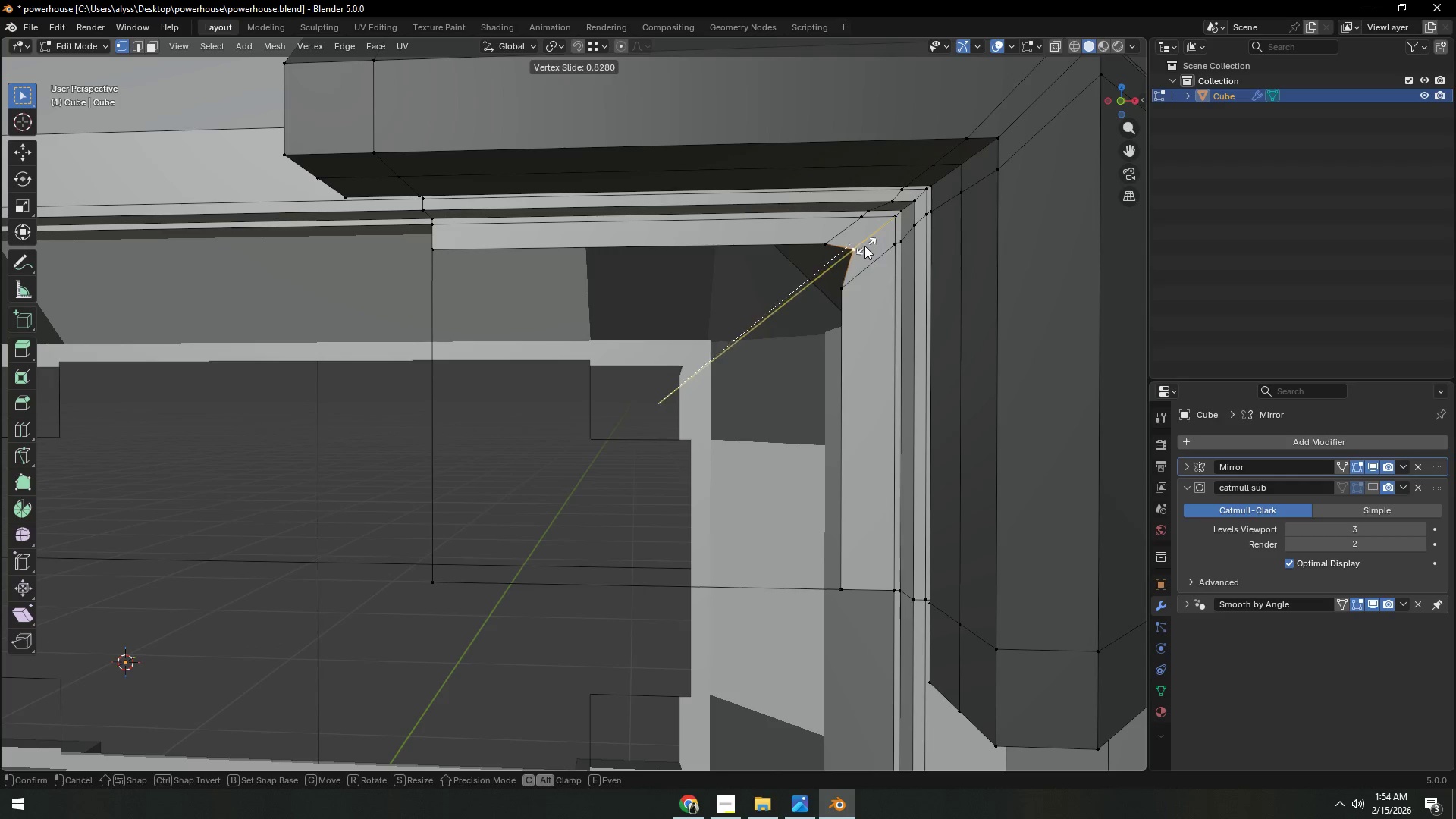 
wait(8.61)
 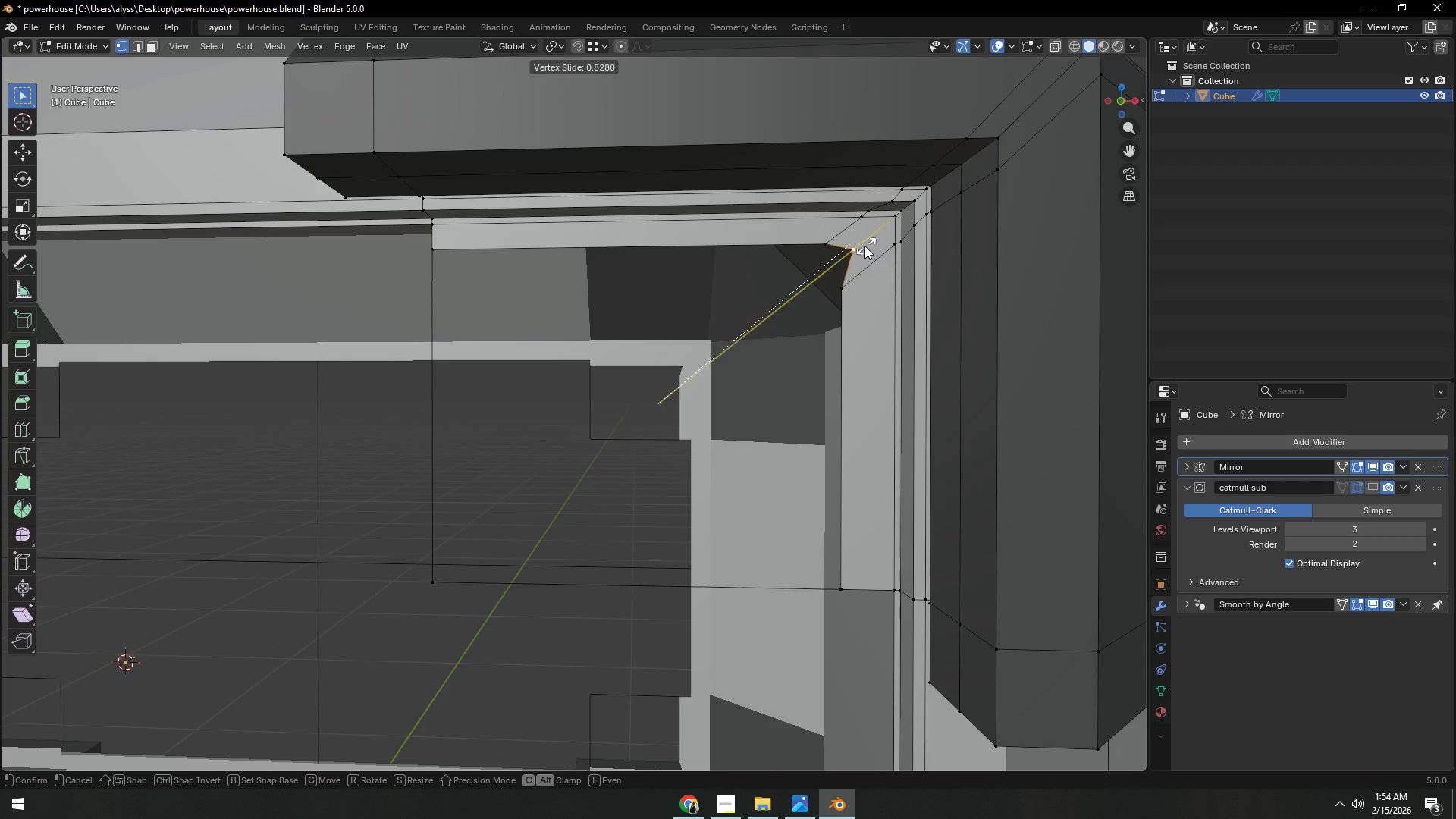 
left_click([855, 254])
 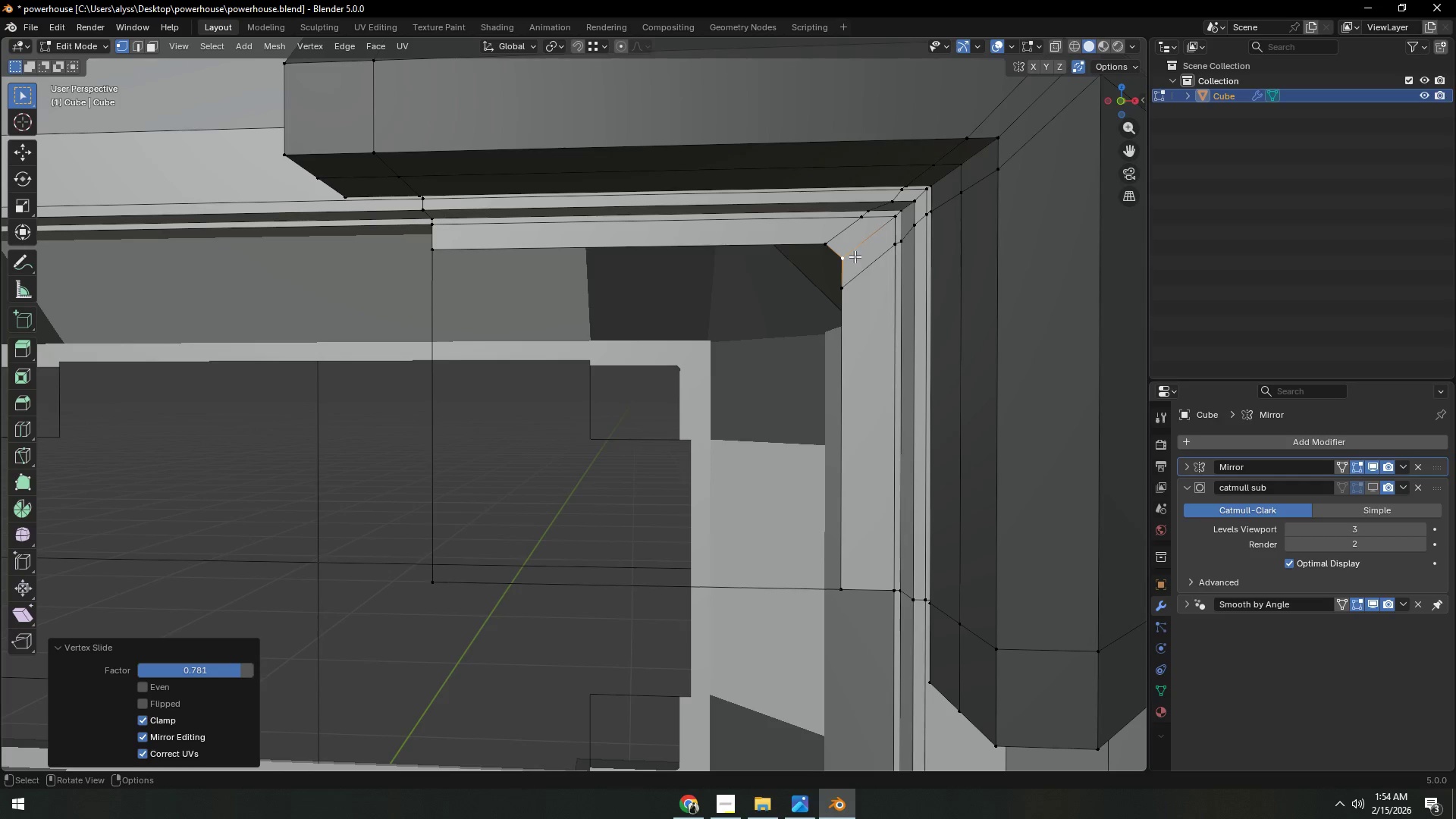 
hold_key(key=ShiftLeft, duration=0.36)
 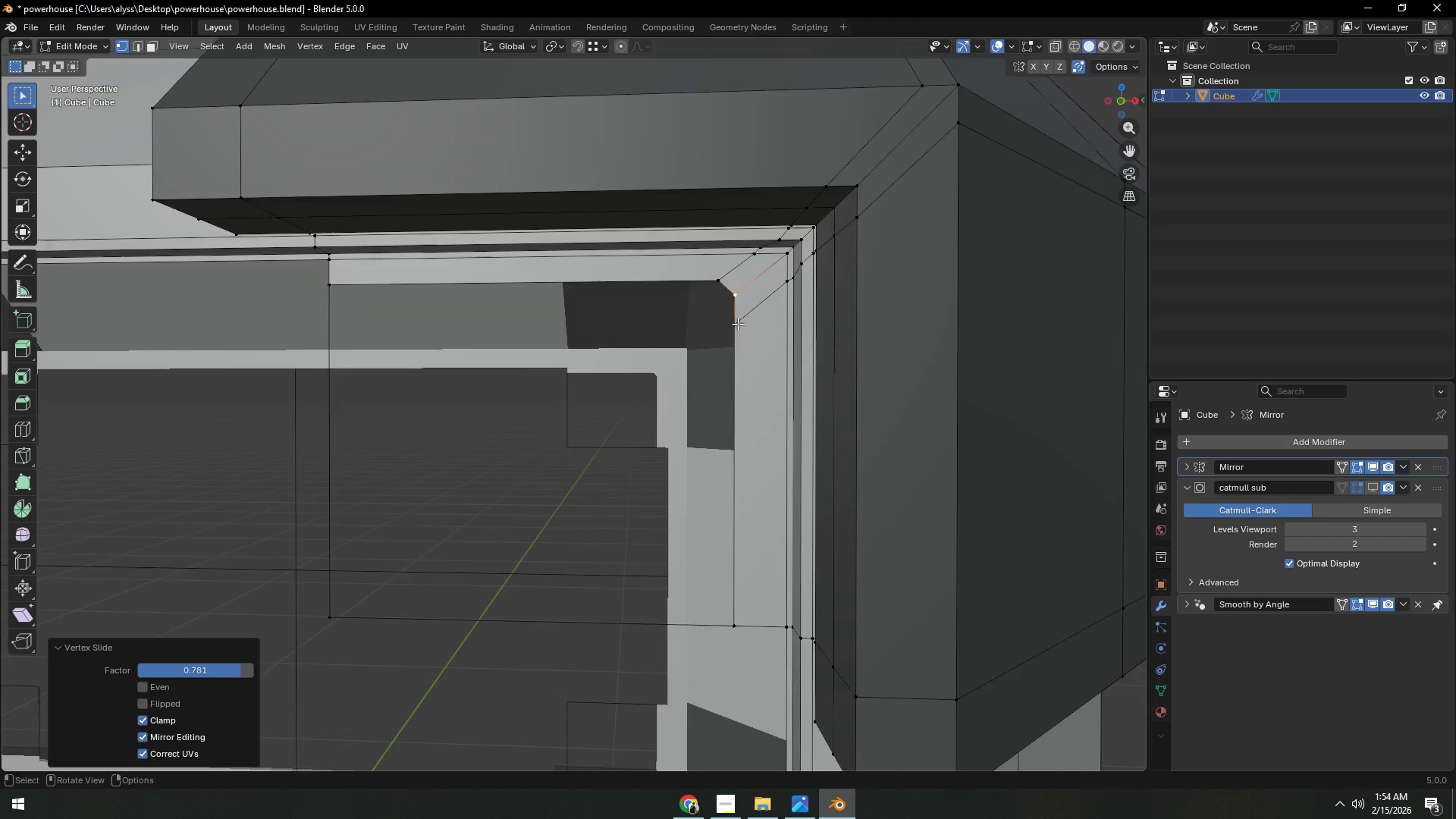 
hold_key(key=ShiftLeft, duration=0.59)
 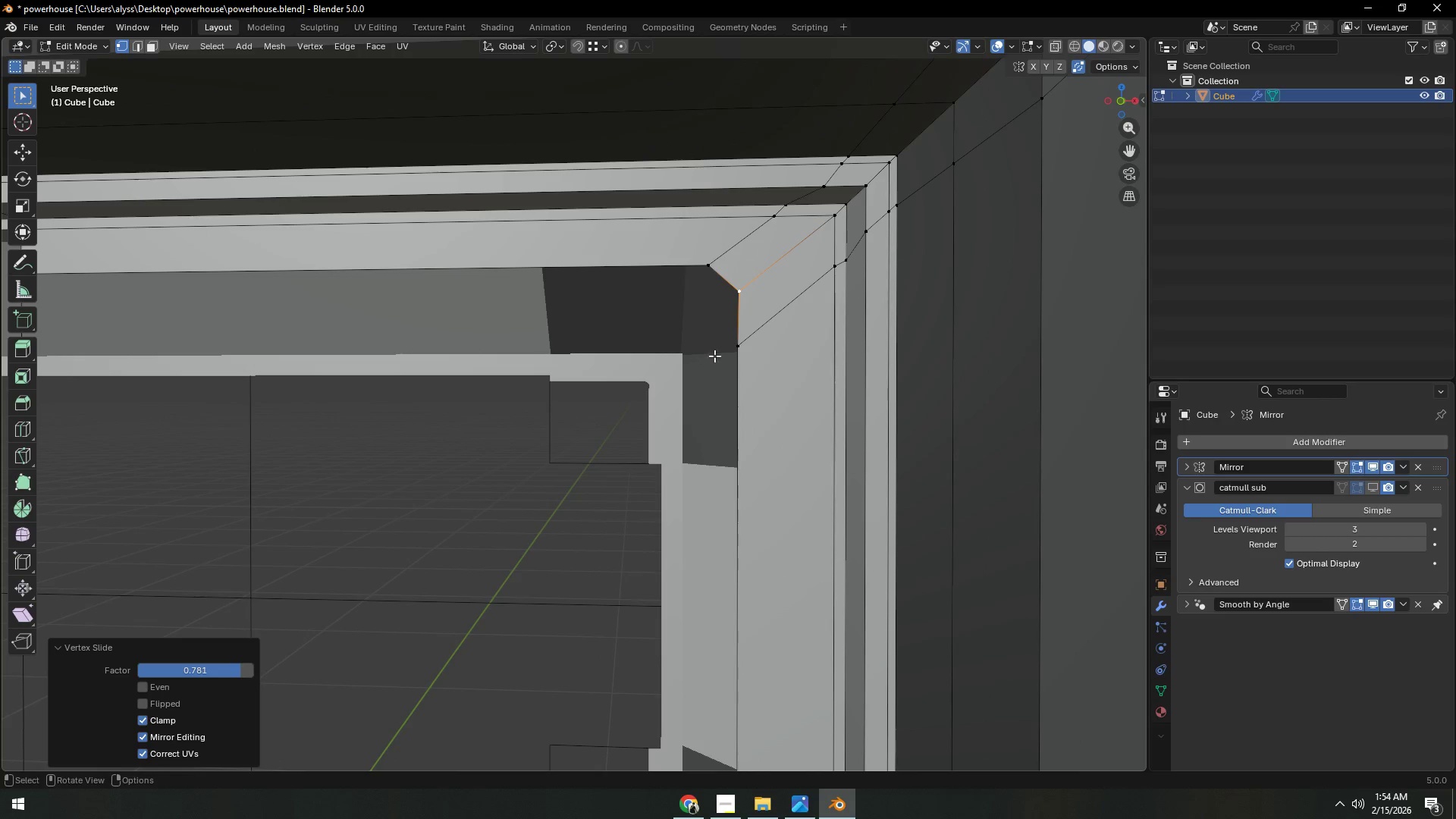 
scroll: coordinate [738, 324], scroll_direction: up, amount: 3.0
 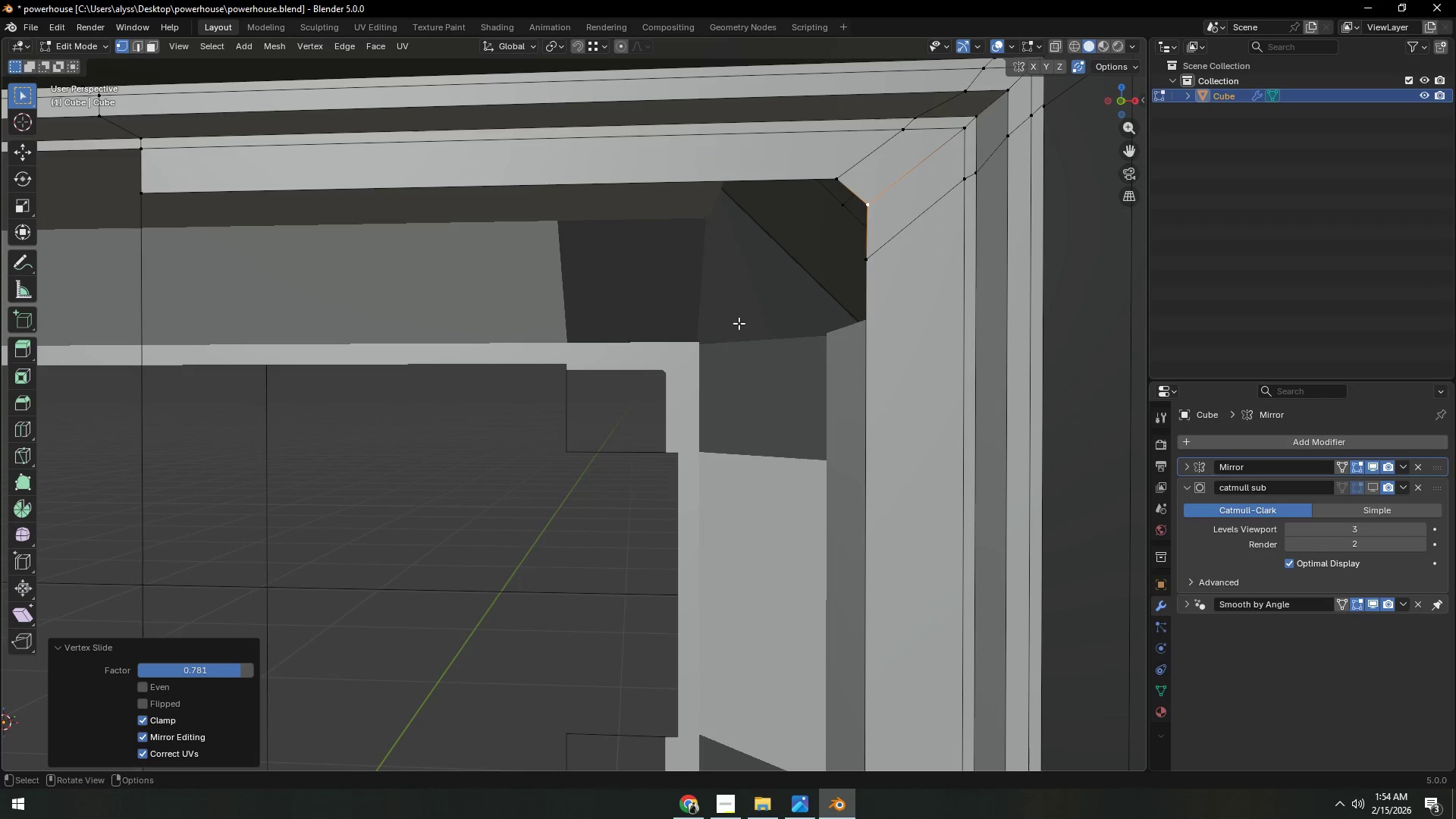 
hold_key(key=ShiftLeft, duration=0.48)
 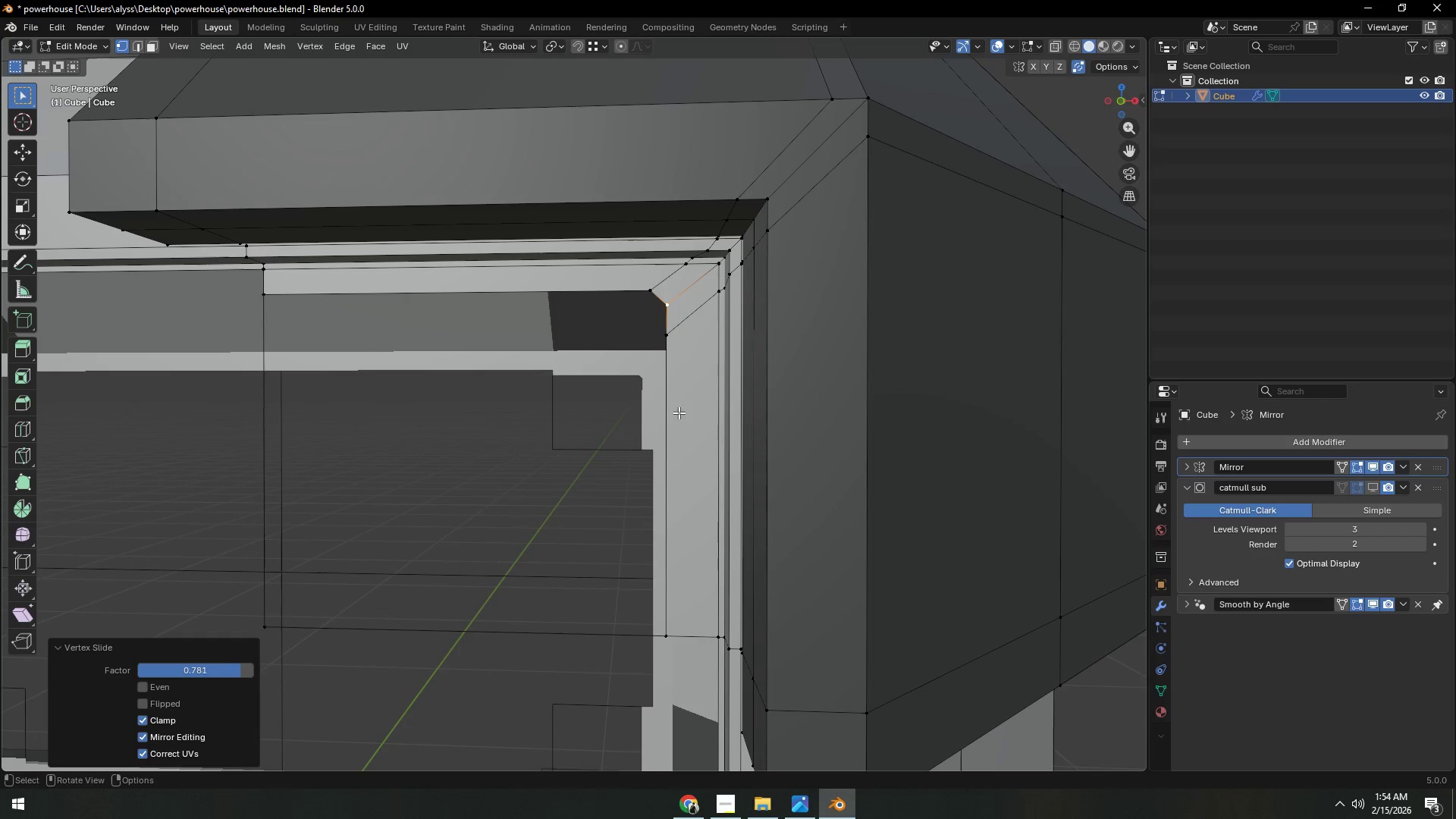 
scroll: coordinate [726, 356], scroll_direction: down, amount: 3.0
 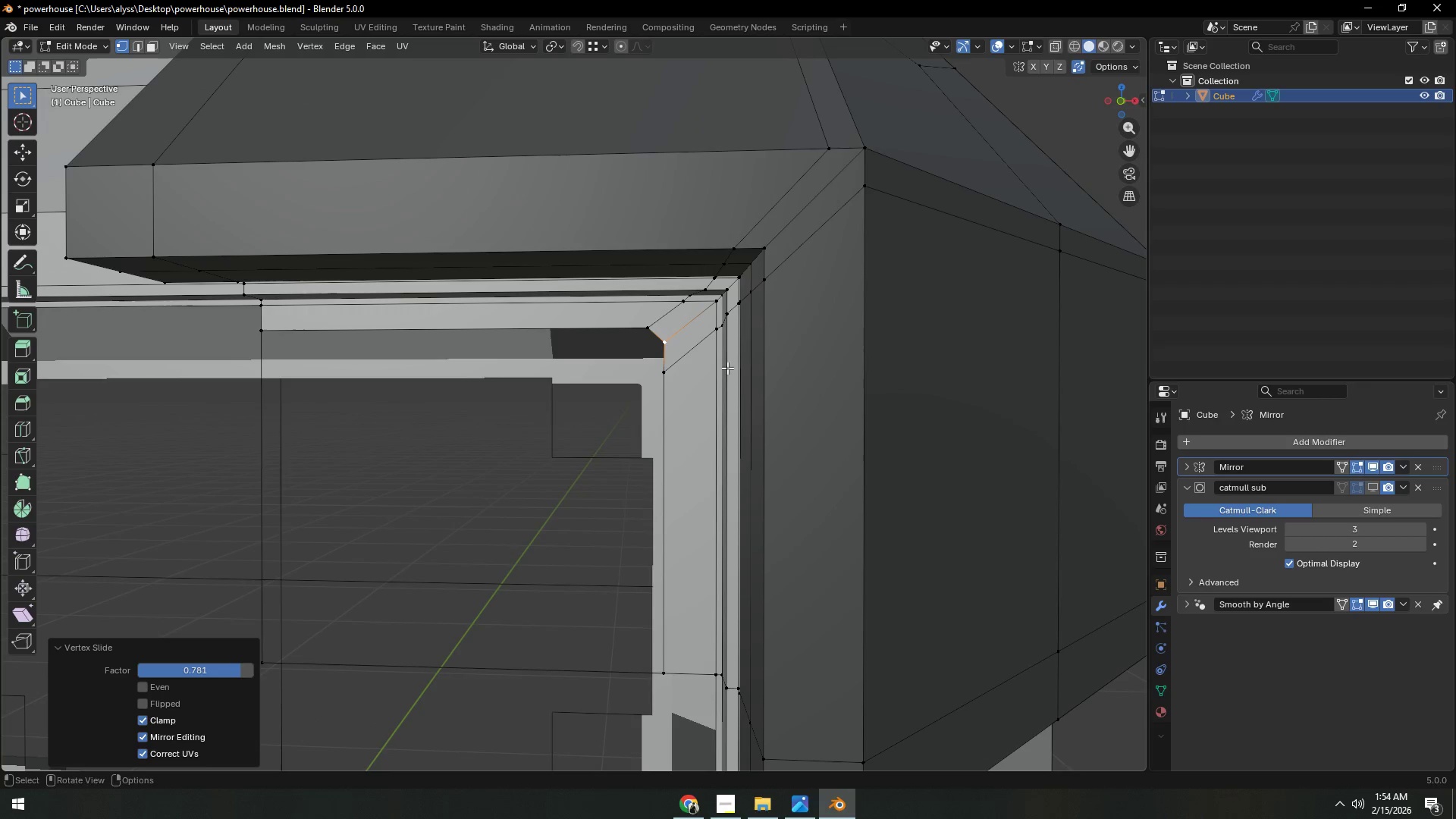 
key(2)
 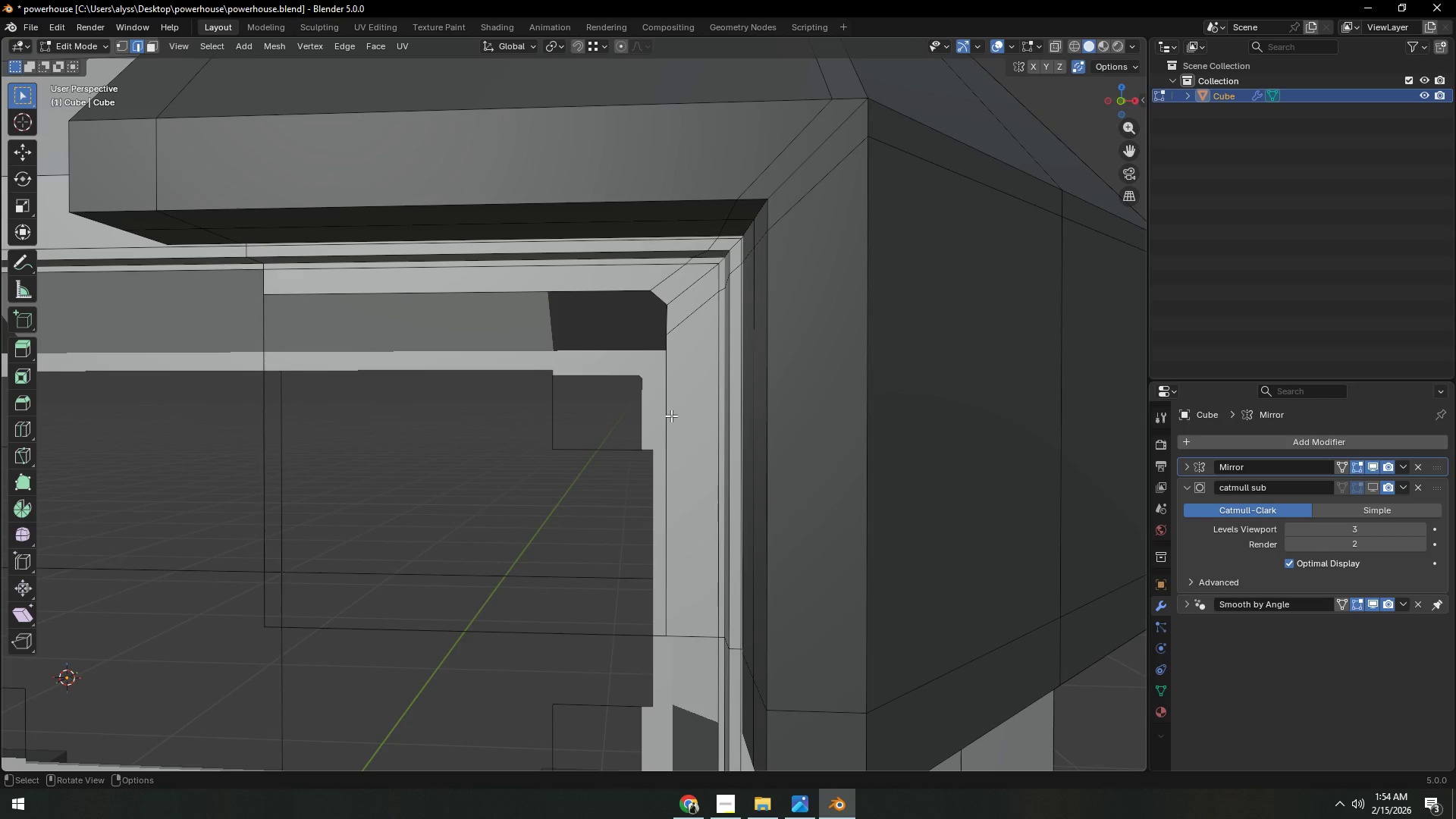 
left_click([671, 416])
 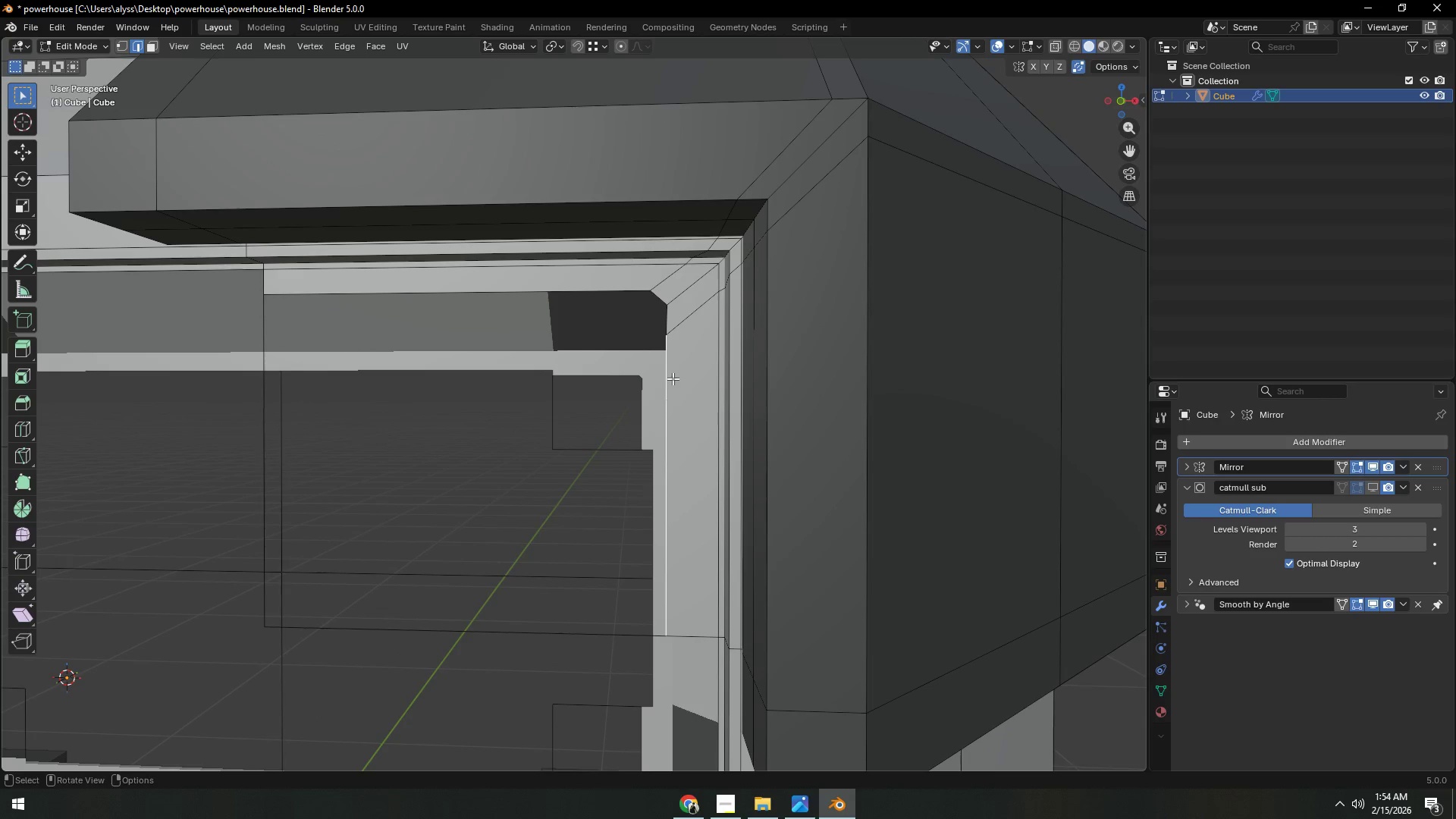 
hold_key(key=ShiftLeft, duration=0.48)
left_click([670, 321])
 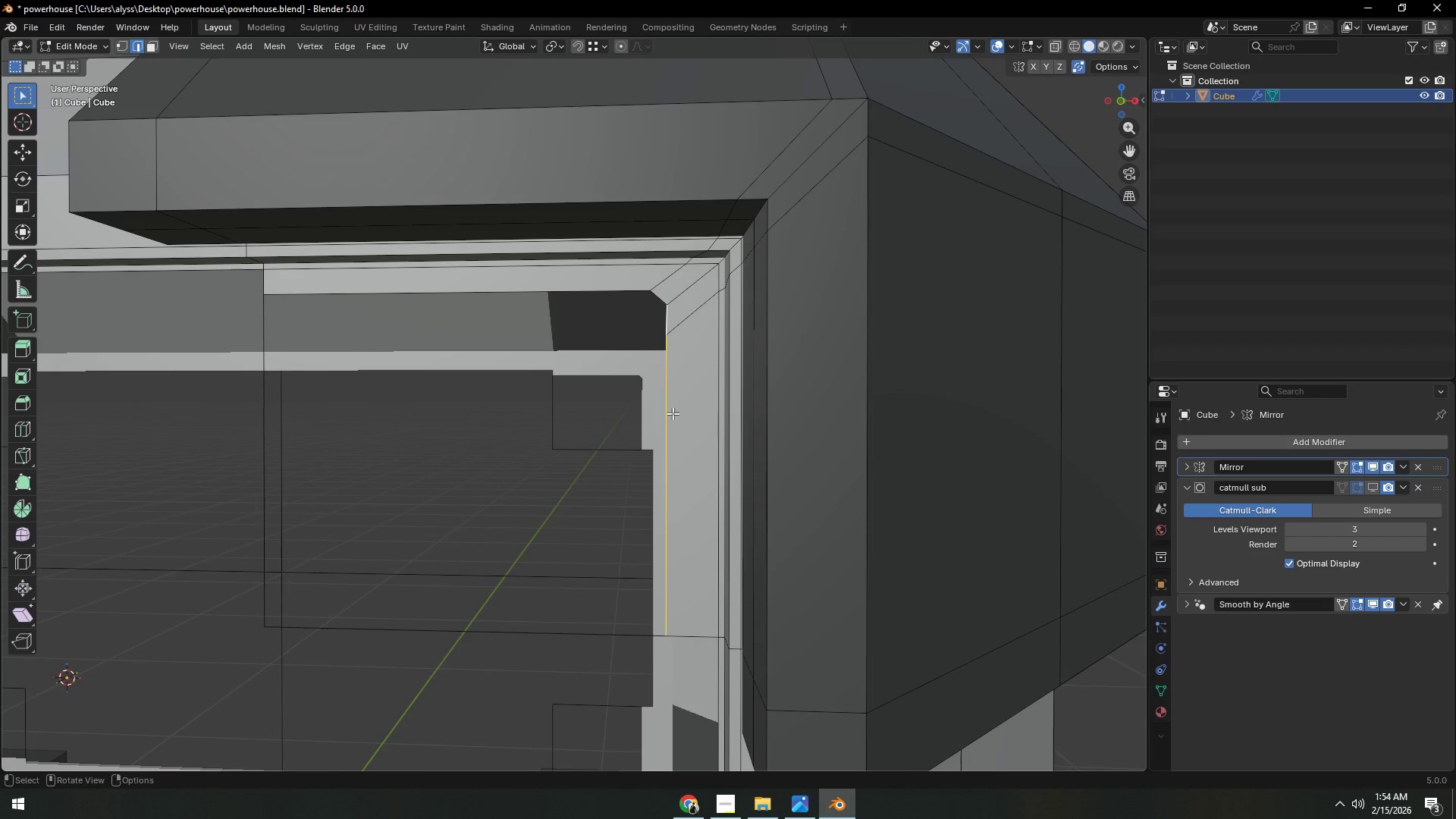 
type(gg)
 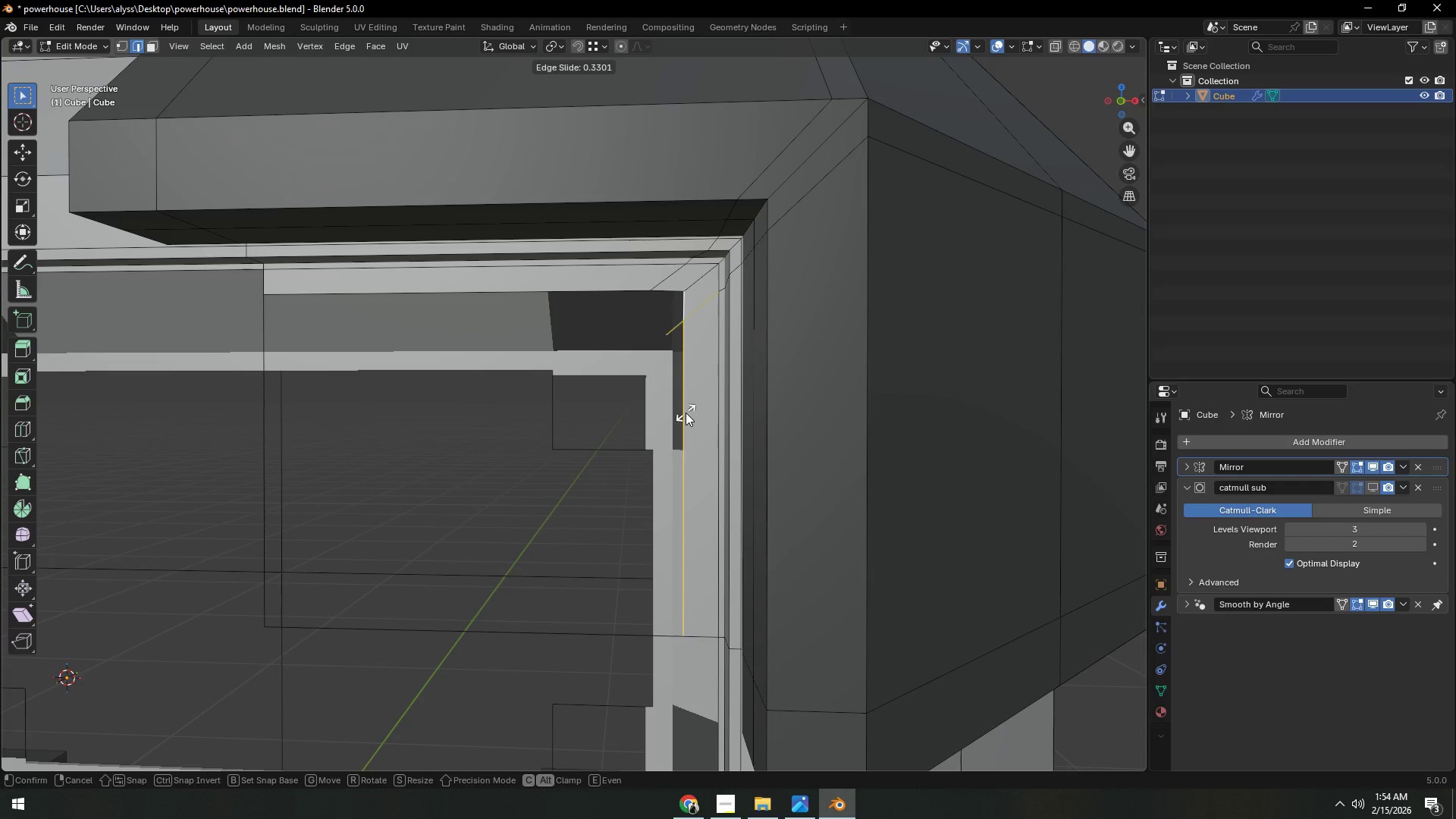 
left_click([686, 413])
 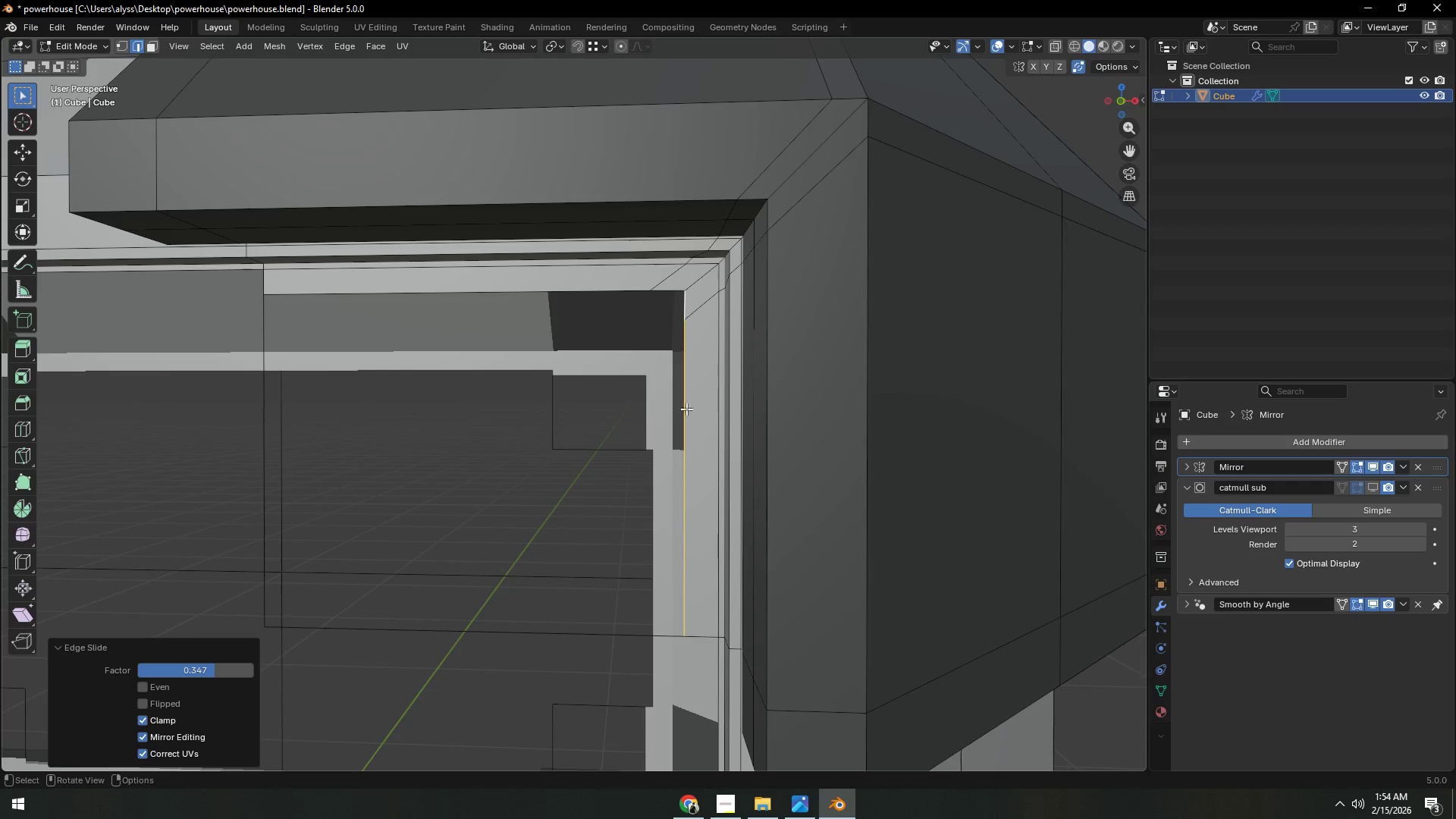 
key(Shift+ShiftLeft)
 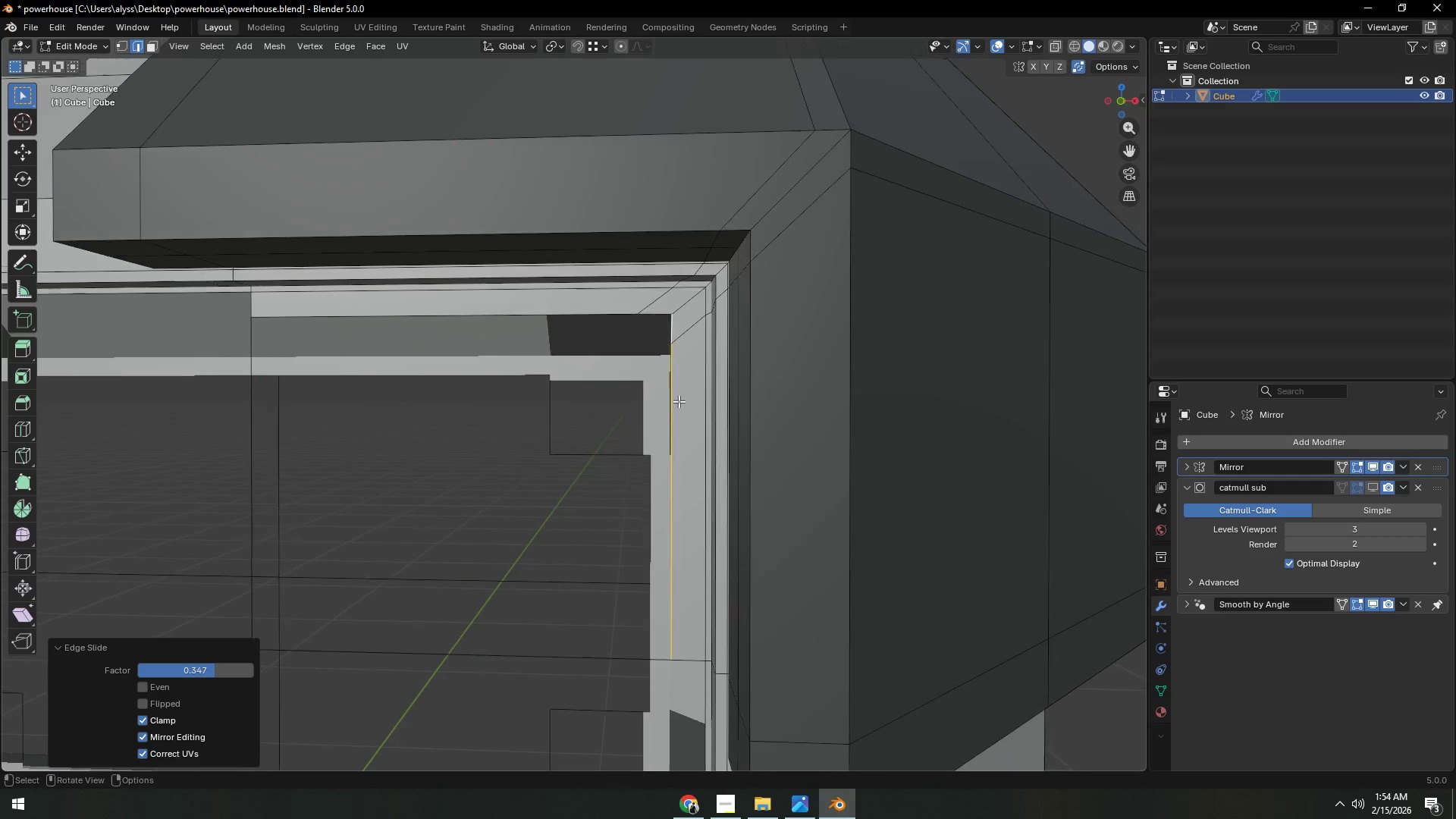 
key(1)
 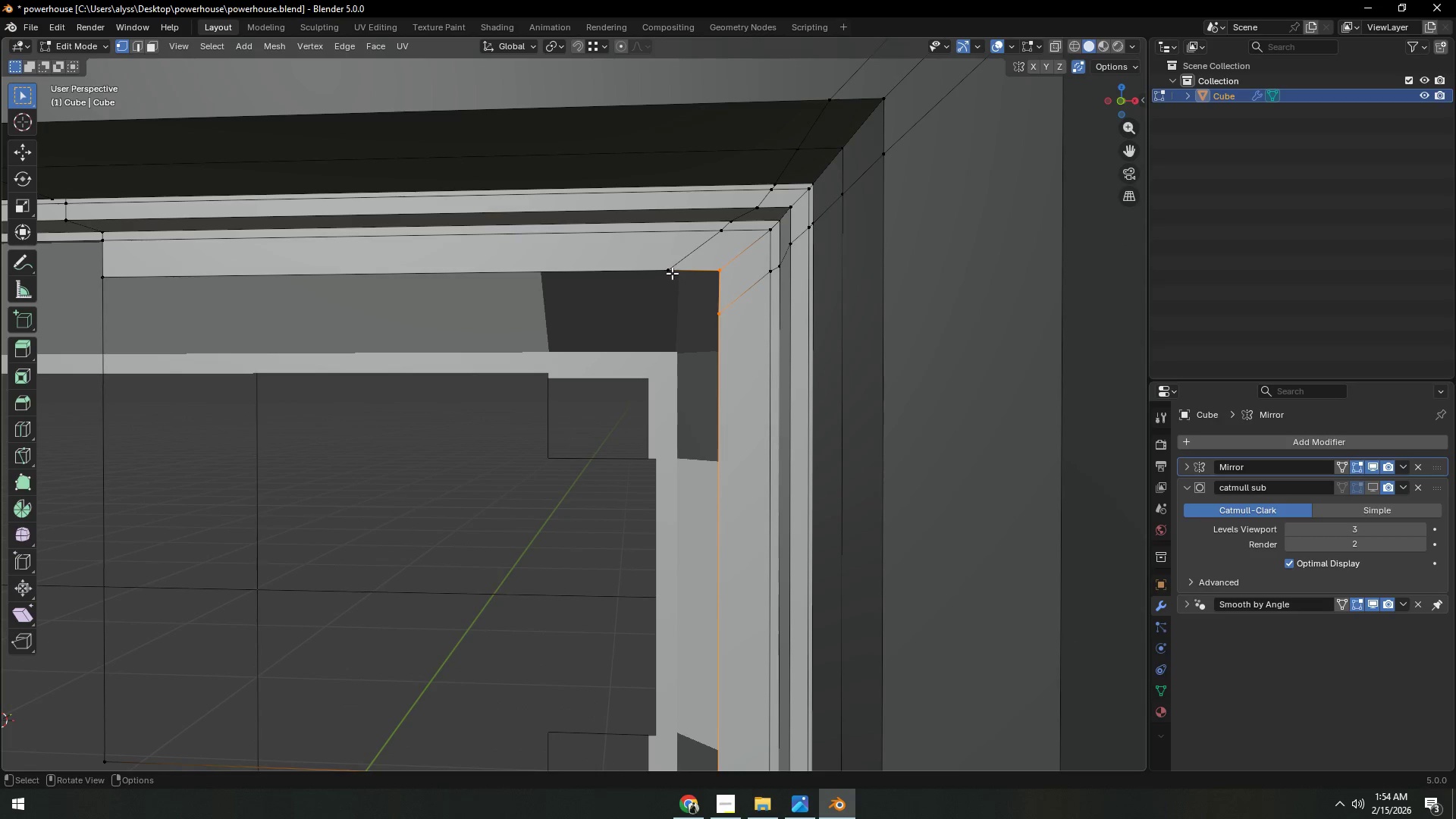 
scroll: coordinate [679, 401], scroll_direction: up, amount: 2.0
 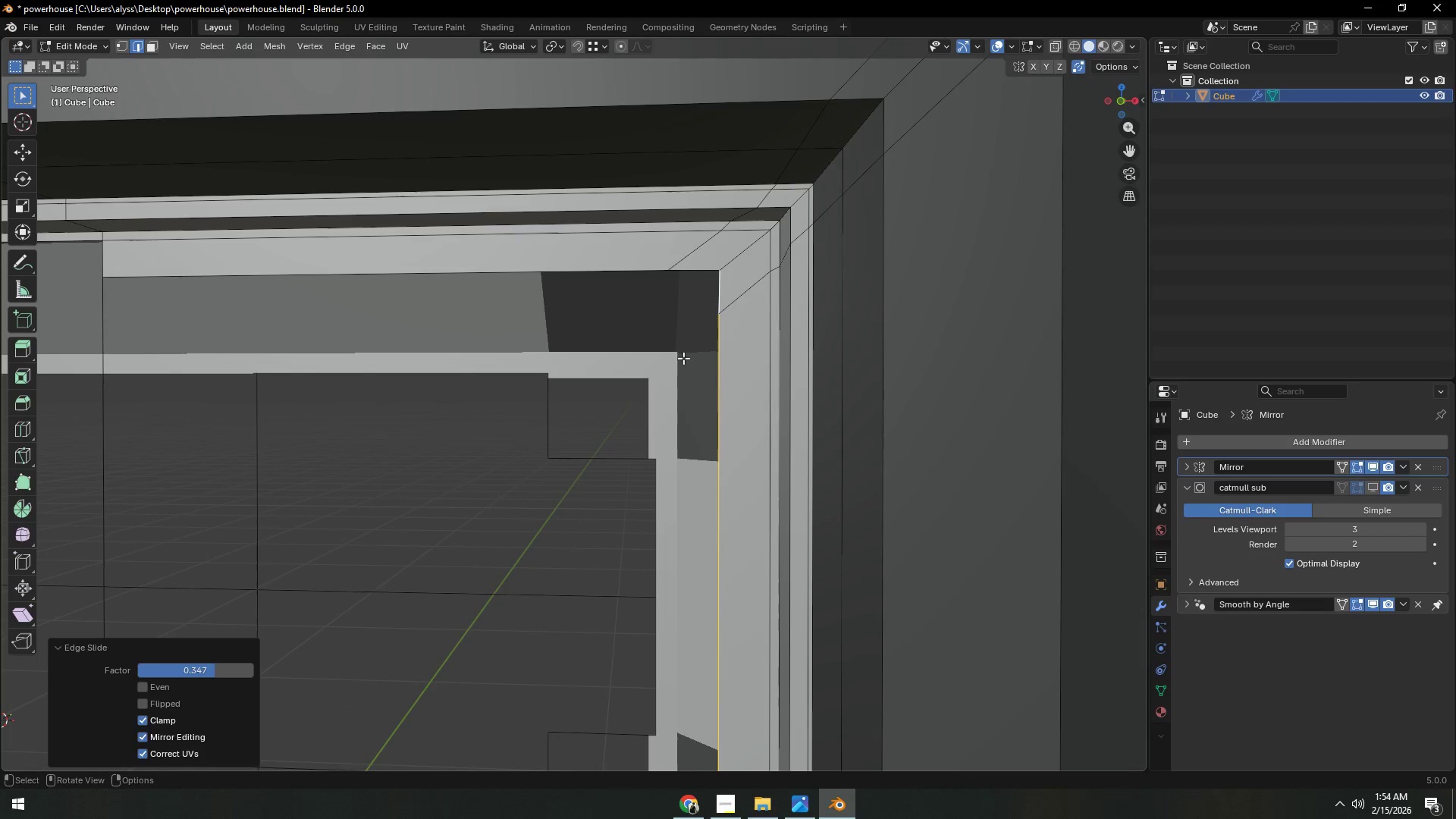 
left_click([672, 271])
 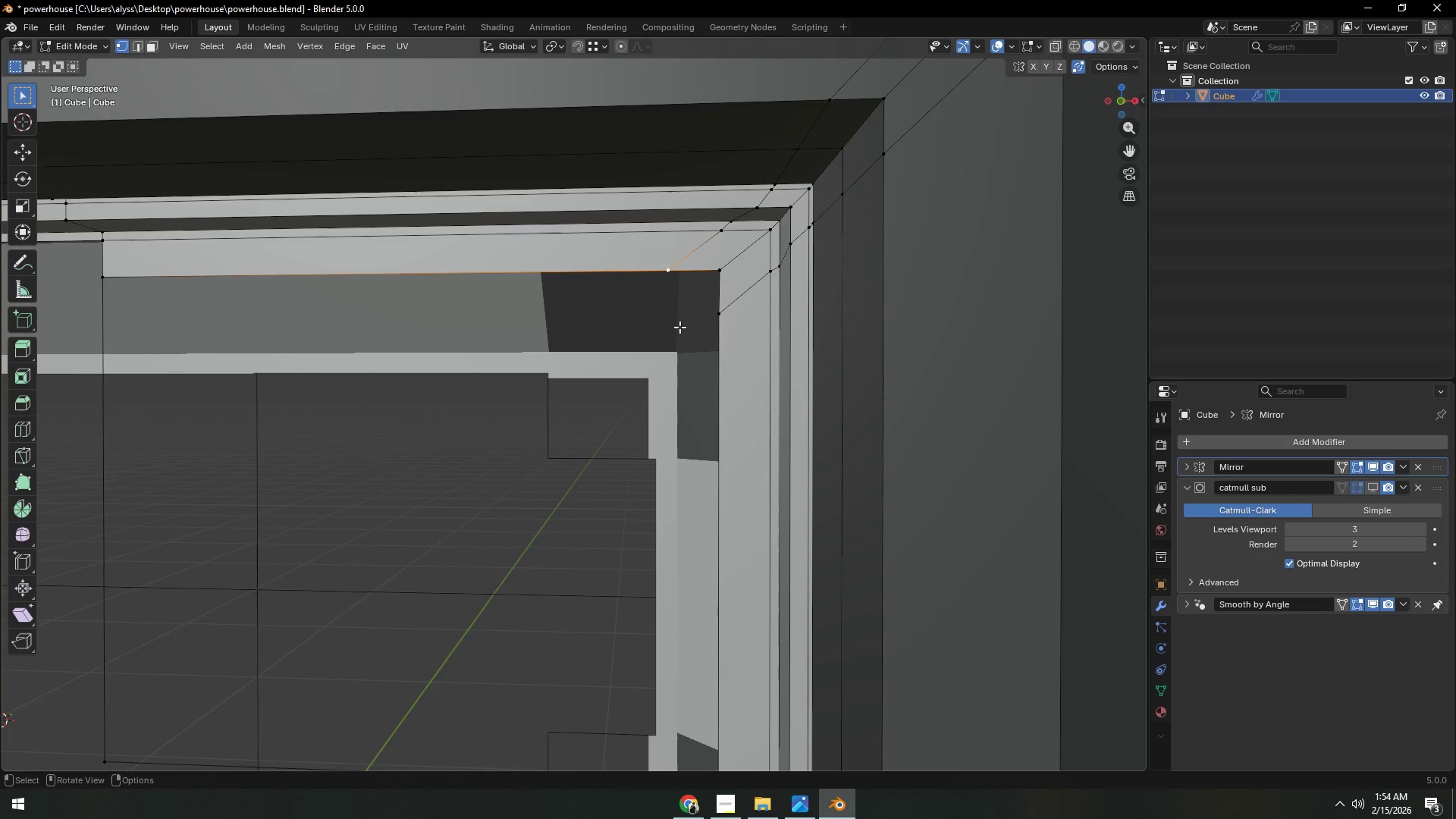 
key(Shift+ShiftLeft)
 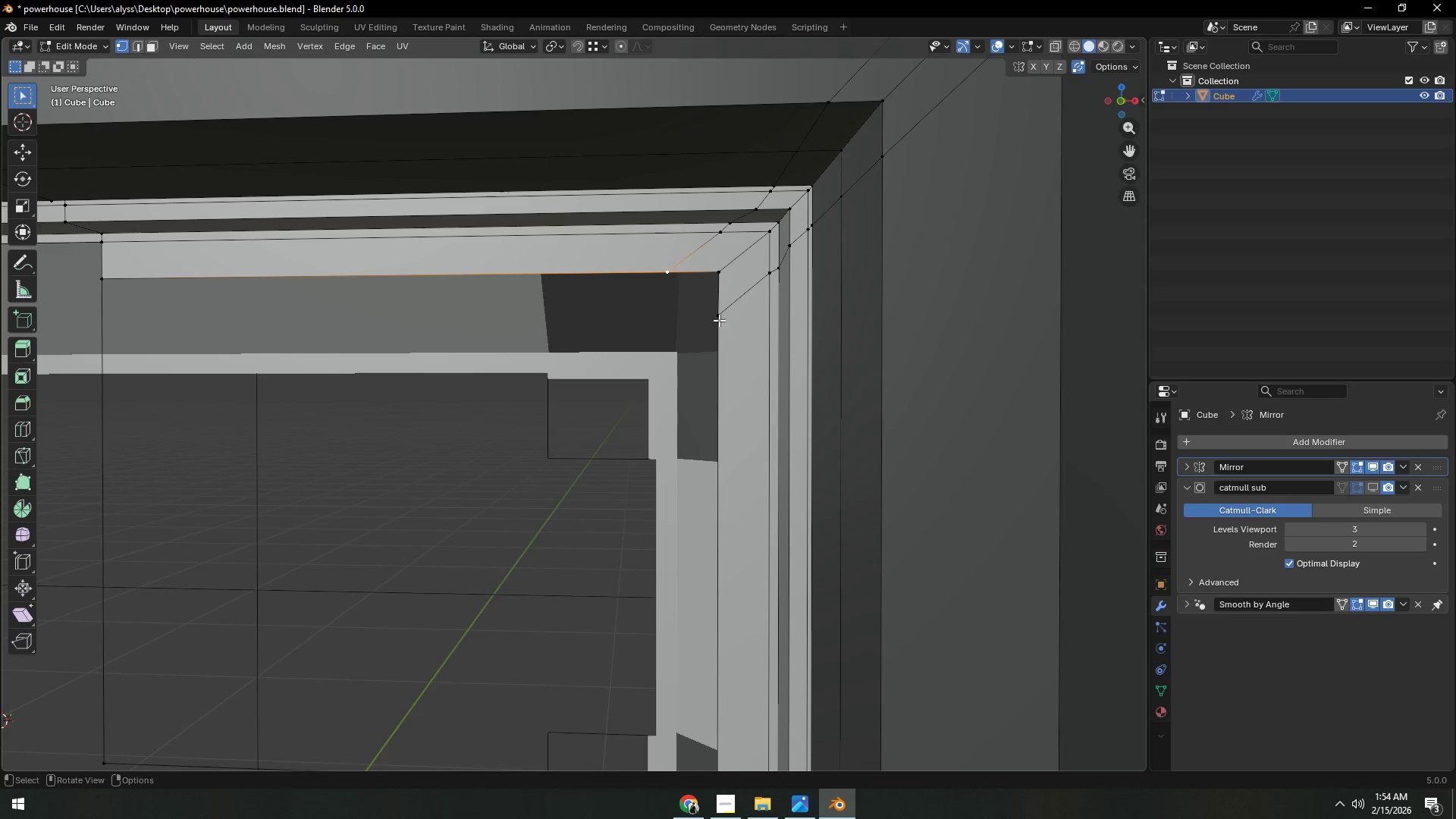 
type(ez)
 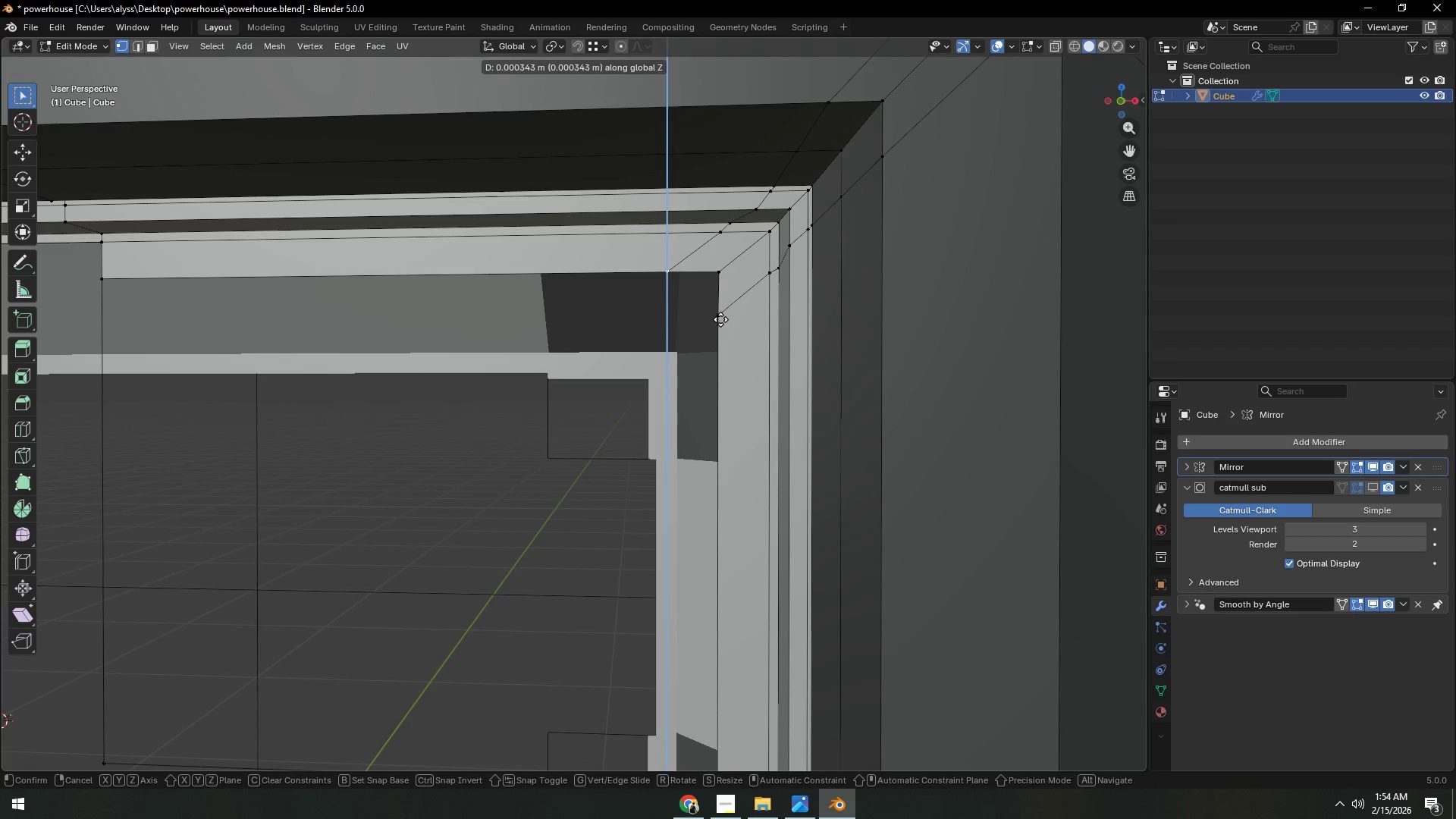 
hold_key(key=ControlLeft, duration=0.72)
left_click([720, 319])
 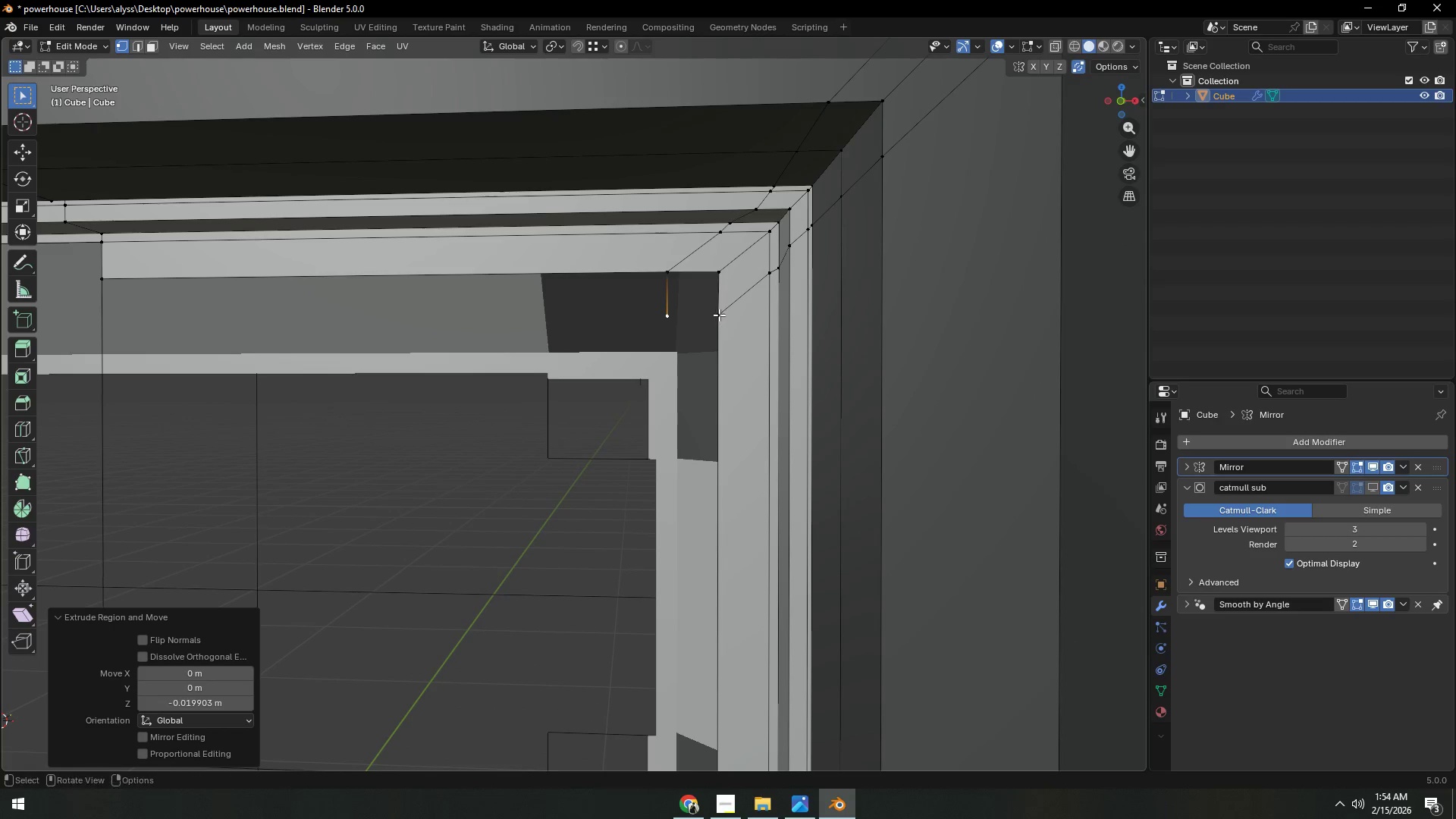 
hold_key(key=ControlLeft, duration=12.28)
 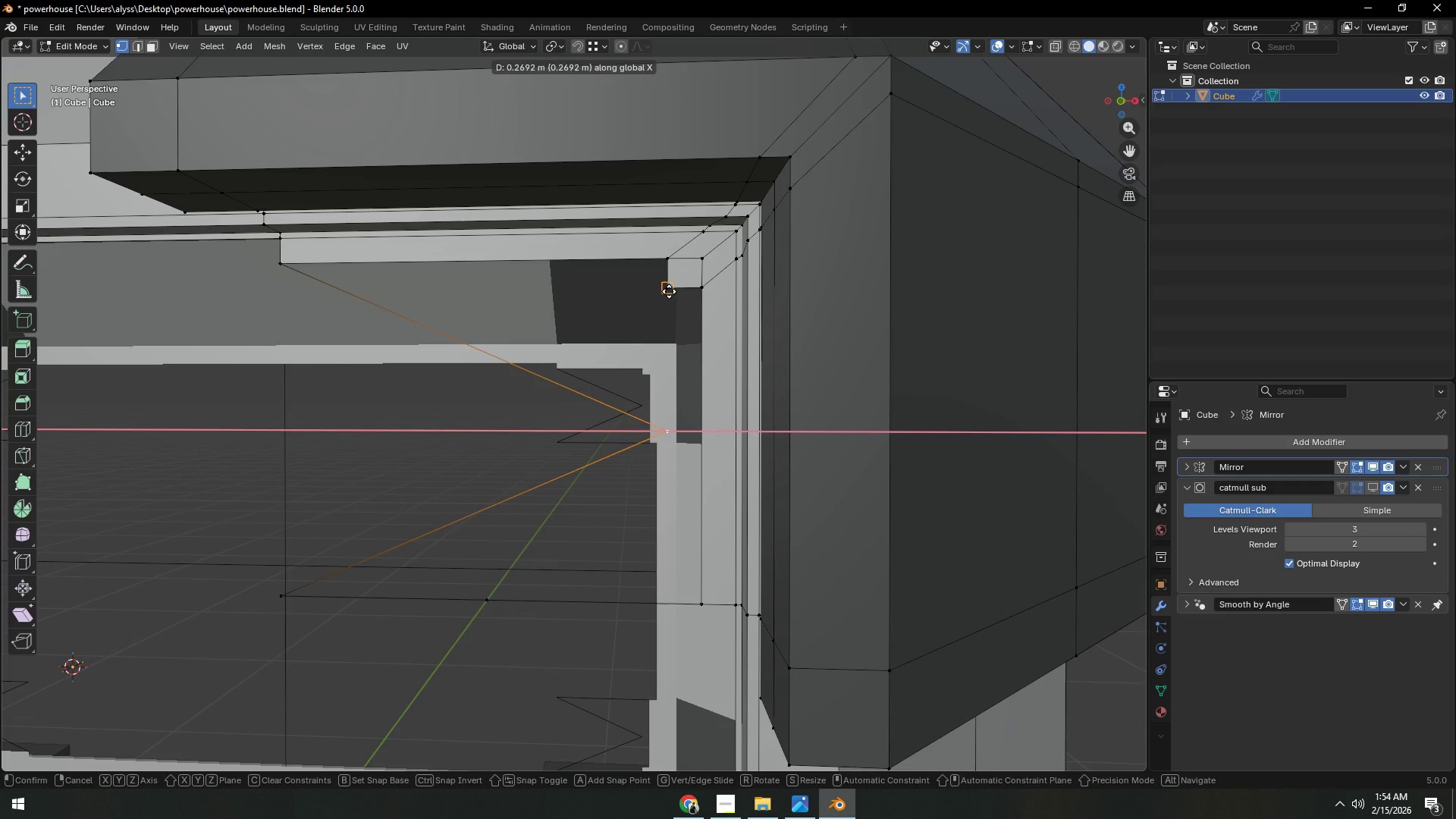 
key(2)
 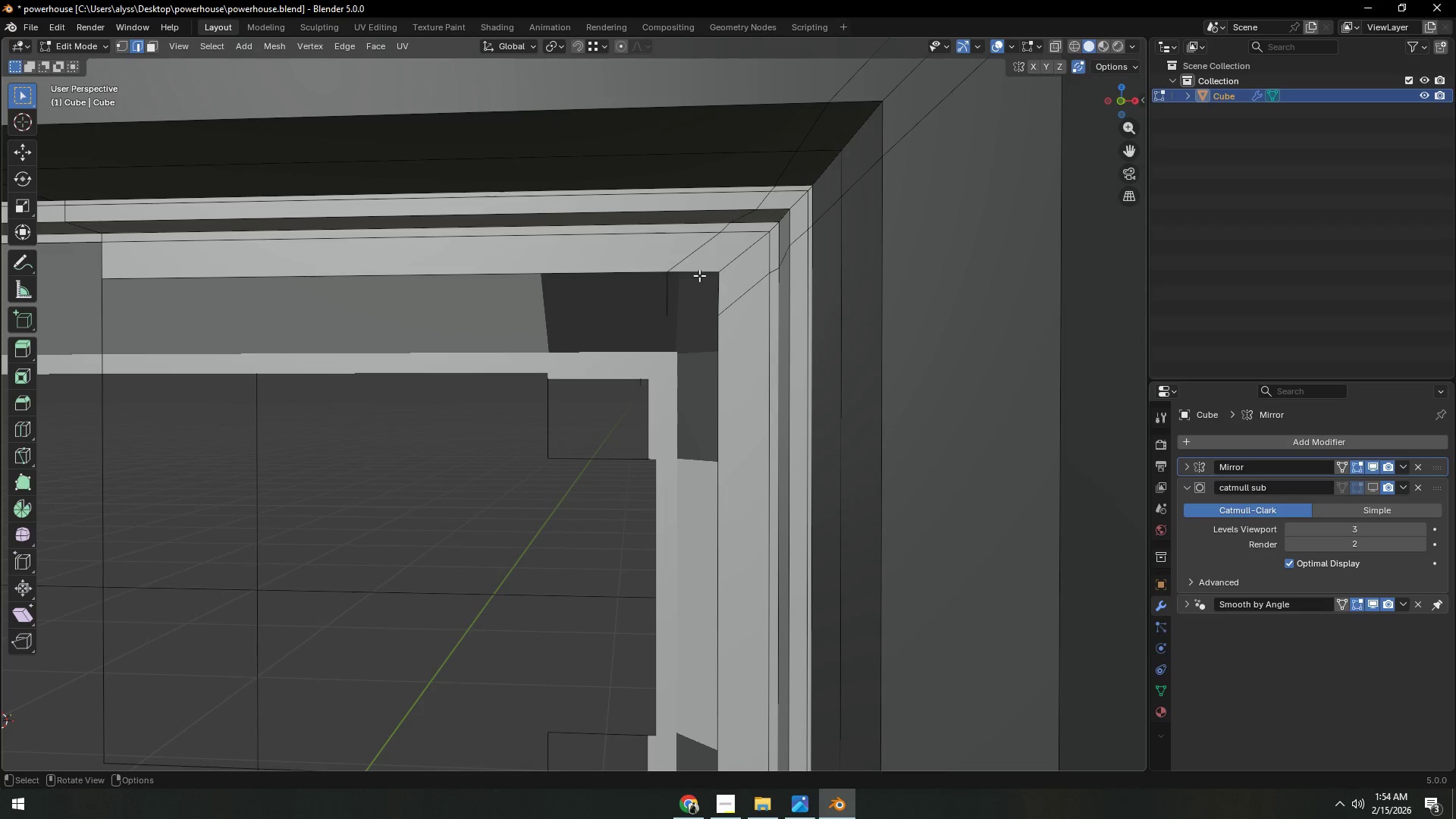 
left_click([699, 275])
 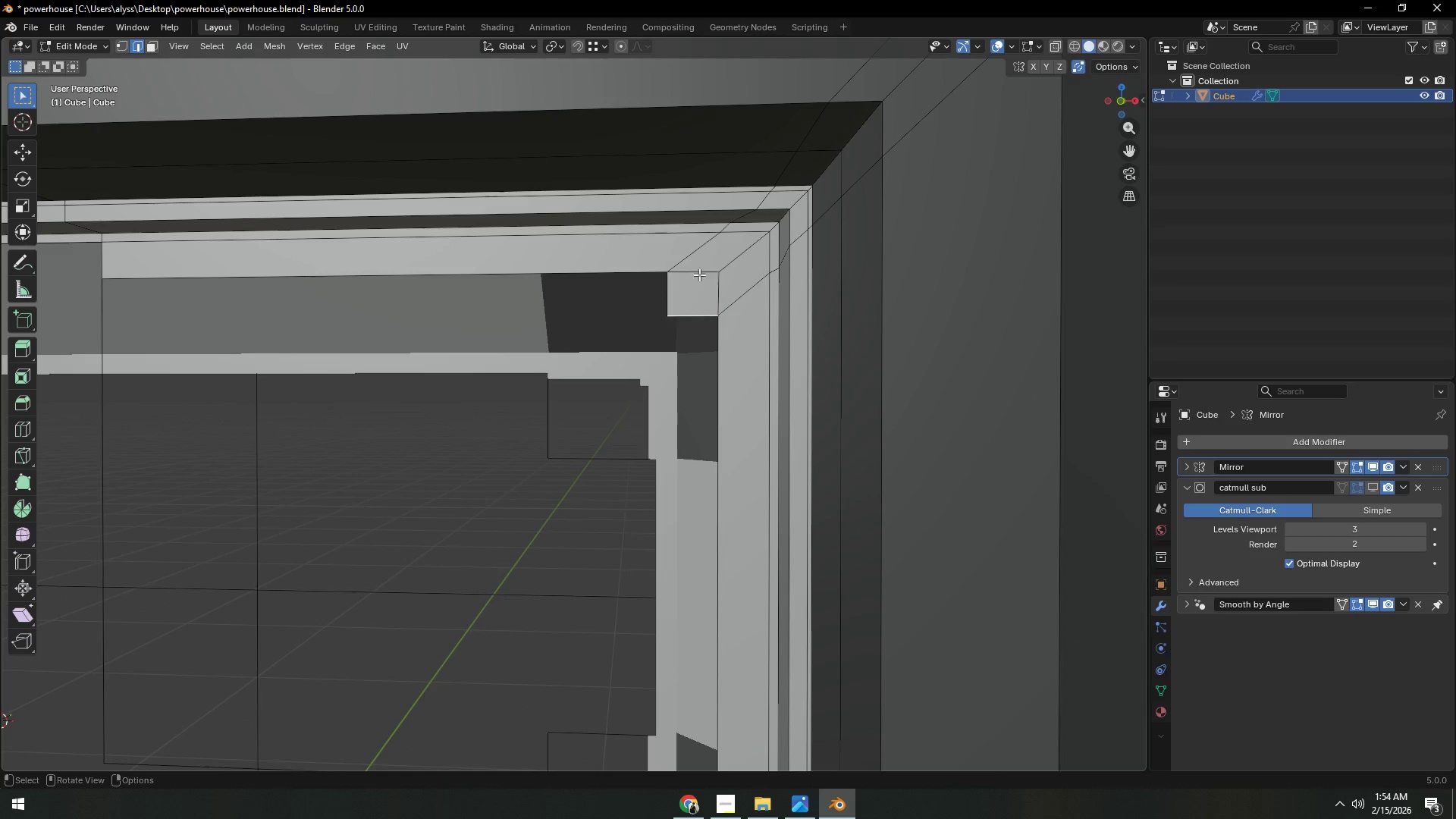 
key(F)
 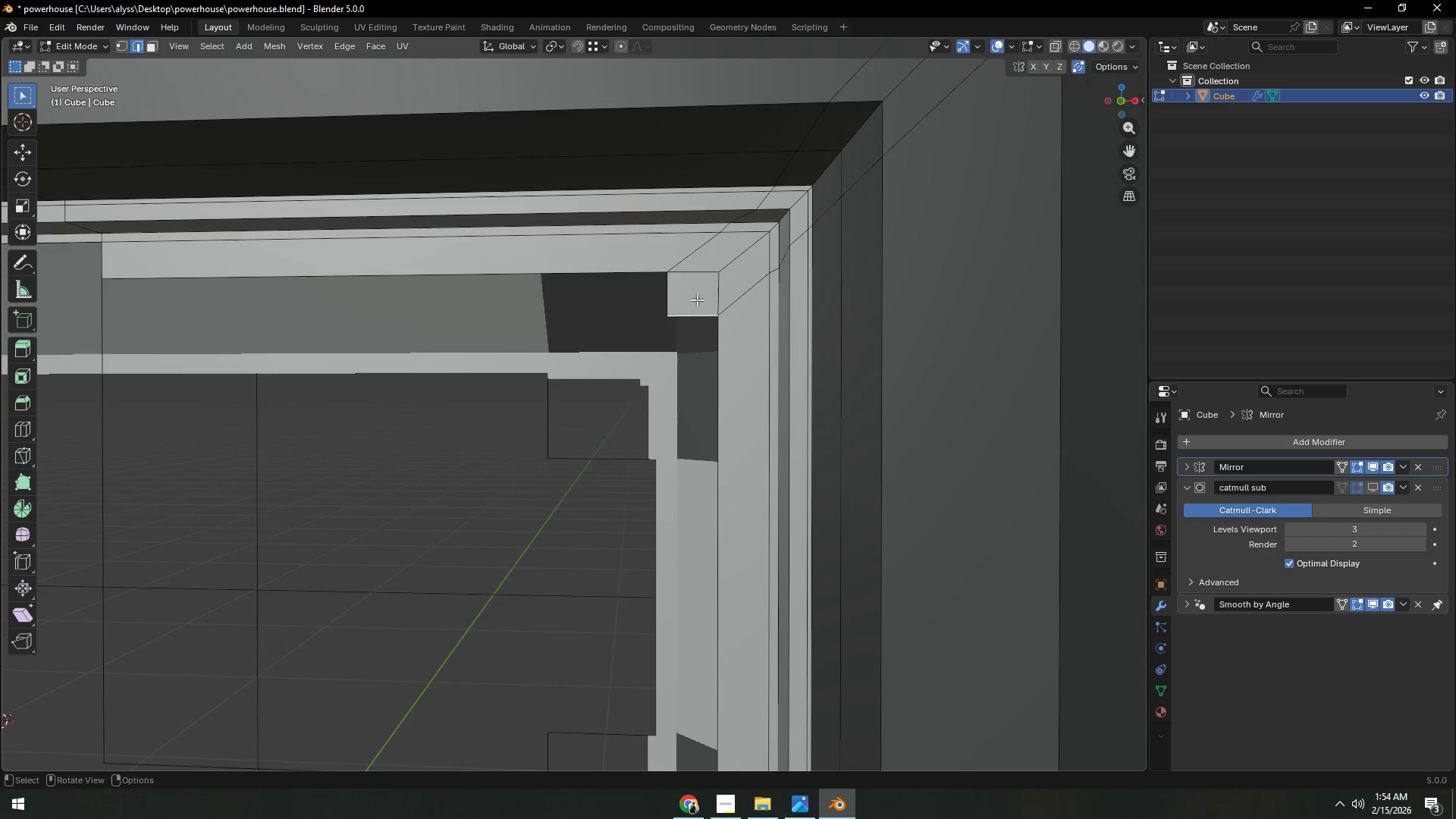 
hold_key(key=ShiftLeft, duration=0.41)
 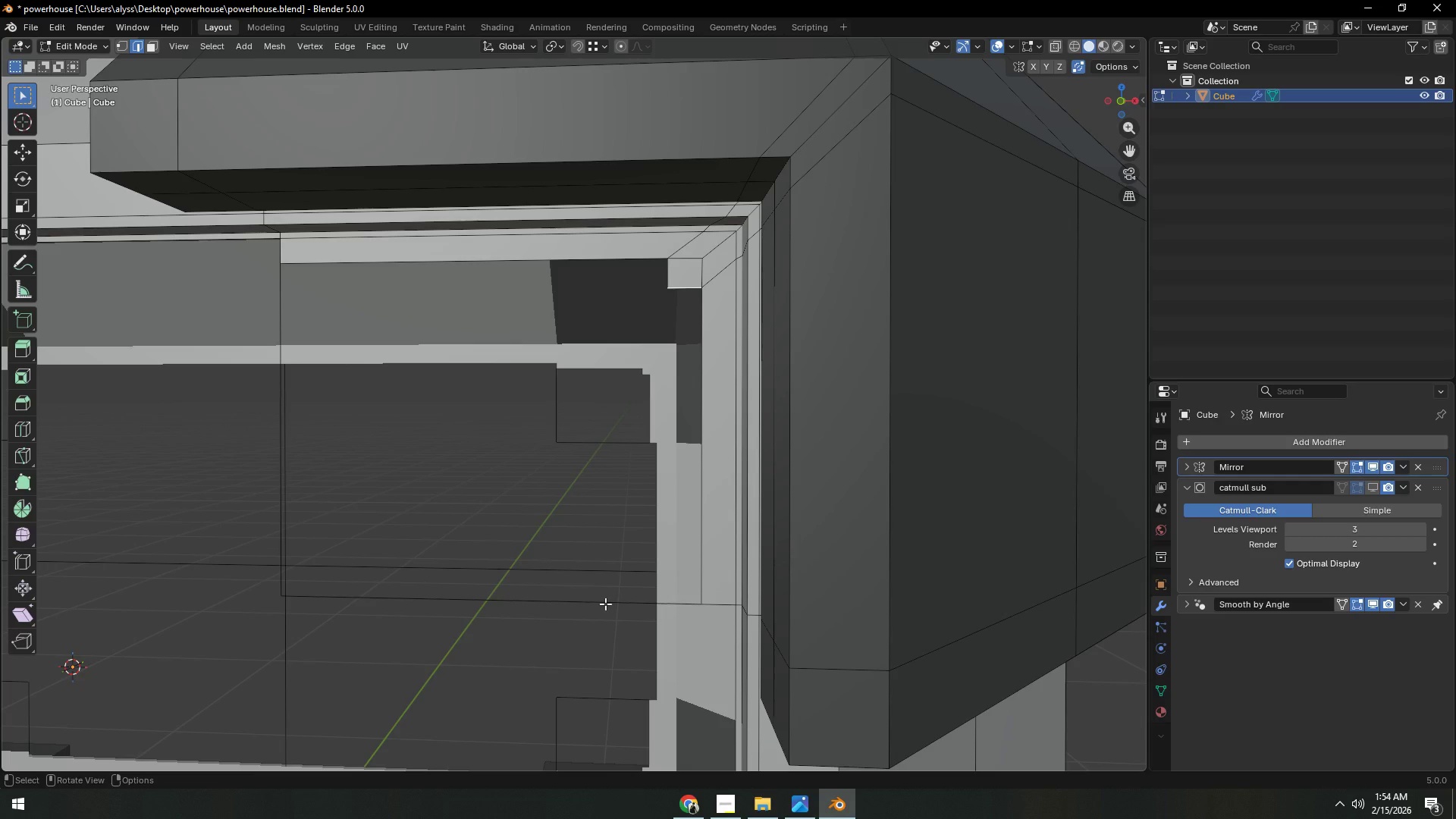 
scroll: coordinate [695, 312], scroll_direction: down, amount: 2.0
 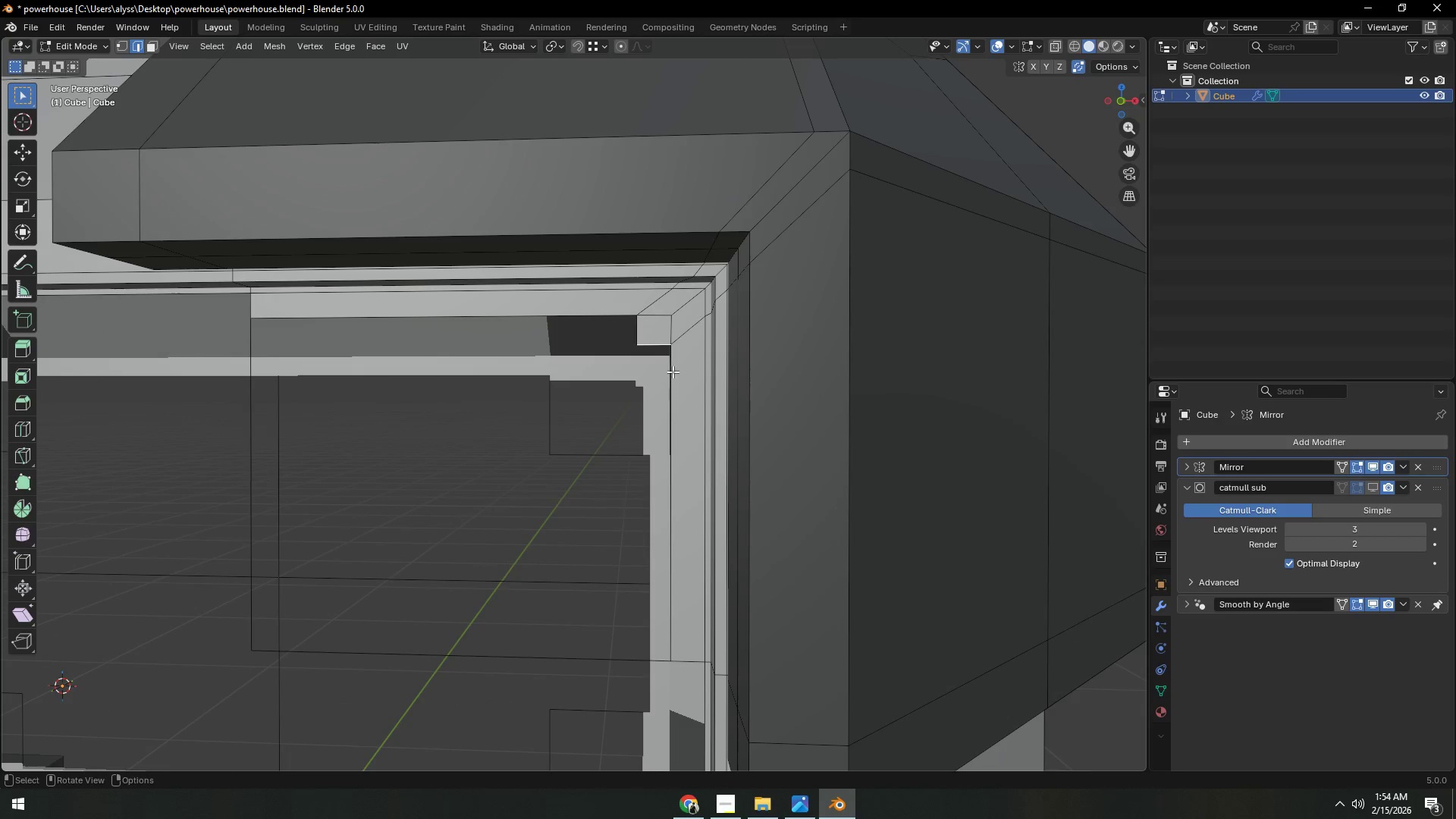 
left_click([605, 604])
 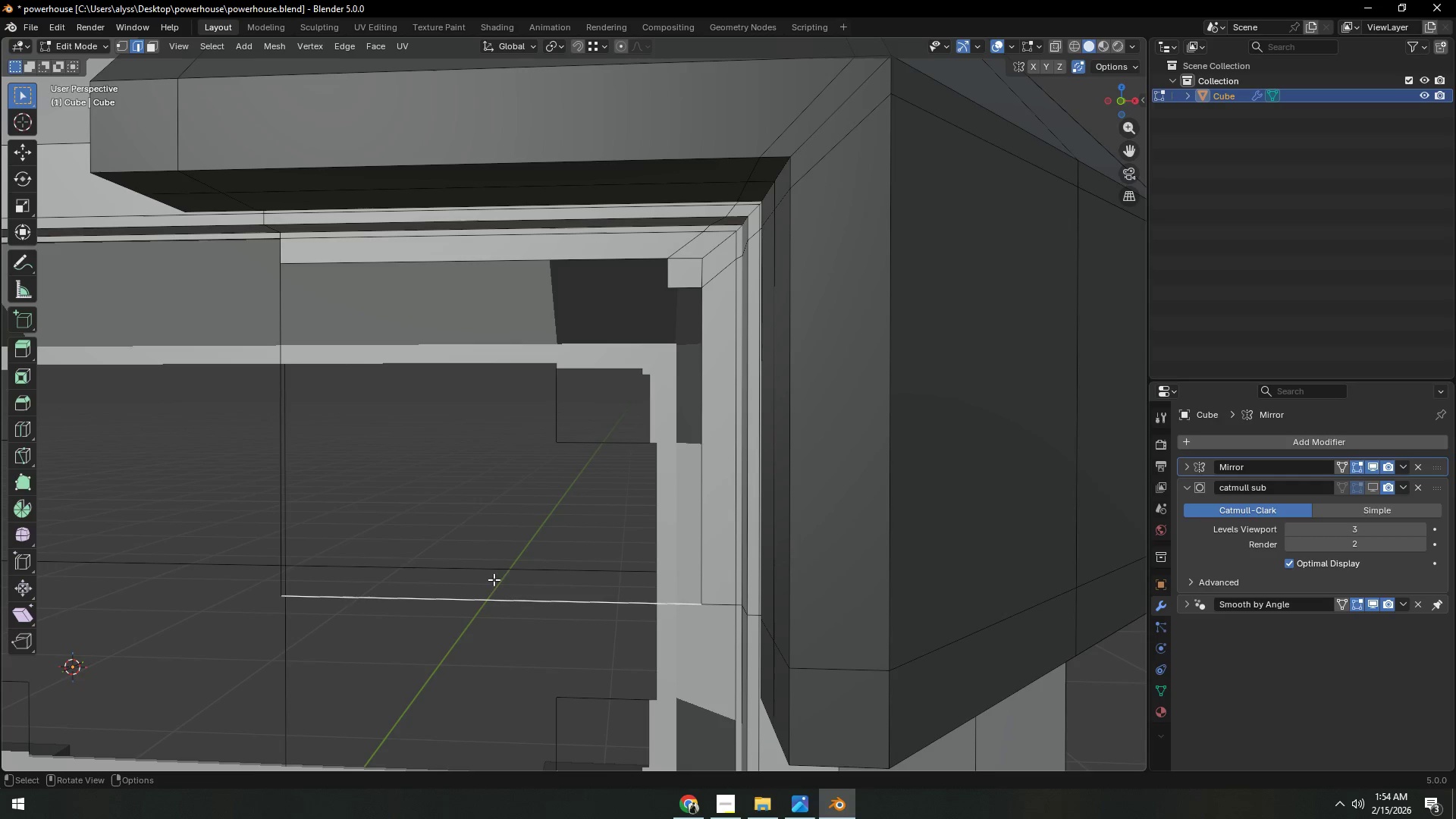 
hold_key(key=ShiftLeft, duration=0.48)
left_click([284, 530])
 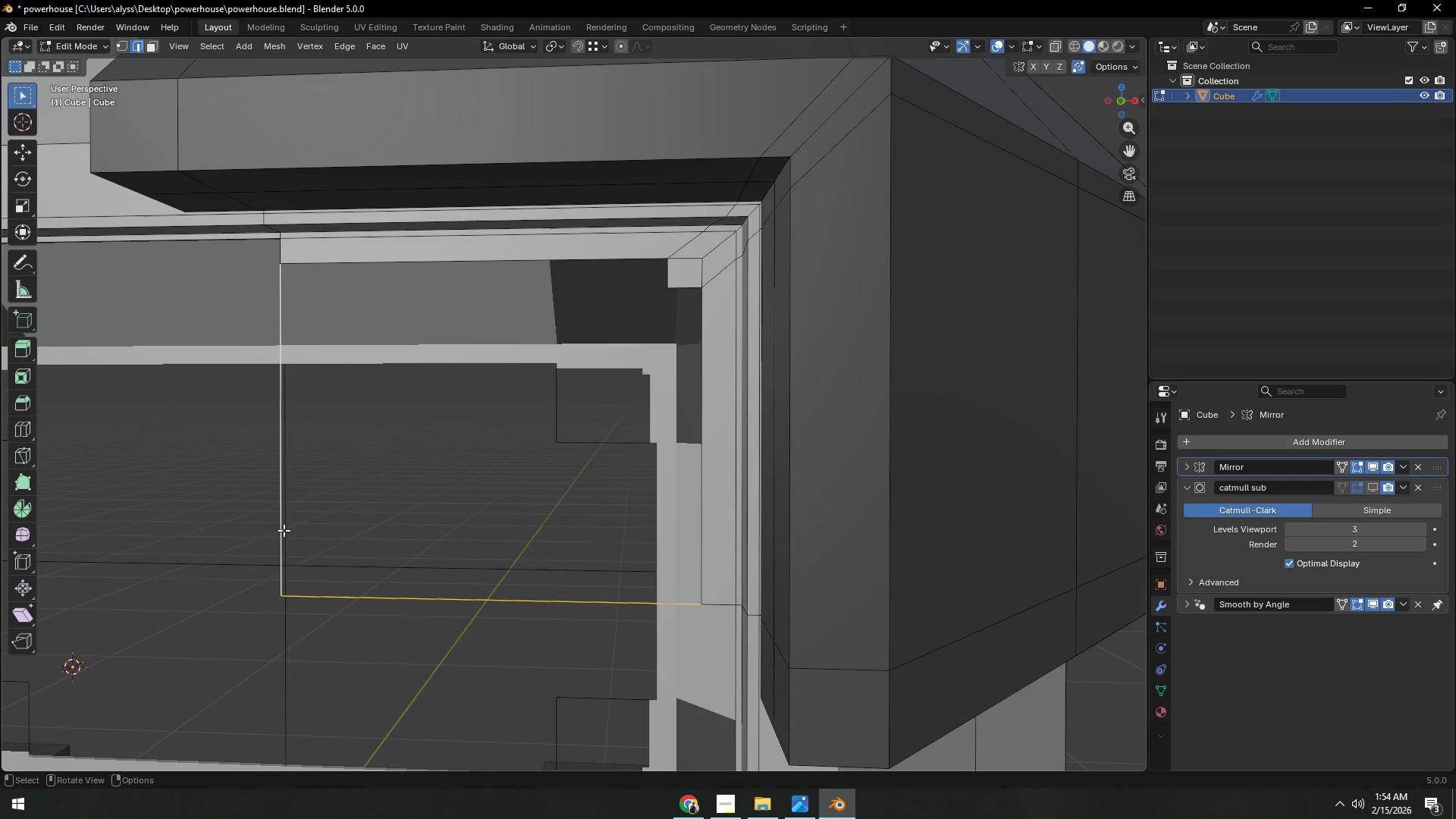 
right_click([284, 530])
 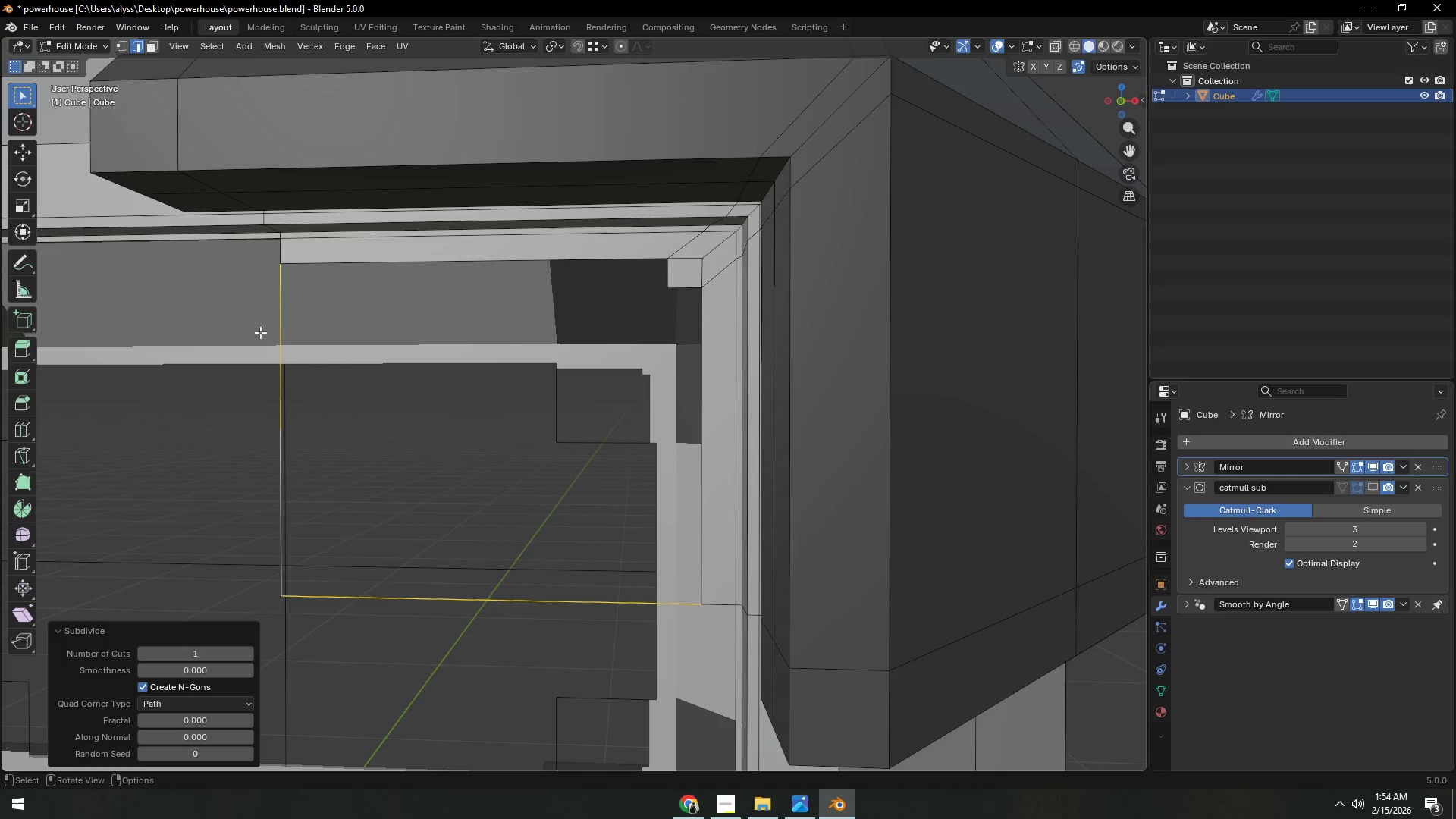 
key(1)
 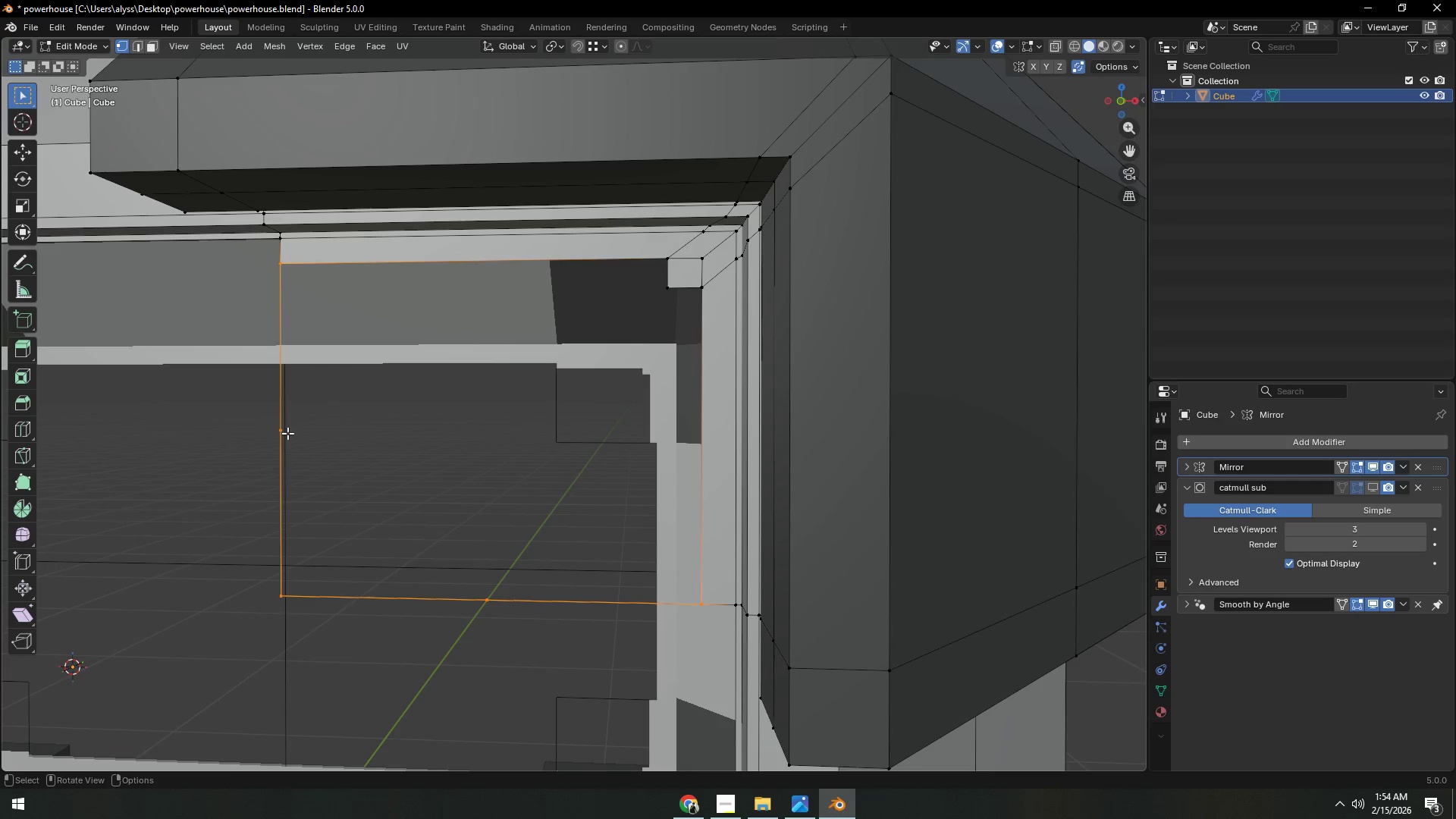 
left_click([287, 432])
 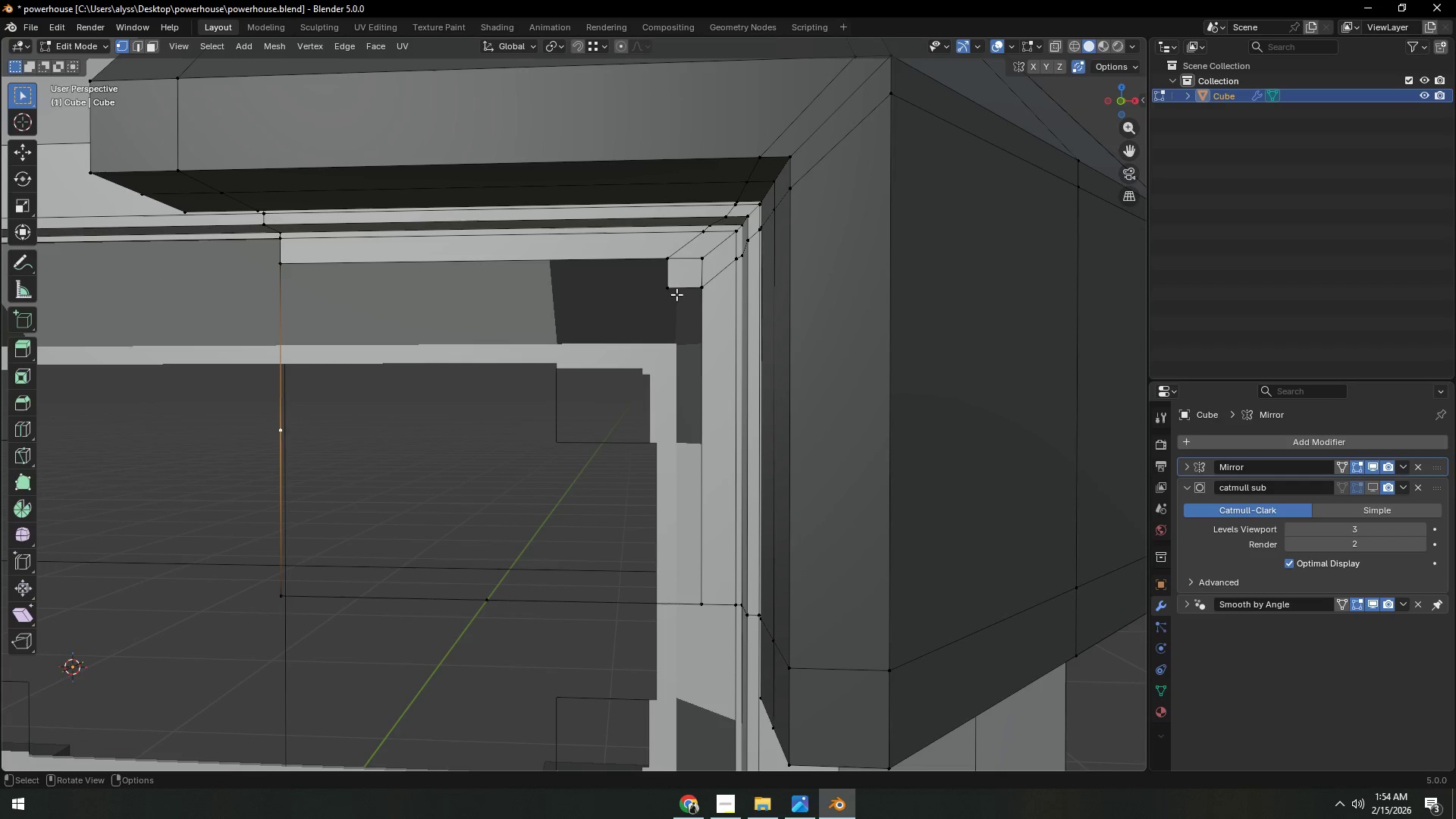 
type(gxz)
 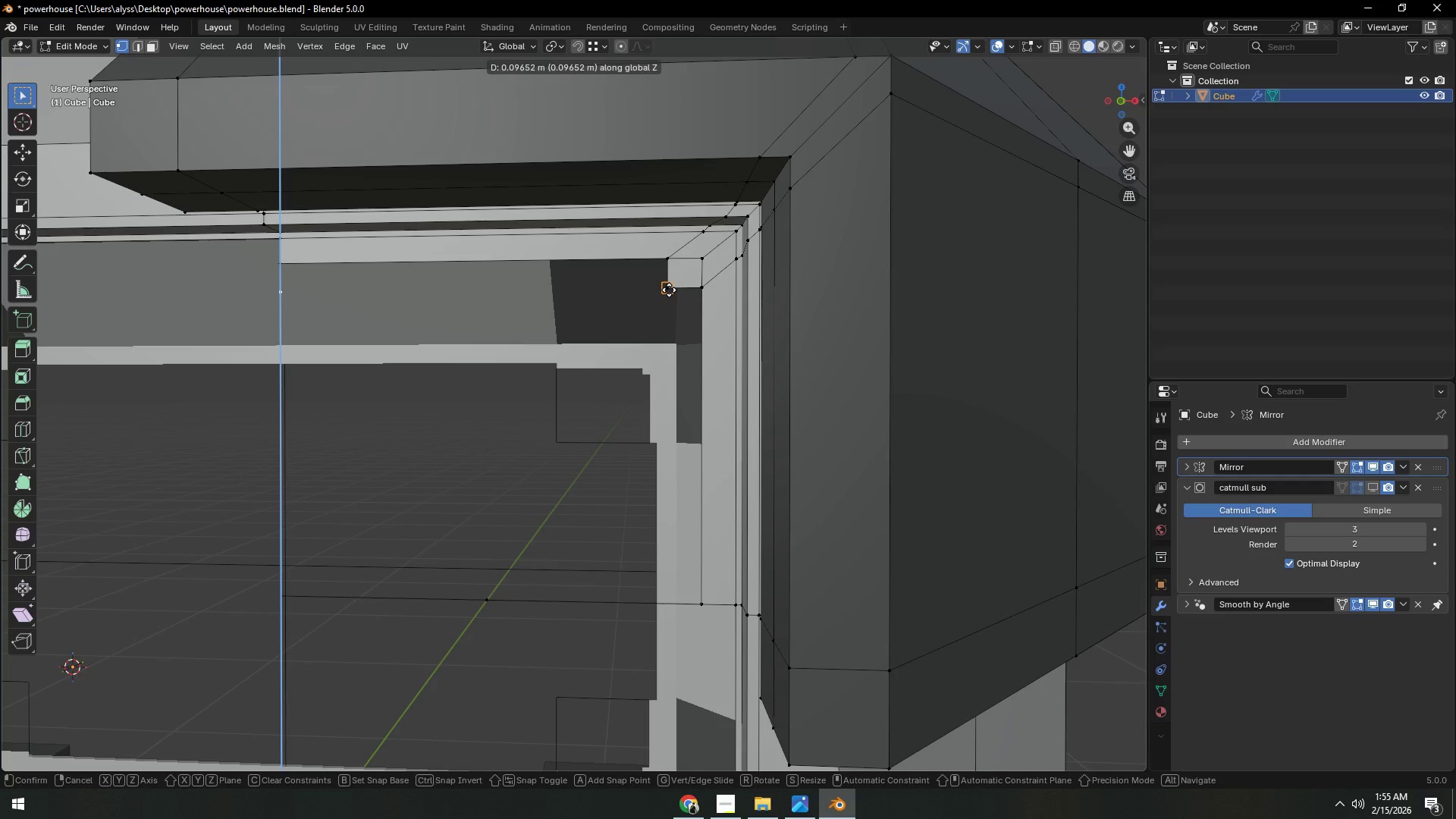 
hold_key(key=ControlLeft, duration=0.97)
 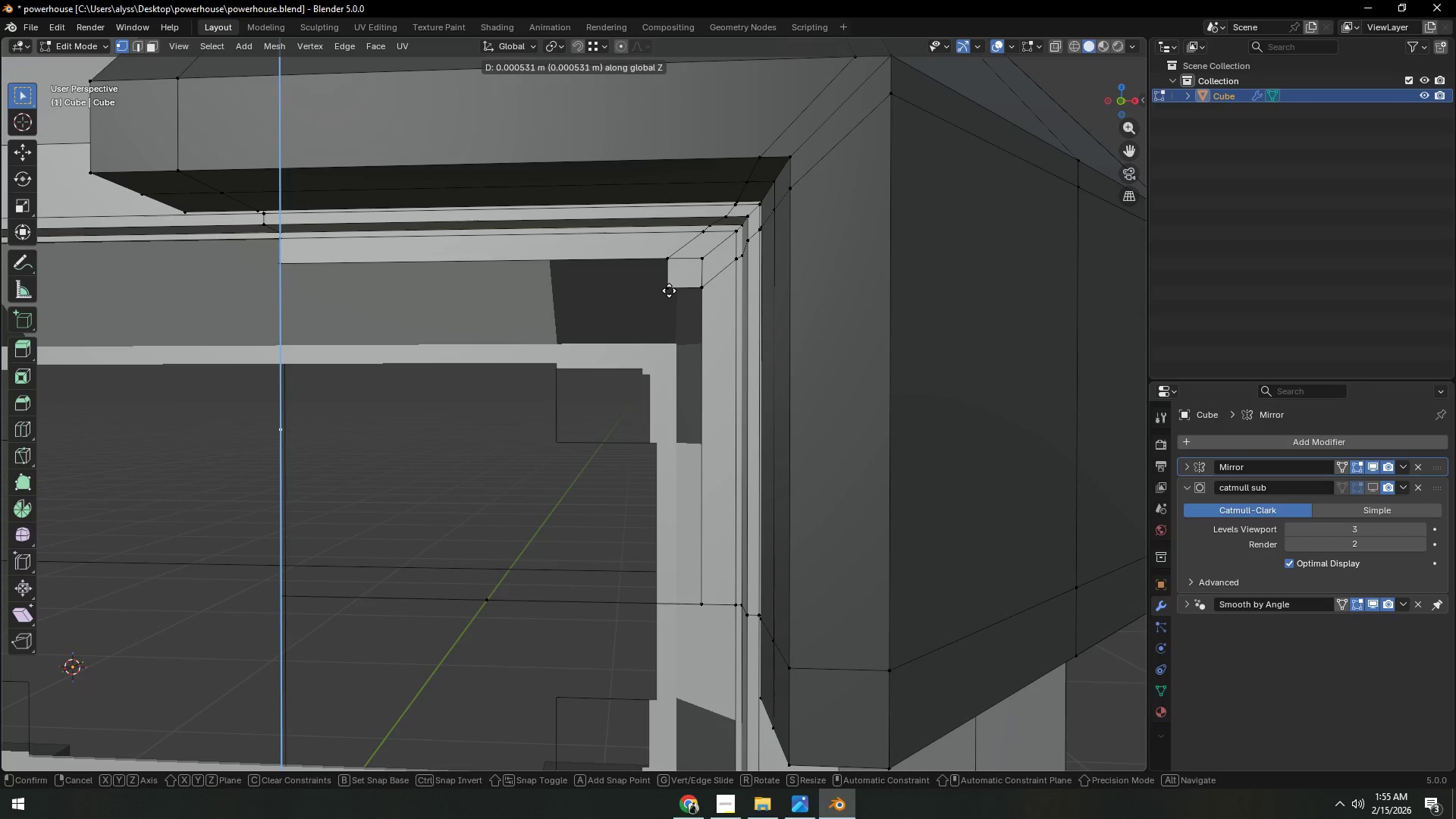 
hold_key(key=ControlLeft, duration=0.58)
left_click([669, 290])
 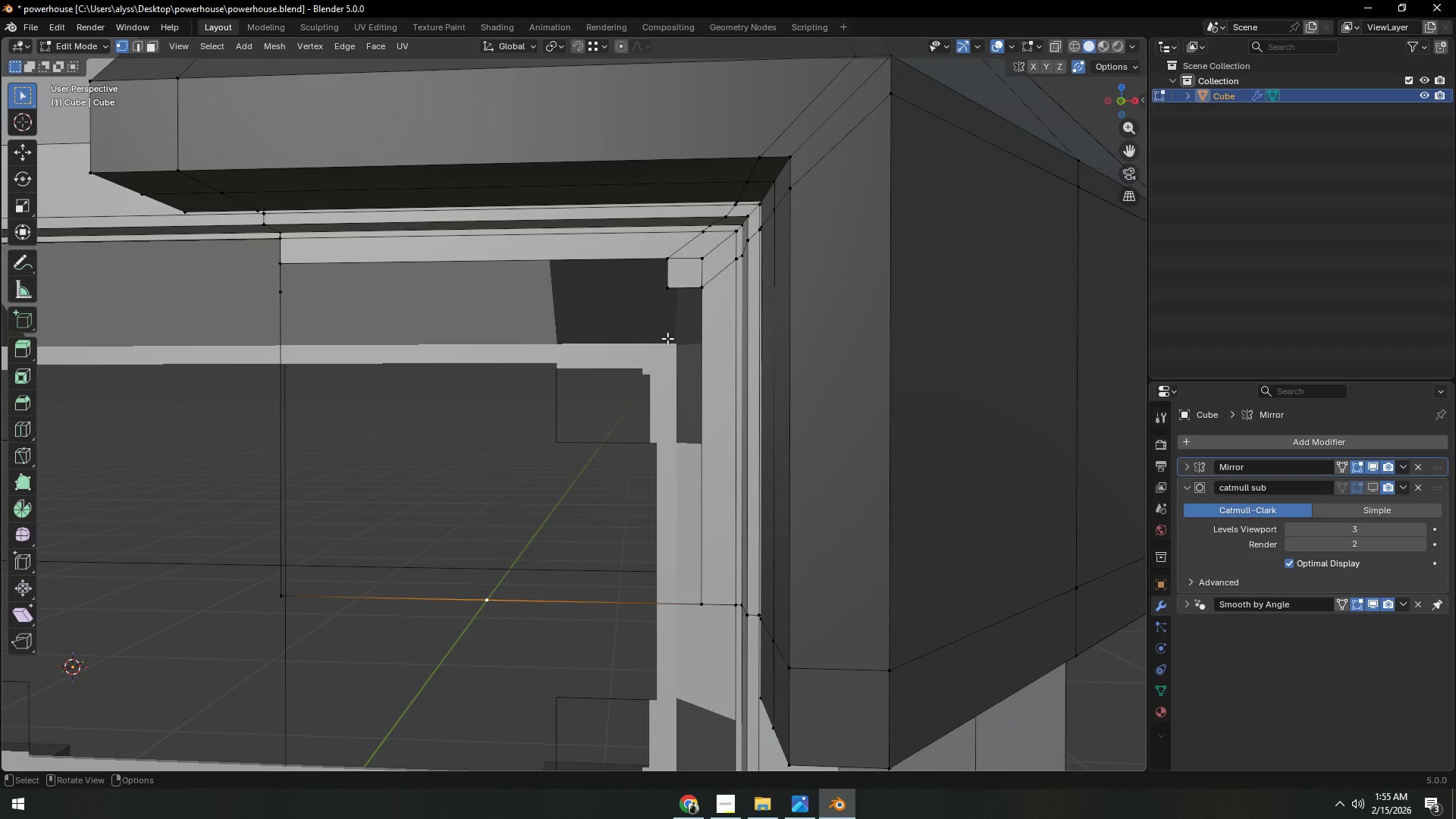 
type(gx)
 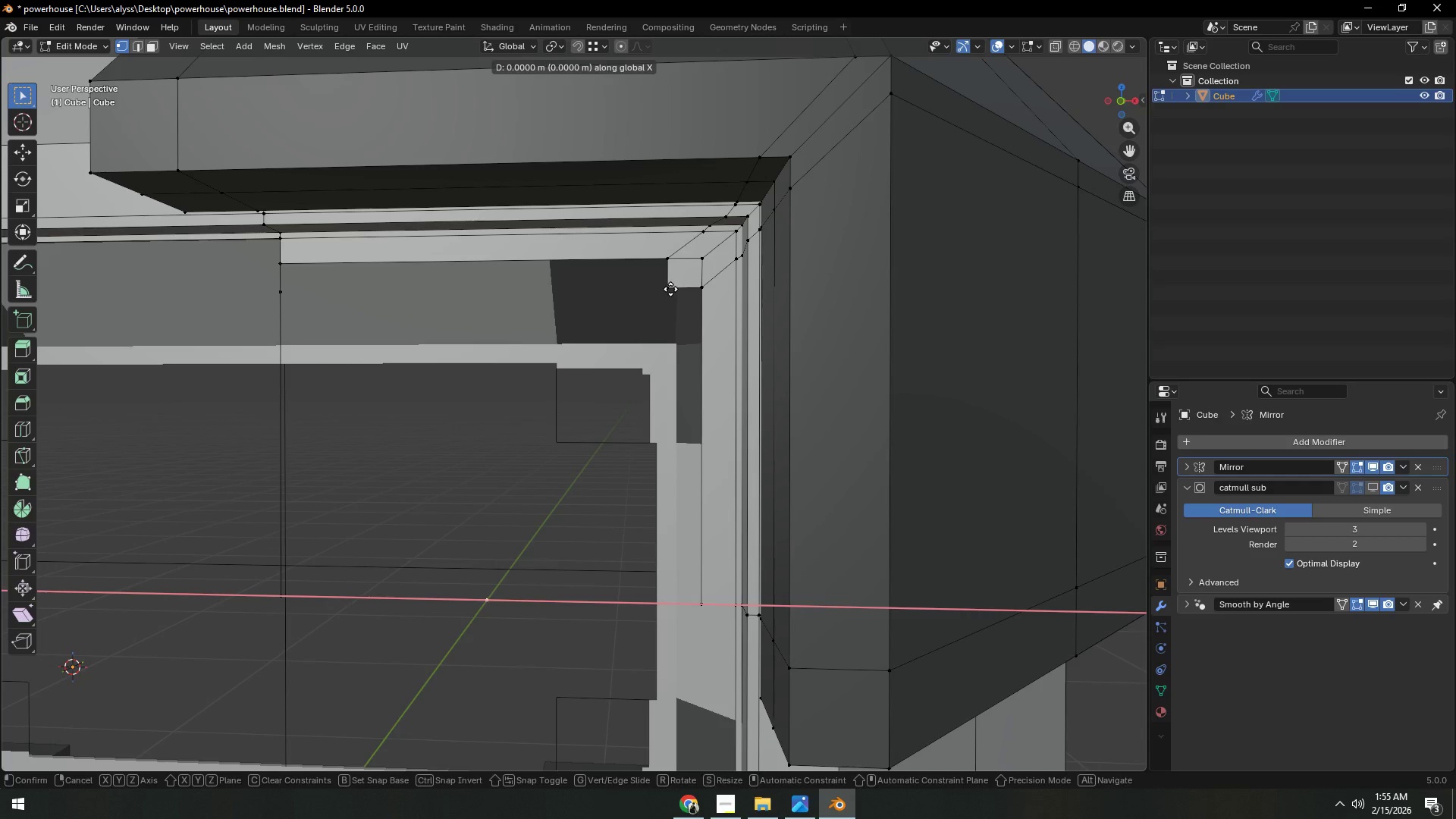 
hold_key(key=ControlLeft, duration=0.61)
left_click([670, 289])
 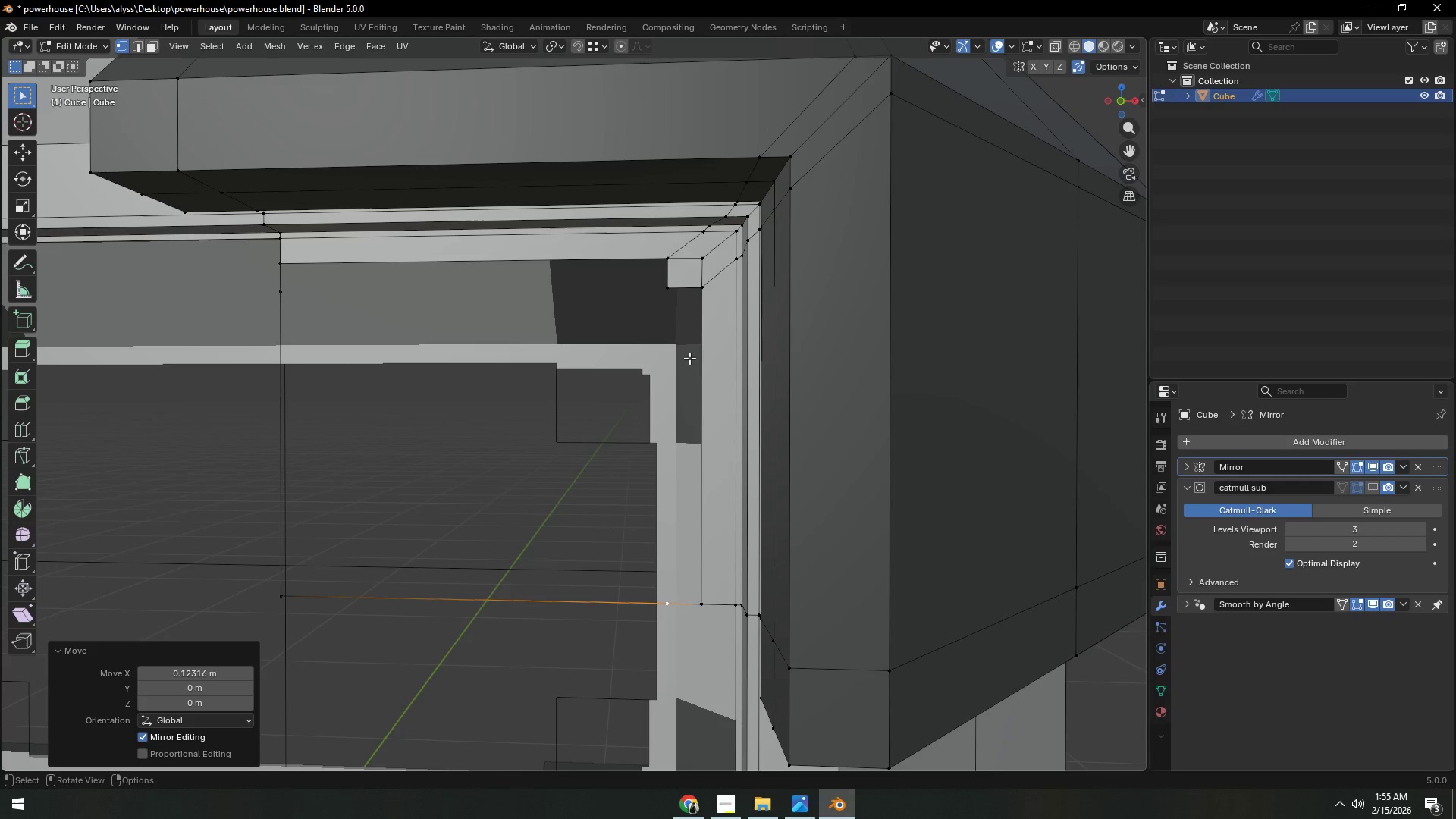 
type(2f)
 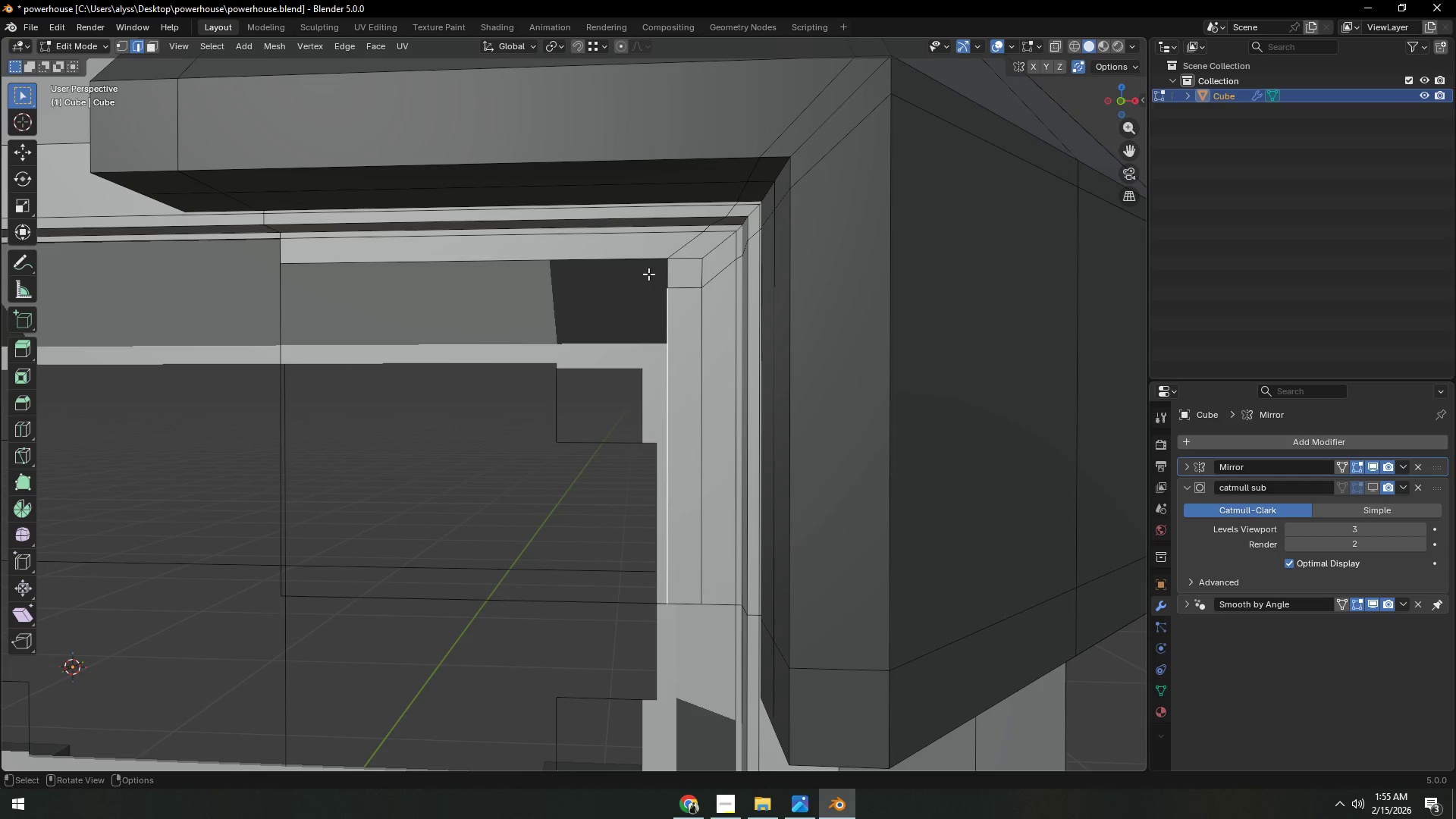 
left_click([633, 254])
 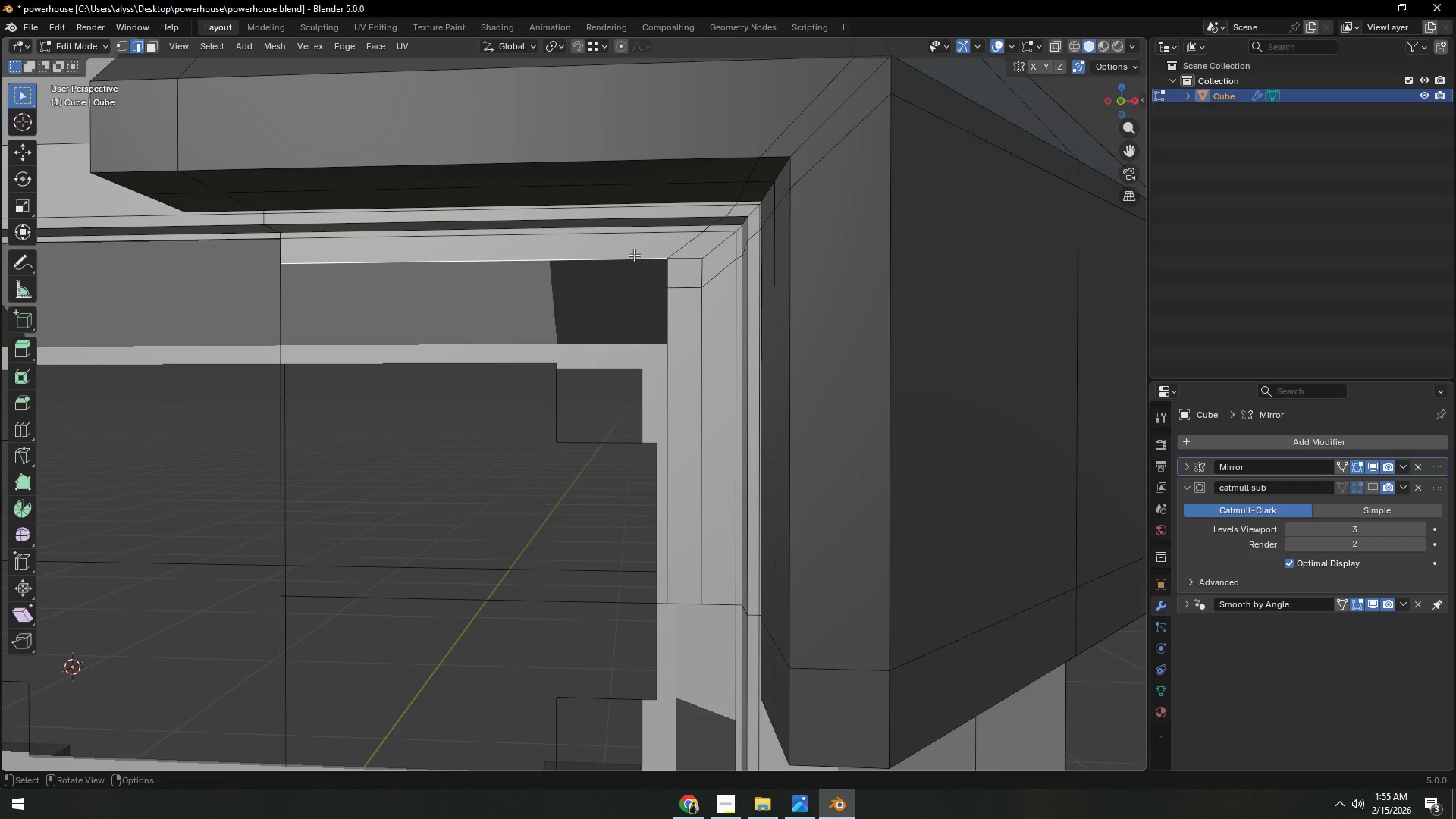 
key(F)
 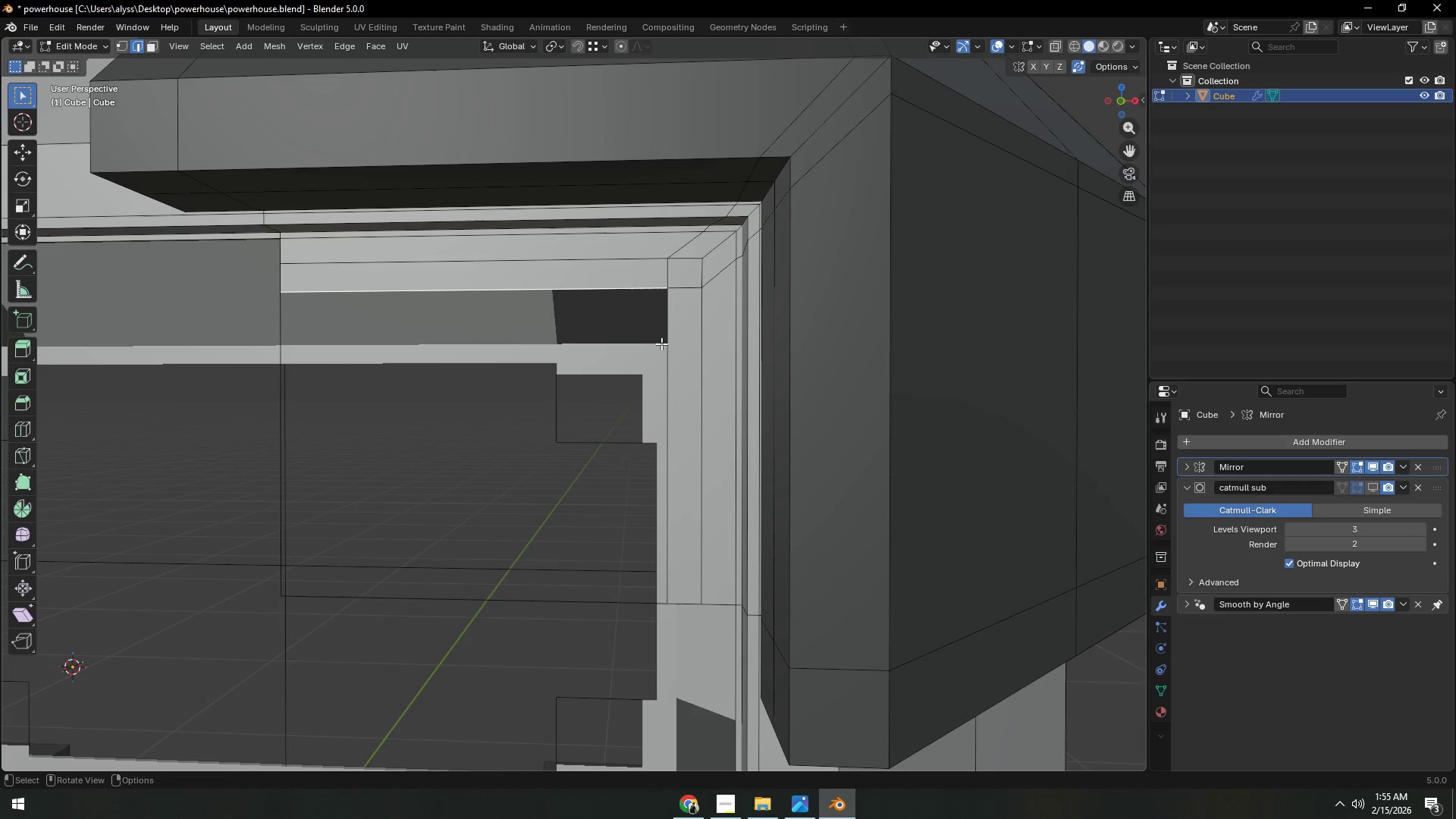 
left_click([661, 344])
 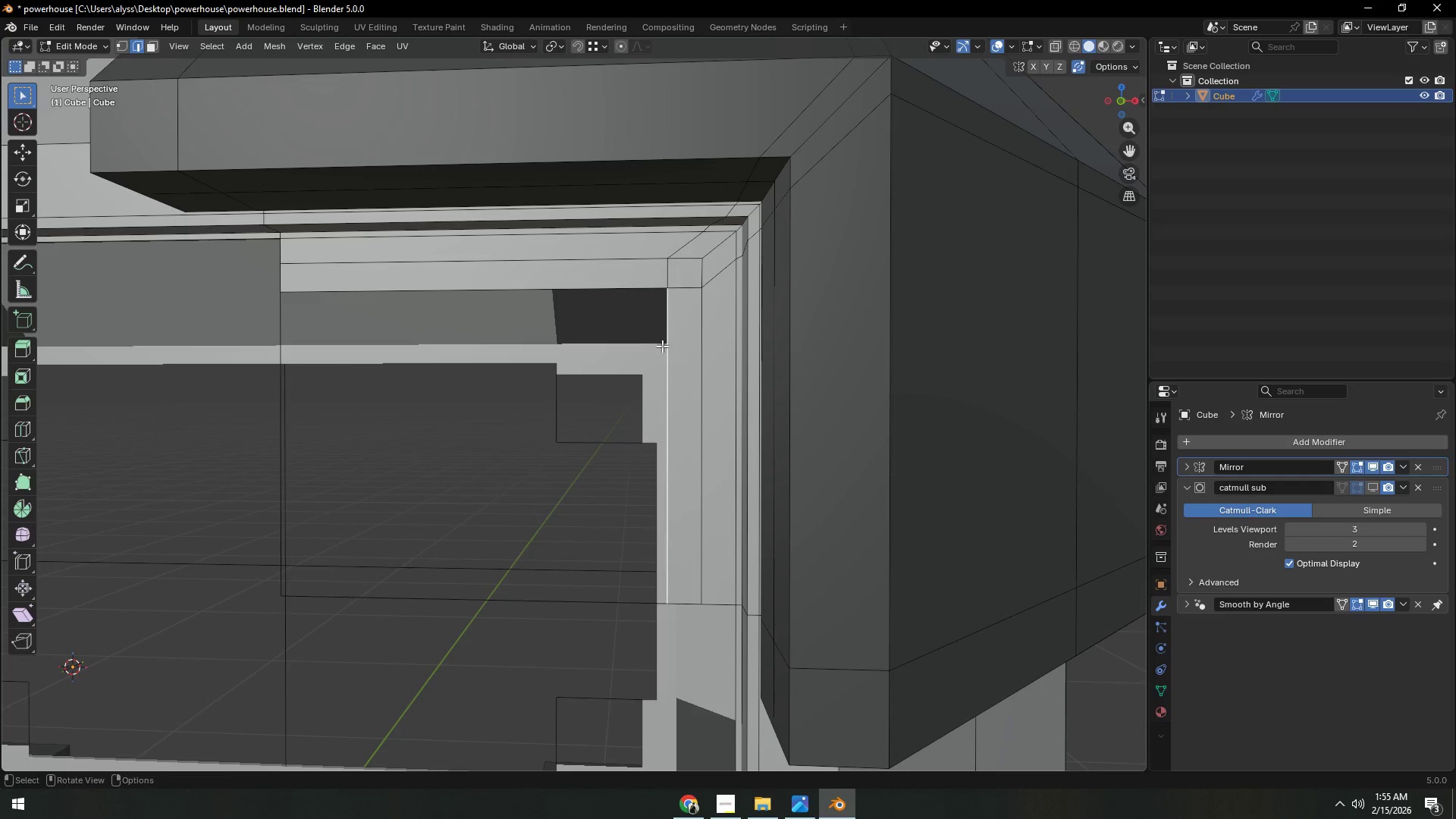 
key(F)
 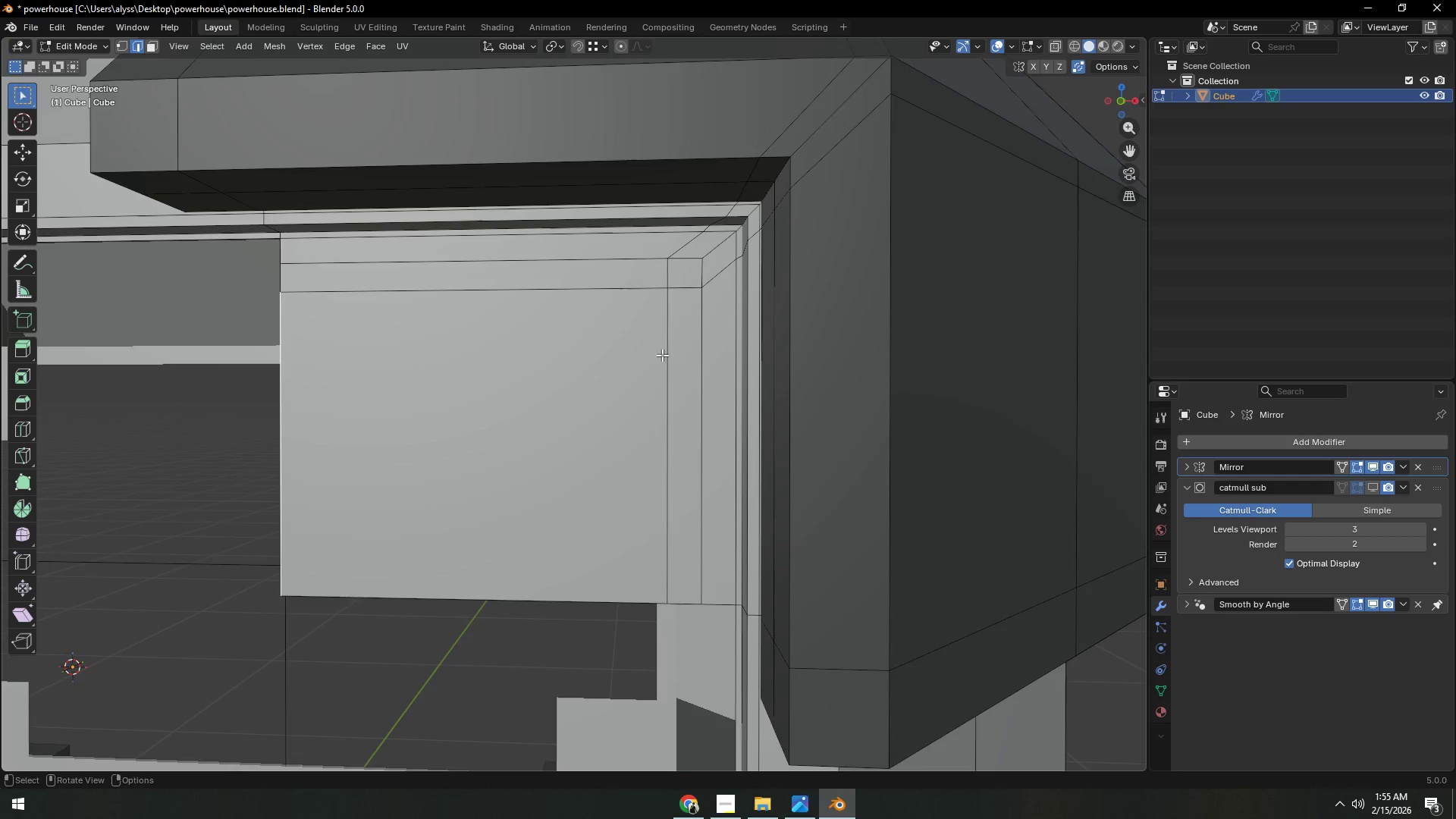 
scroll: coordinate [661, 362], scroll_direction: down, amount: 2.0
 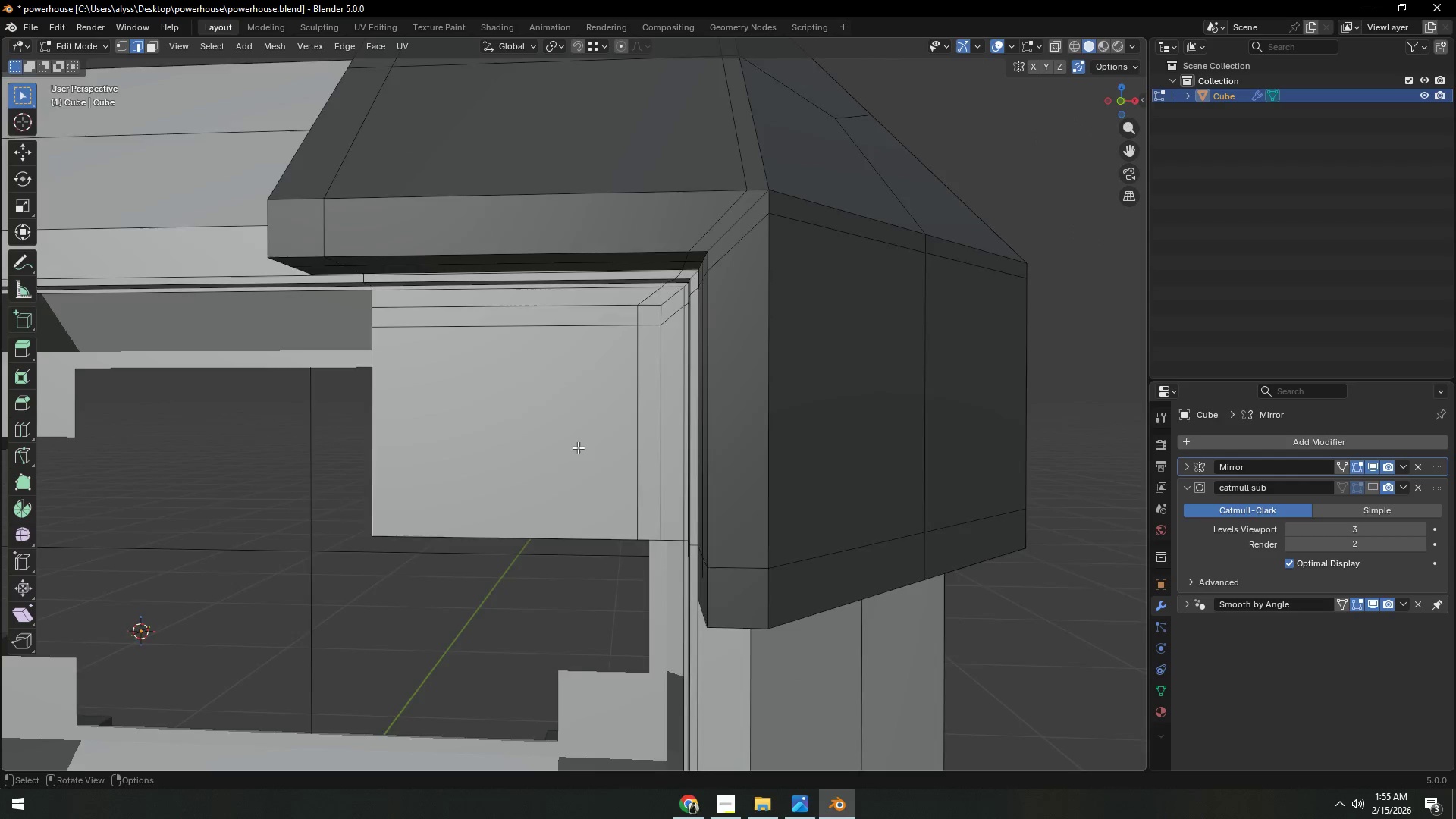 
hold_key(key=ShiftLeft, duration=0.52)
scroll: coordinate [654, 410], scroll_direction: down, amount: 9.0
 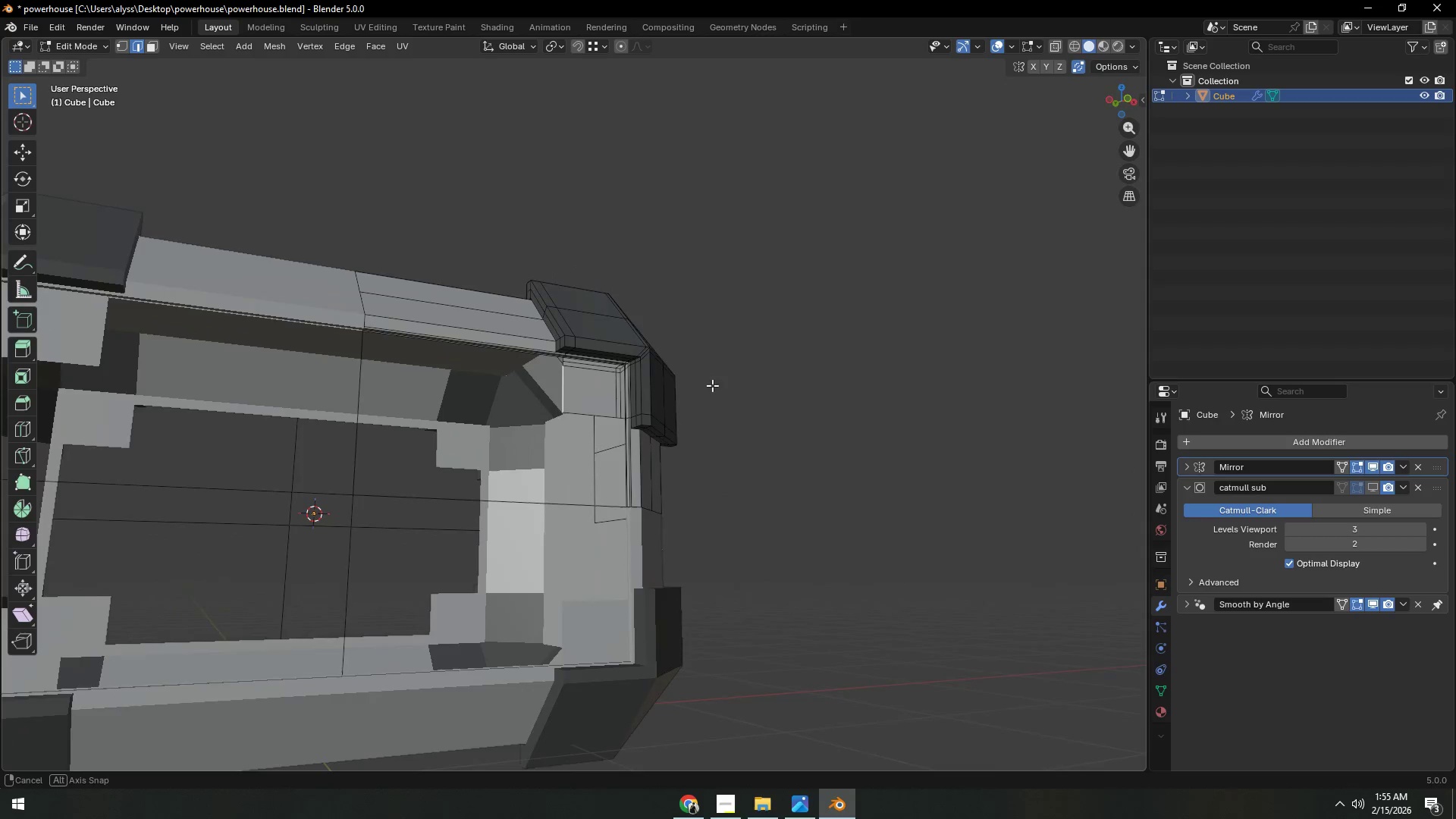 
hold_key(key=ShiftLeft, duration=0.41)
 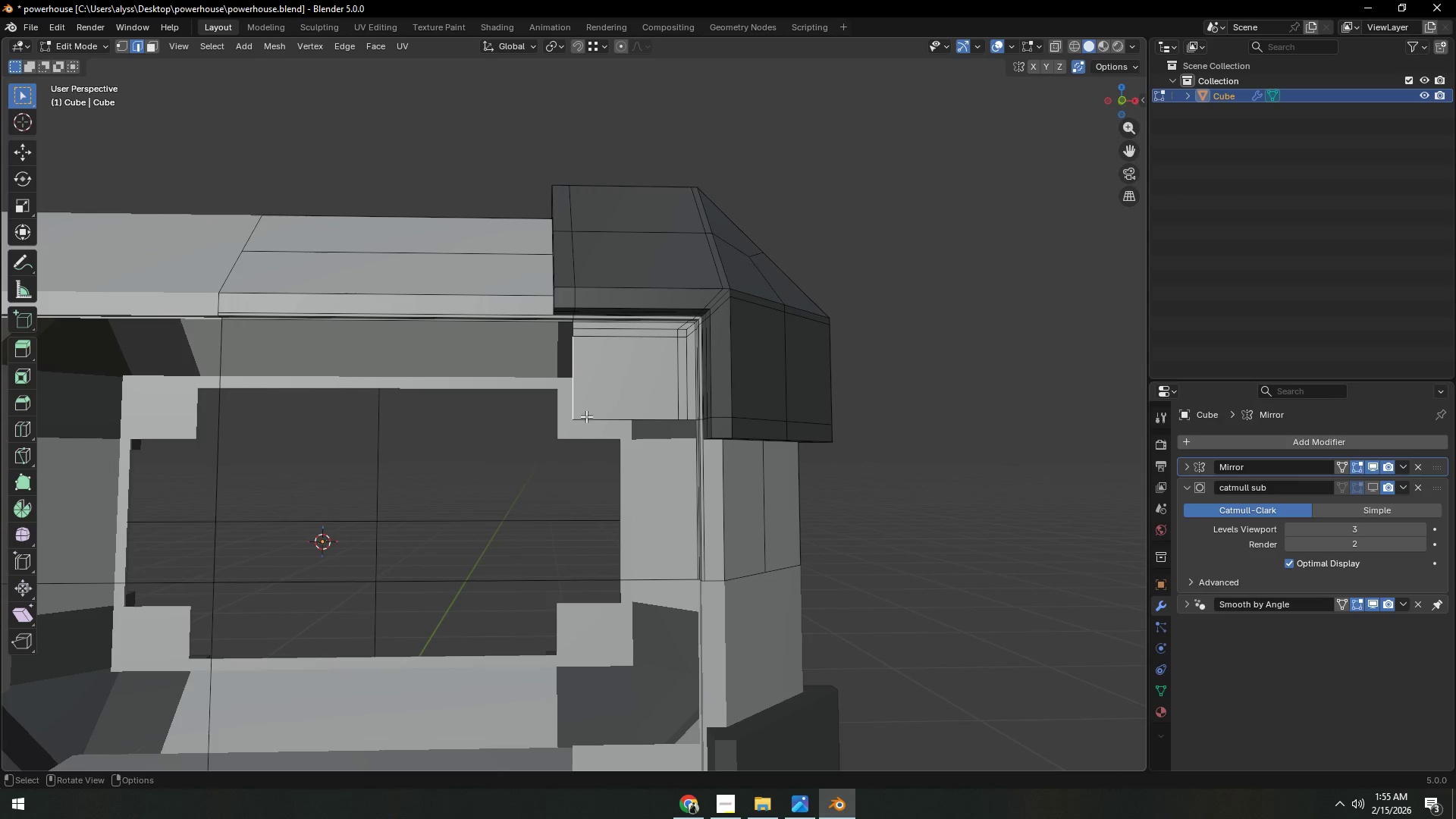 
scroll: coordinate [605, 404], scroll_direction: up, amount: 3.0
 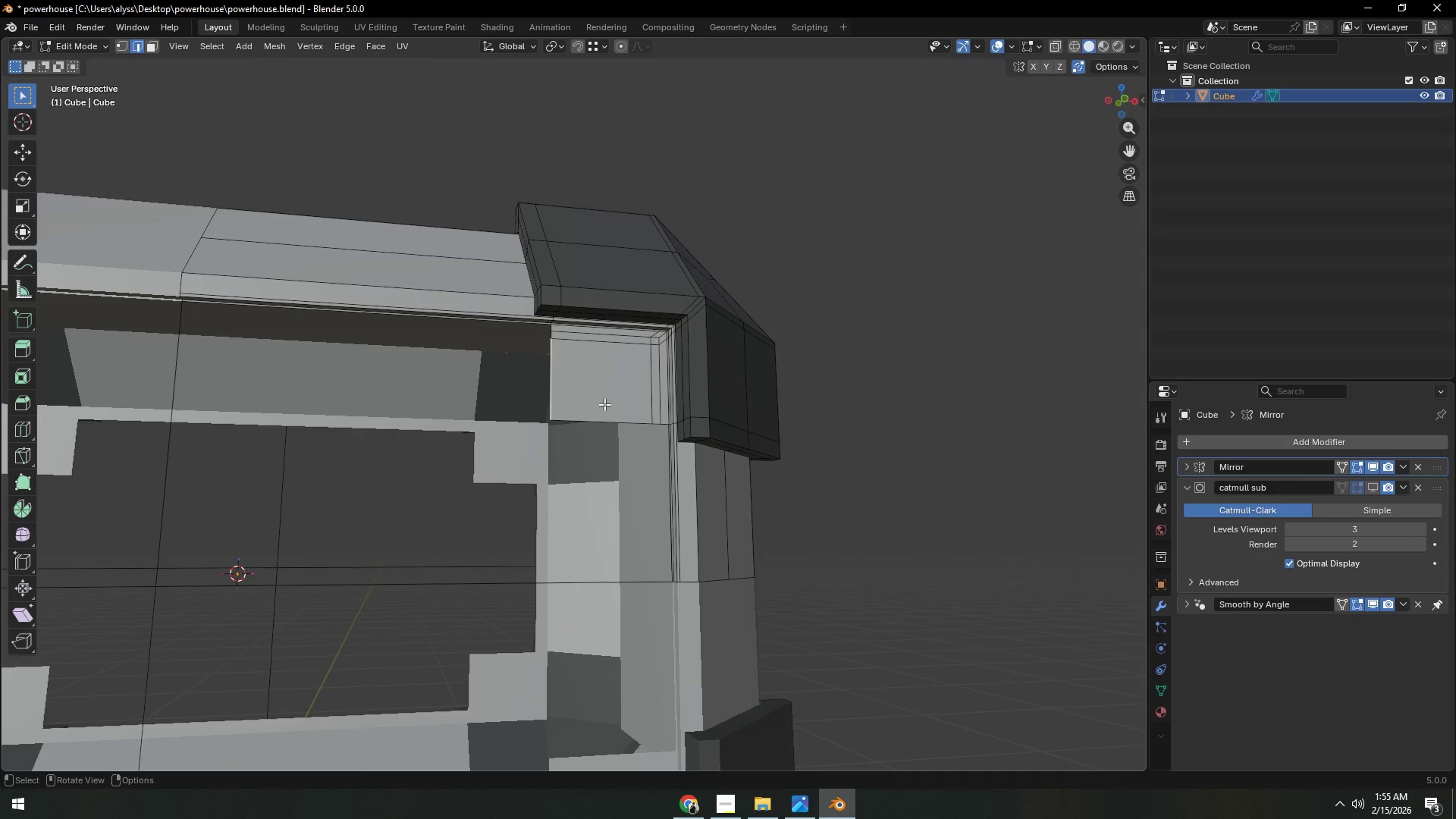 
scroll: coordinate [588, 416], scroll_direction: down, amount: 1.0
 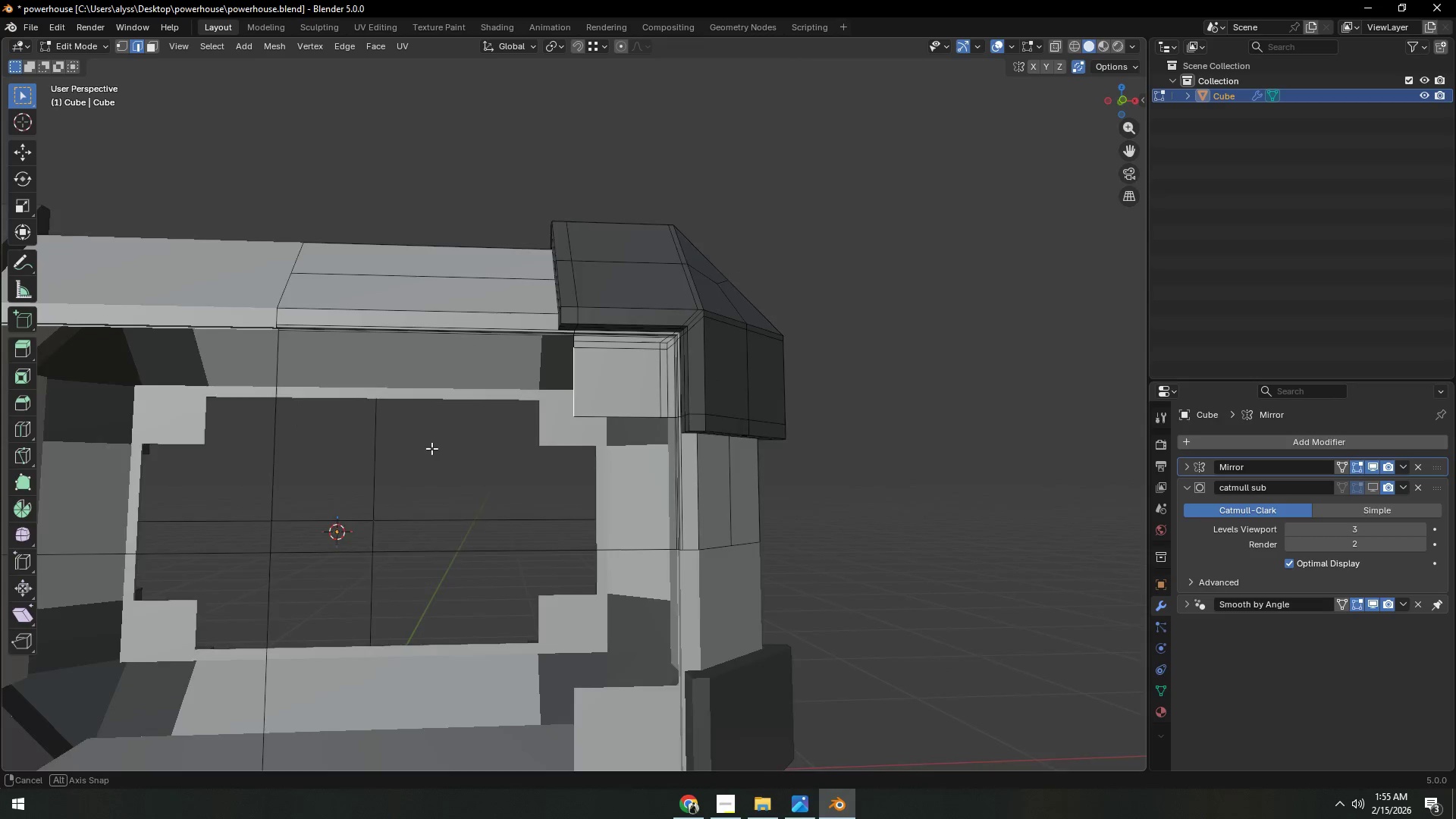 
key(1)
 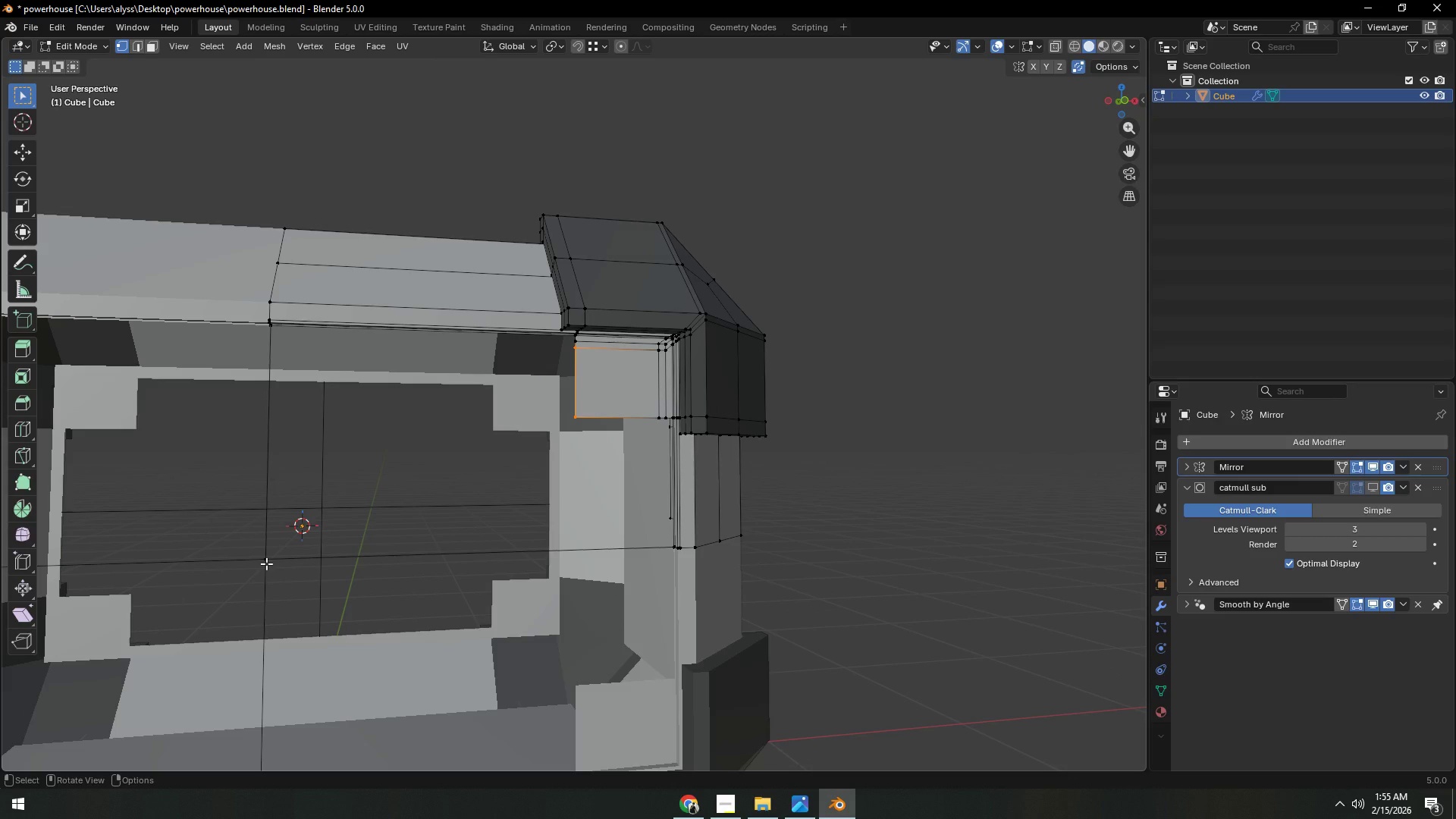 
left_click([266, 563])
 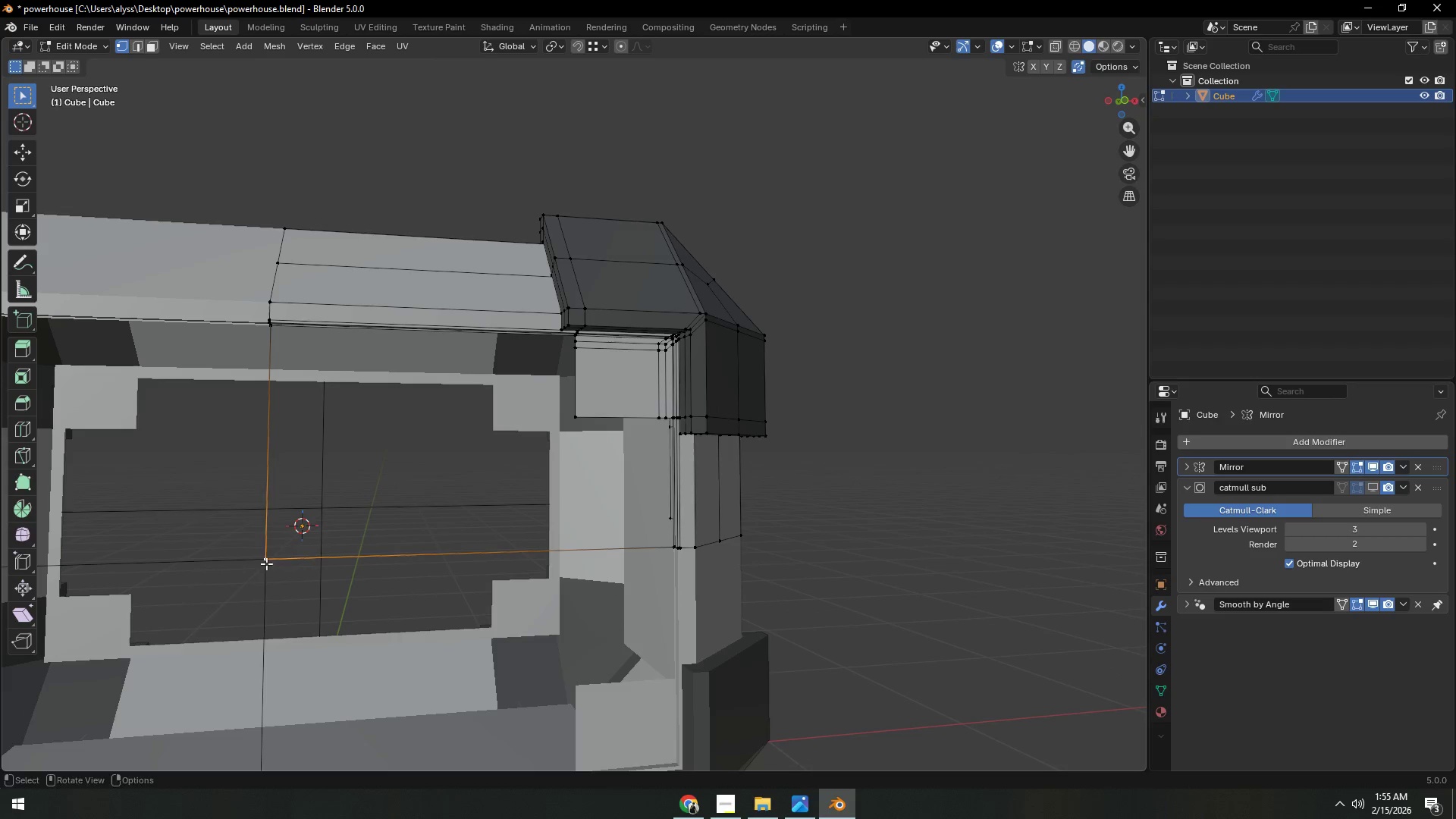 
key(X)
 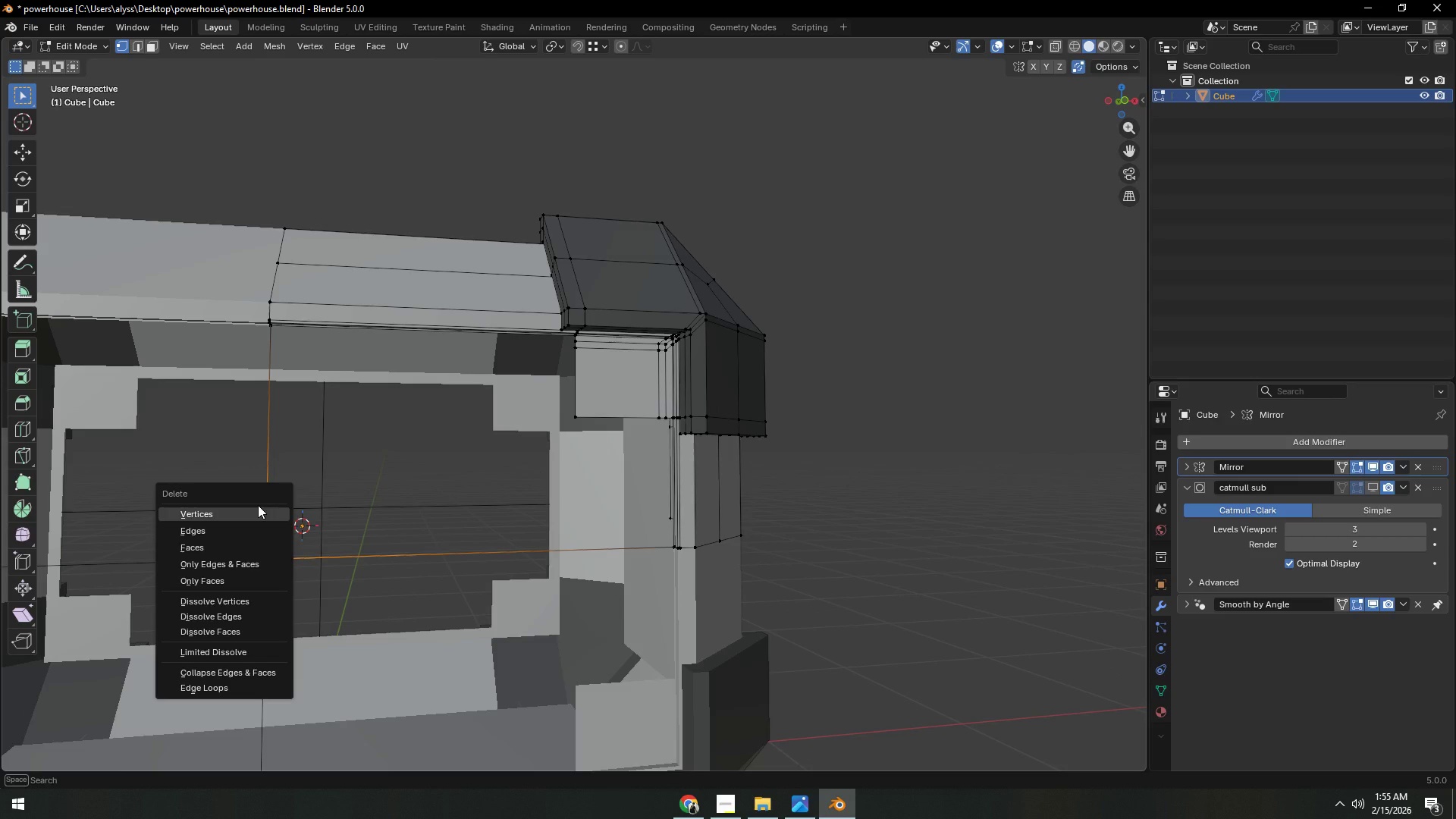 
left_click([258, 505])
 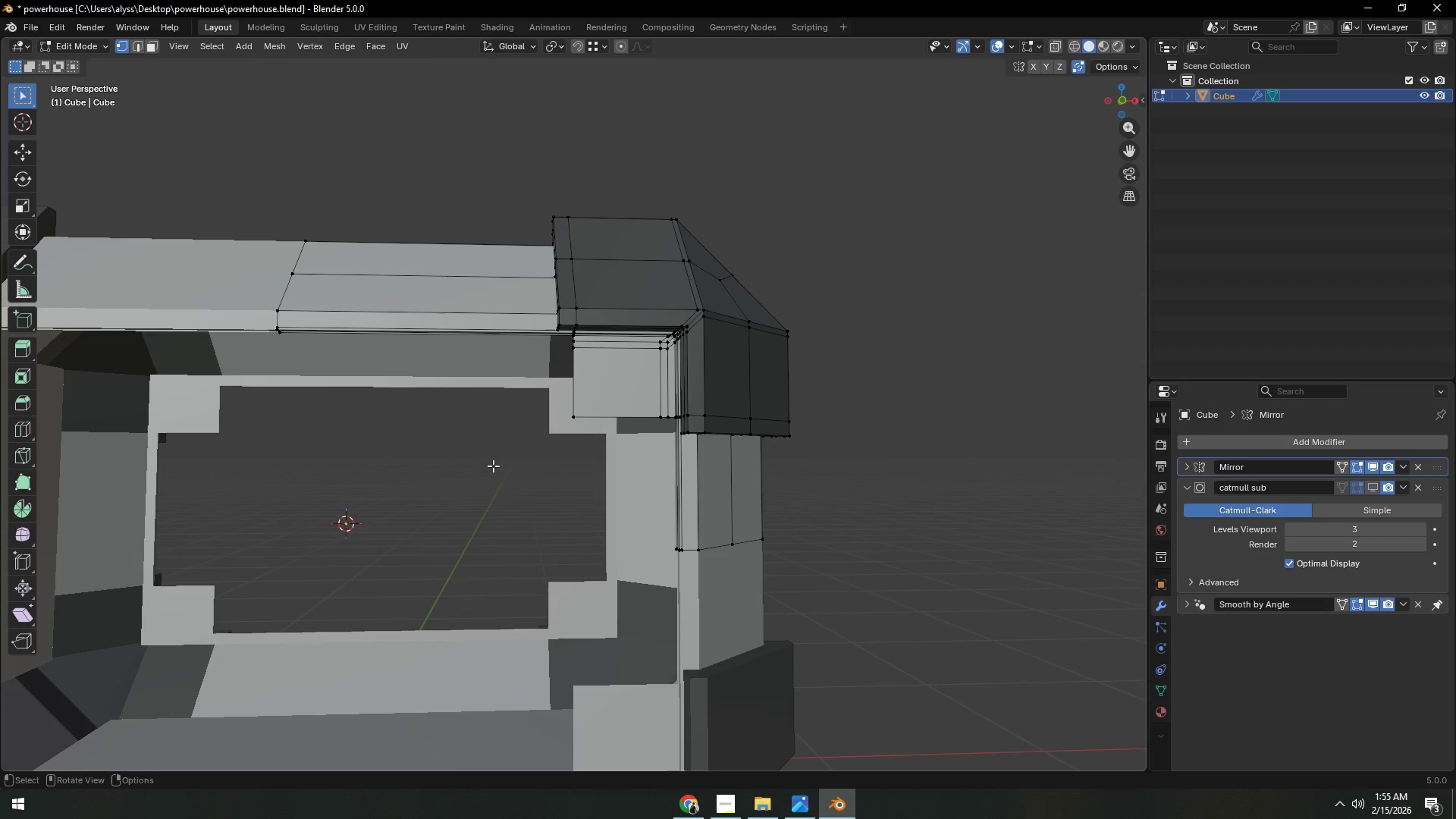 
type(32)
 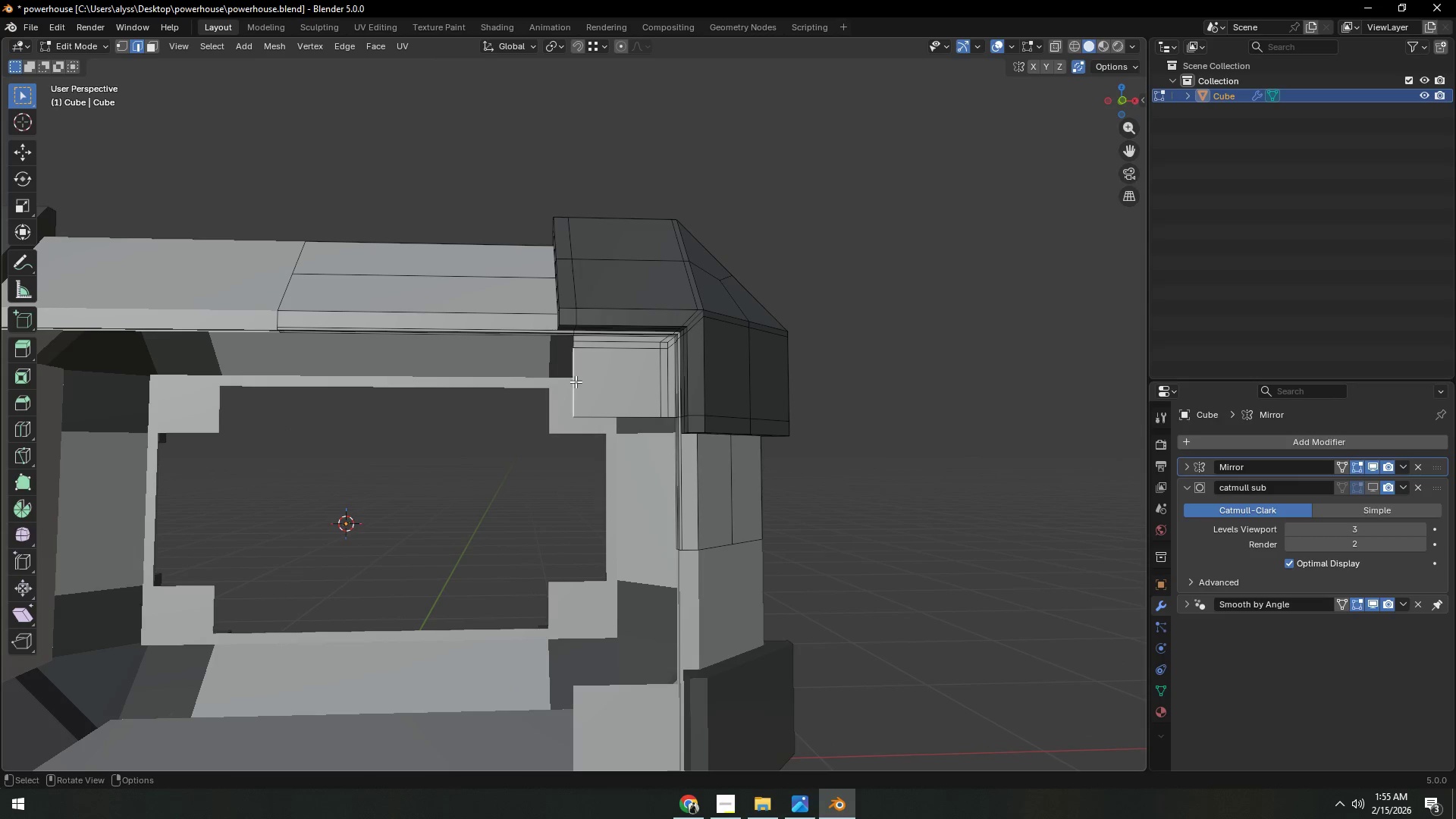 
left_click([576, 381])
 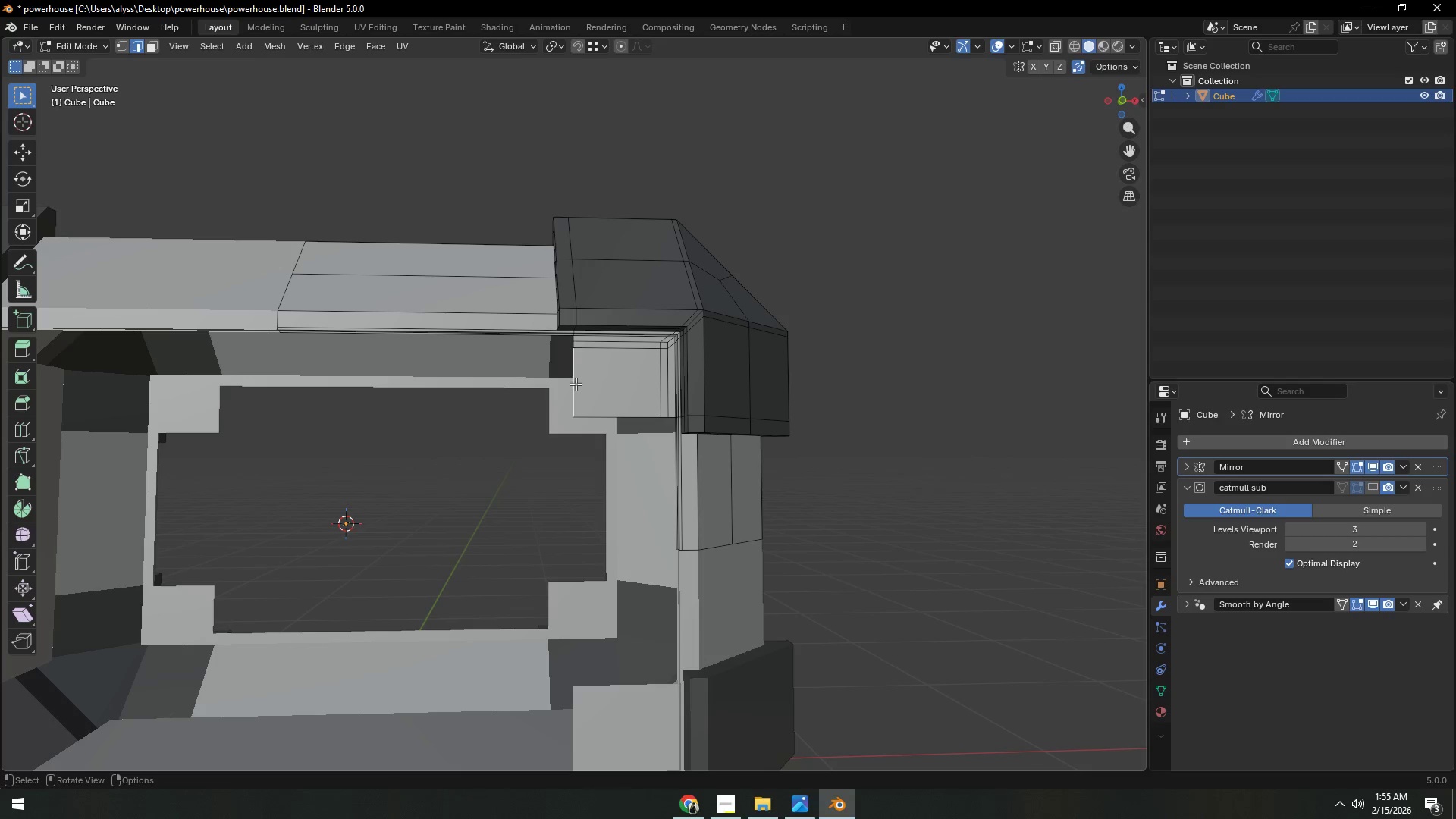 
scroll: coordinate [576, 387], scroll_direction: down, amount: 2.0
 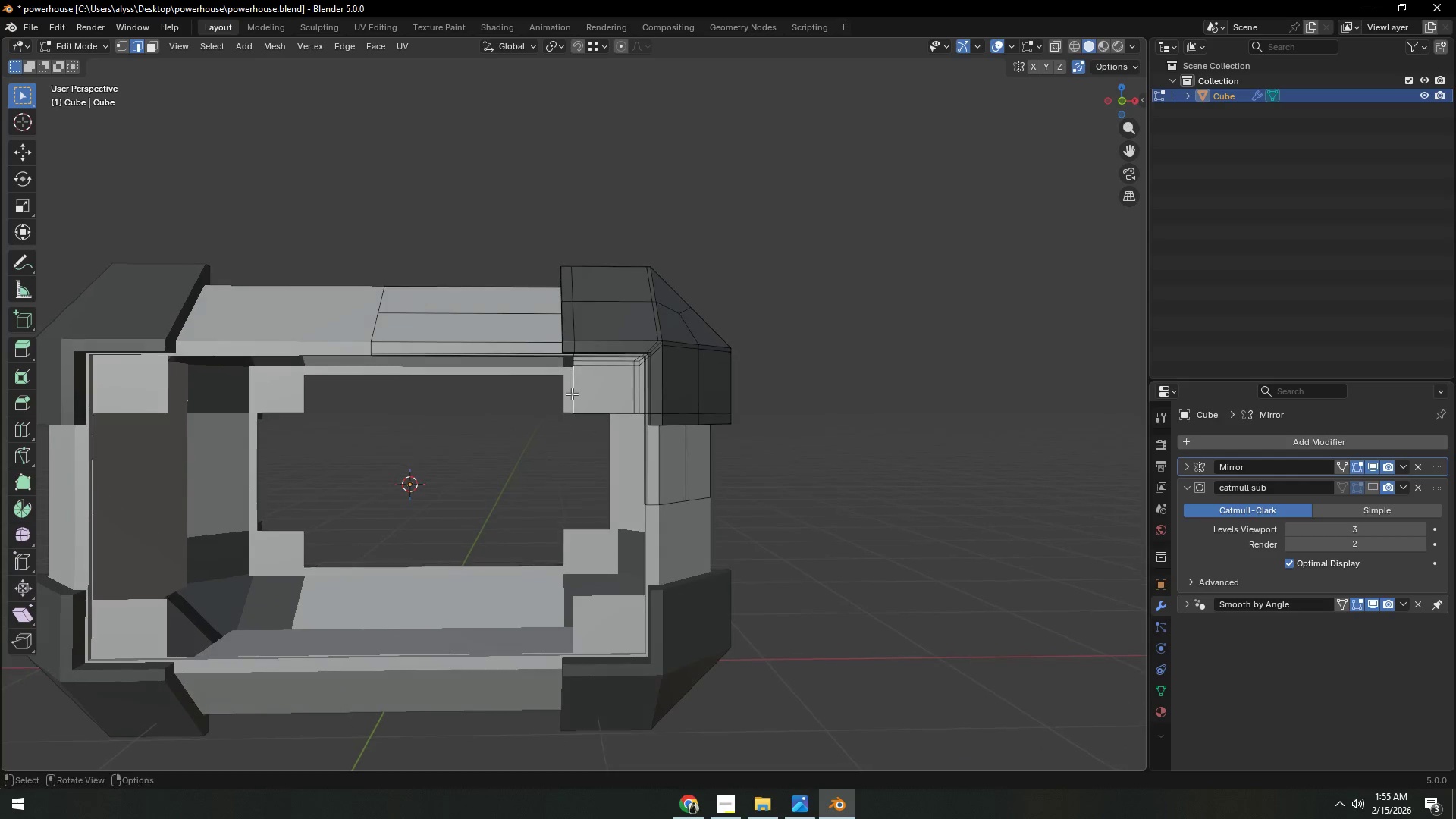 
type(ex)
 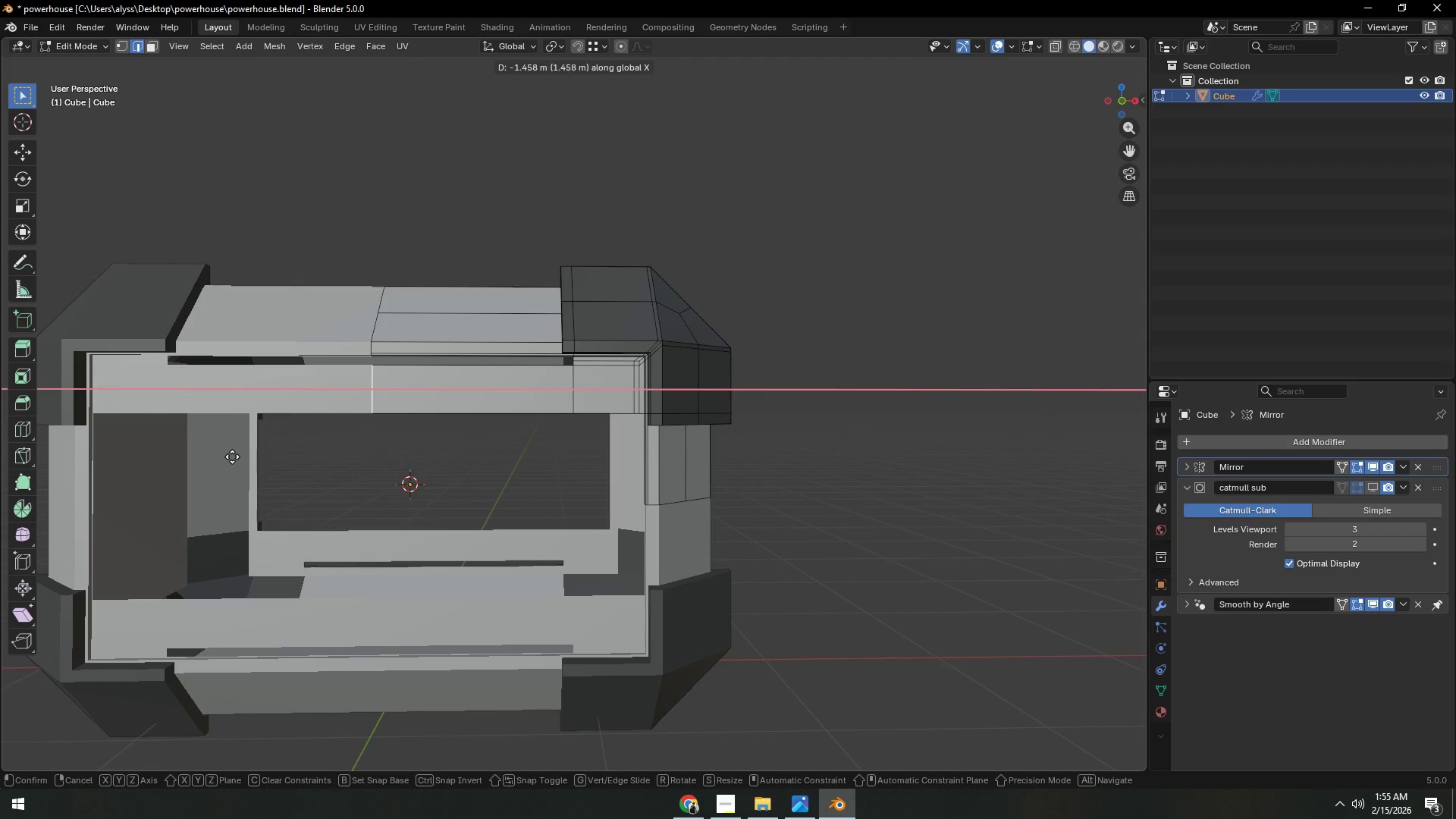 
left_click([228, 457])
 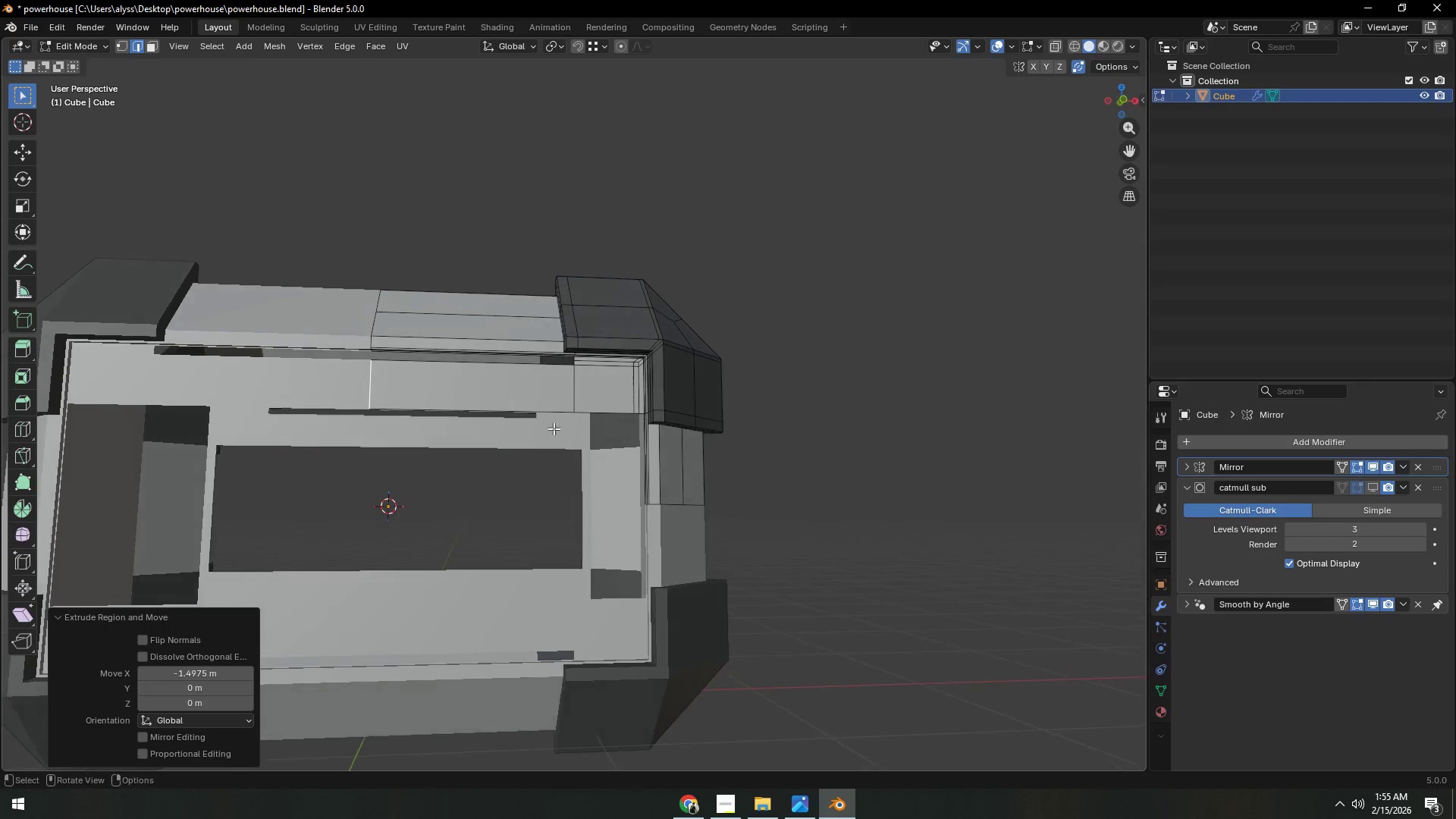 
left_click([516, 410])
 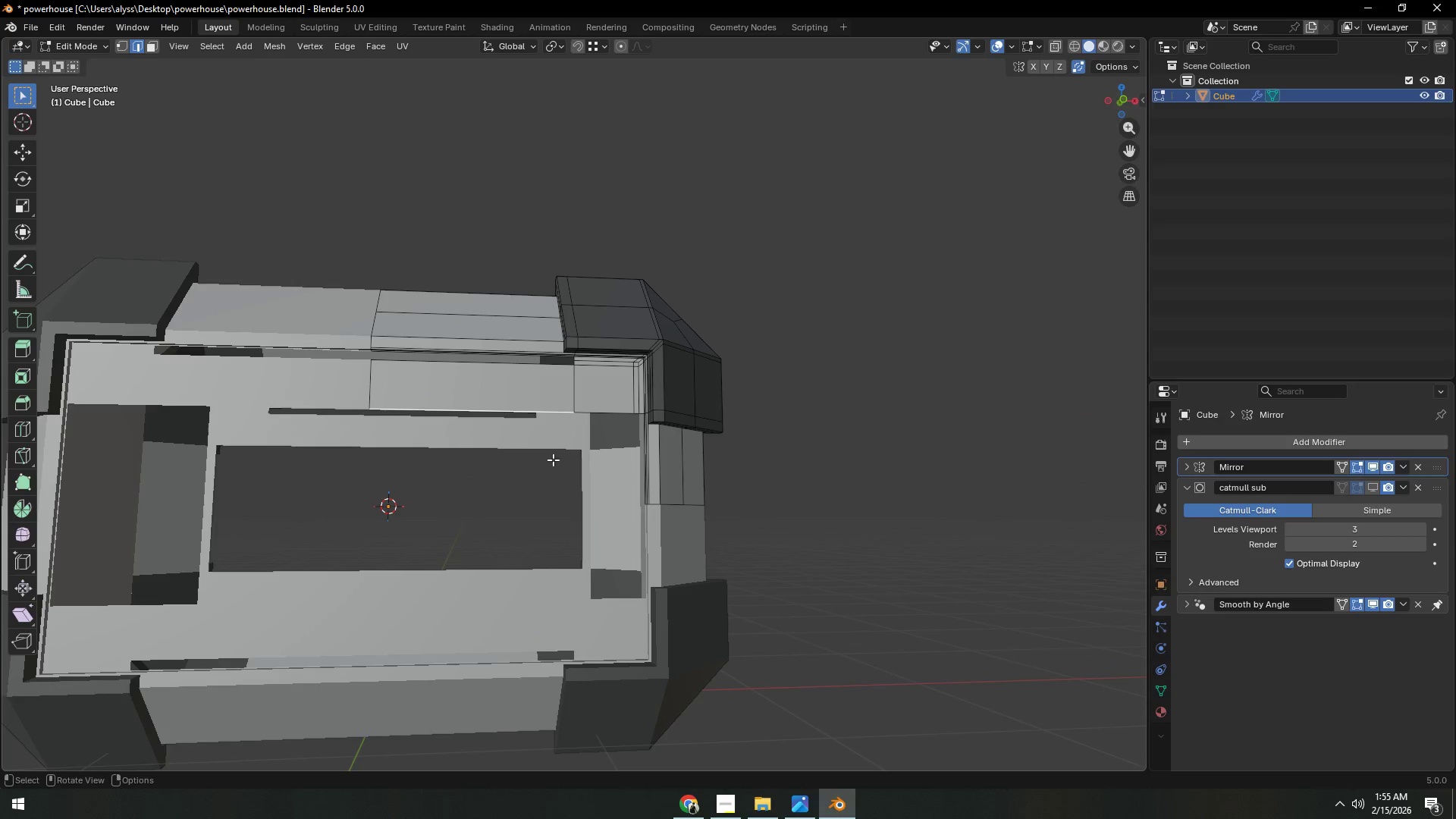 
type(ez)
 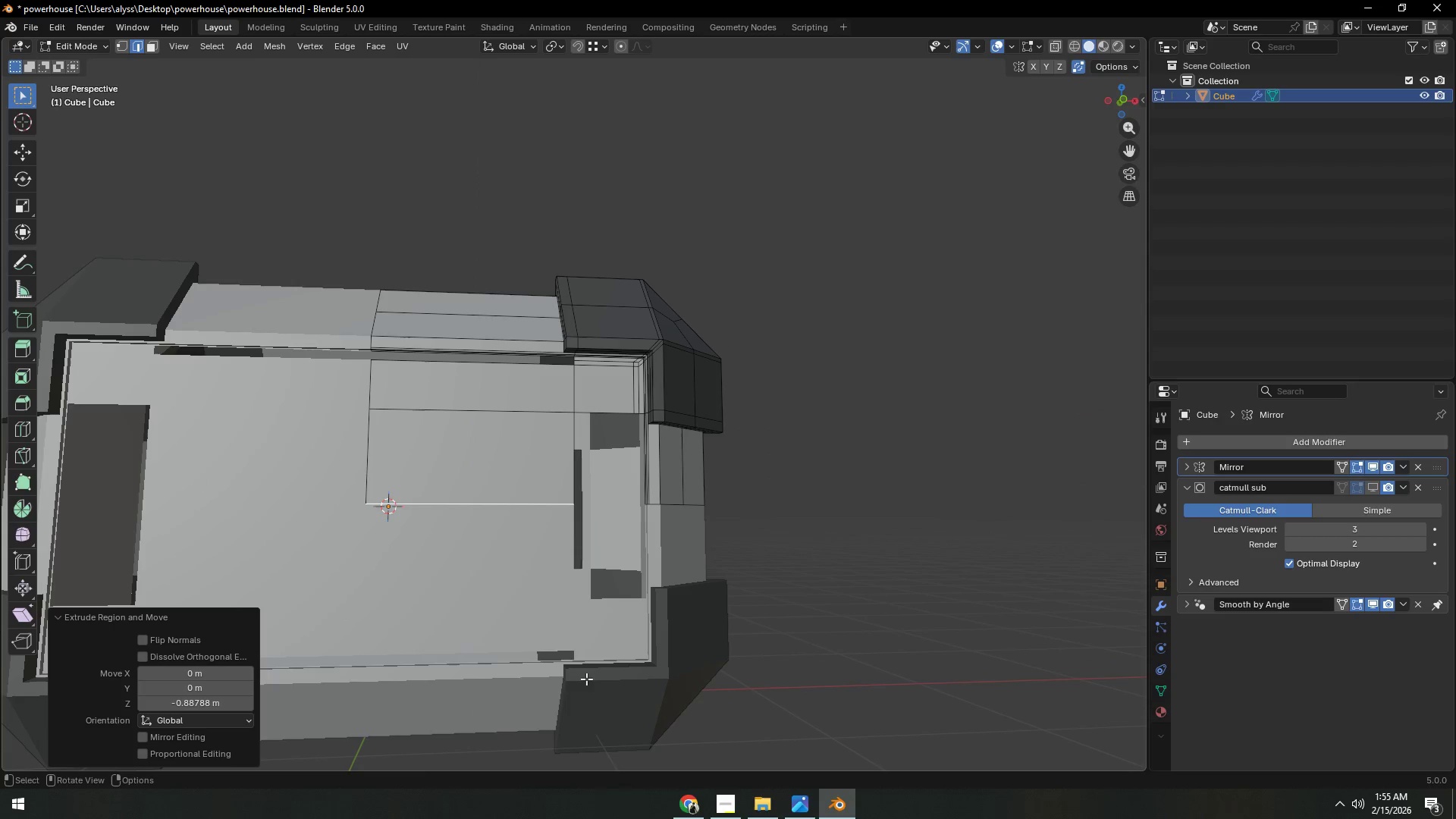 
scroll: coordinate [618, 582], scroll_direction: up, amount: 4.0
 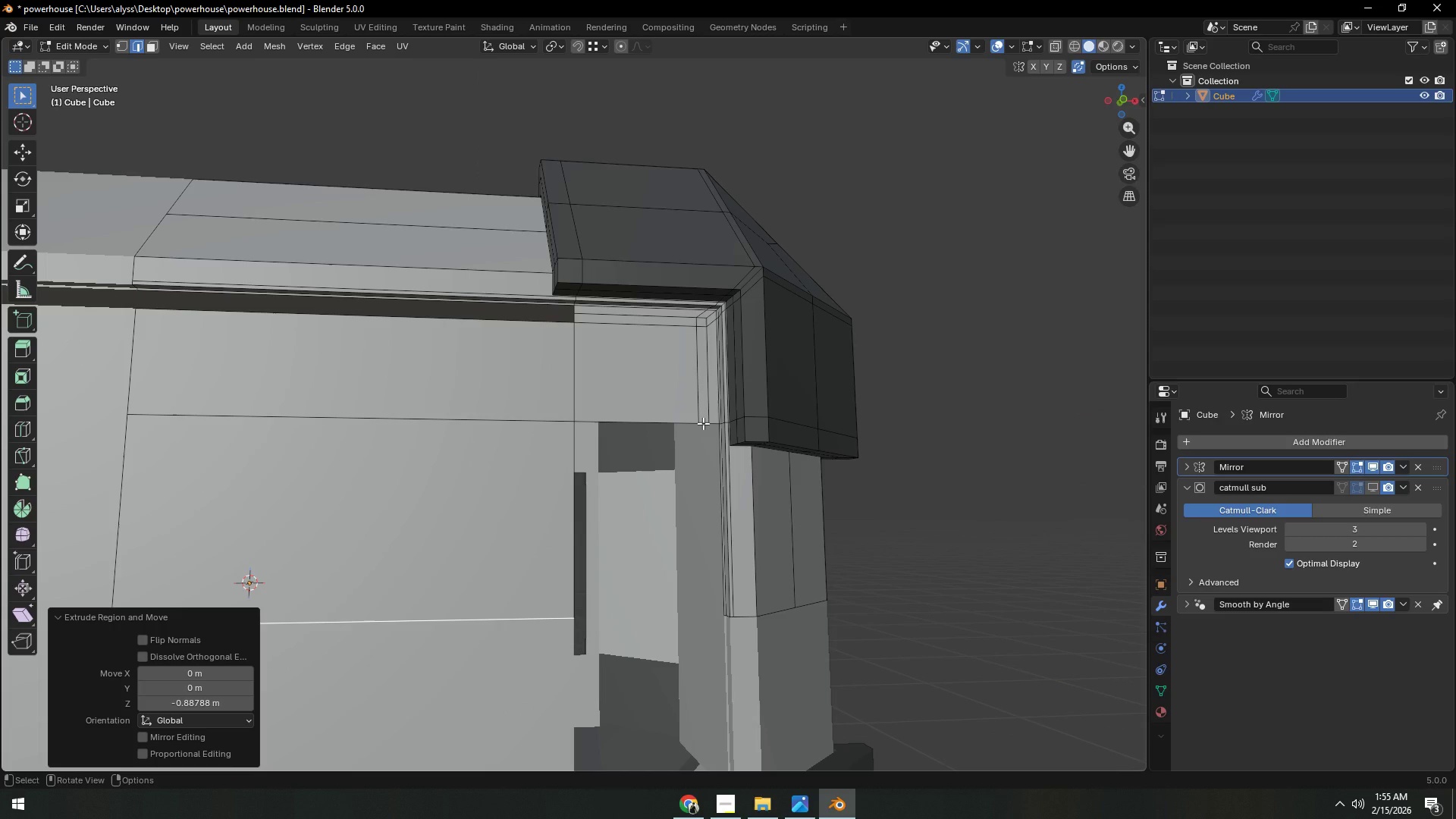 
hold_key(key=ShiftLeft, duration=0.33)
 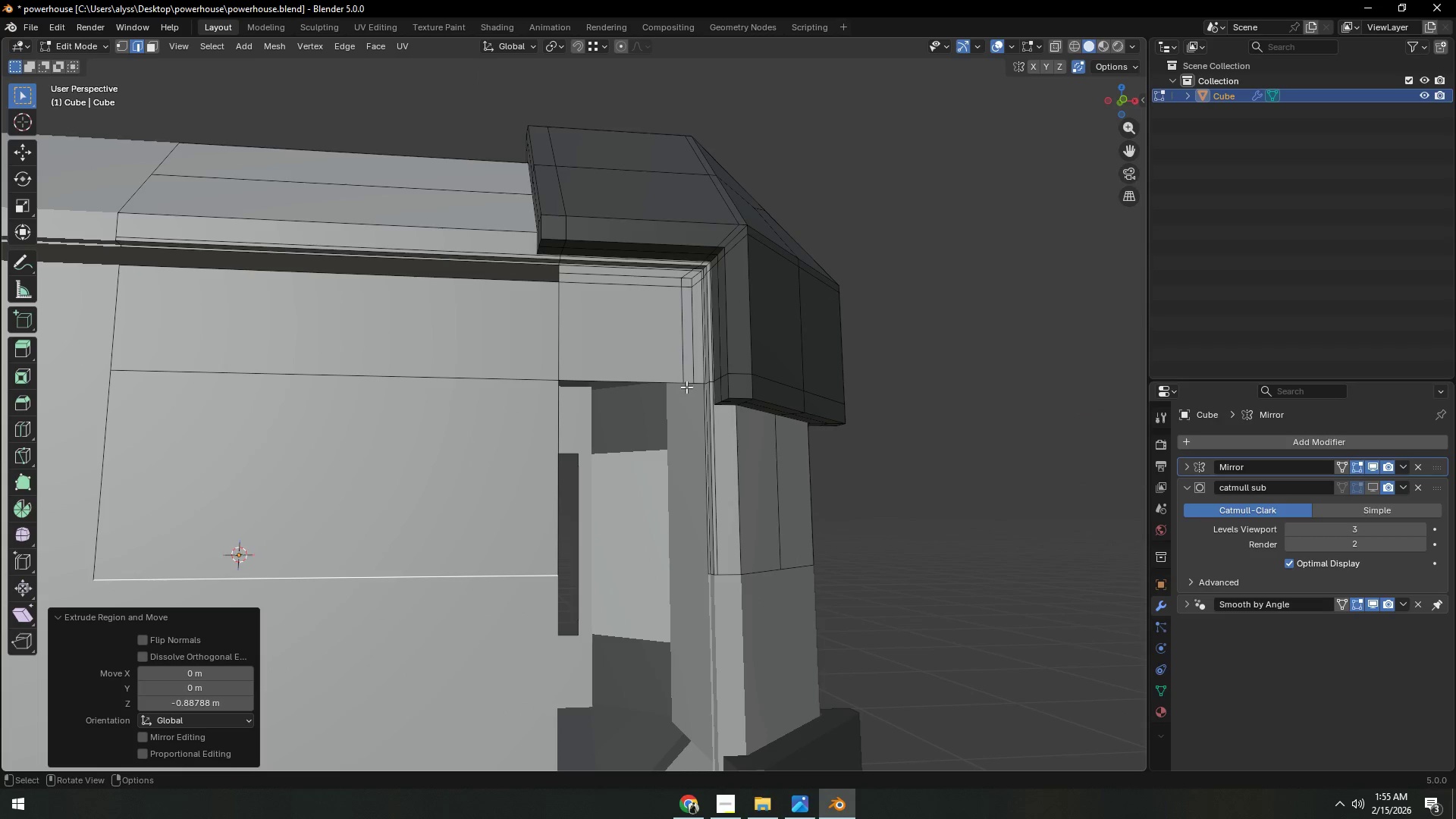 
left_click([686, 381])
 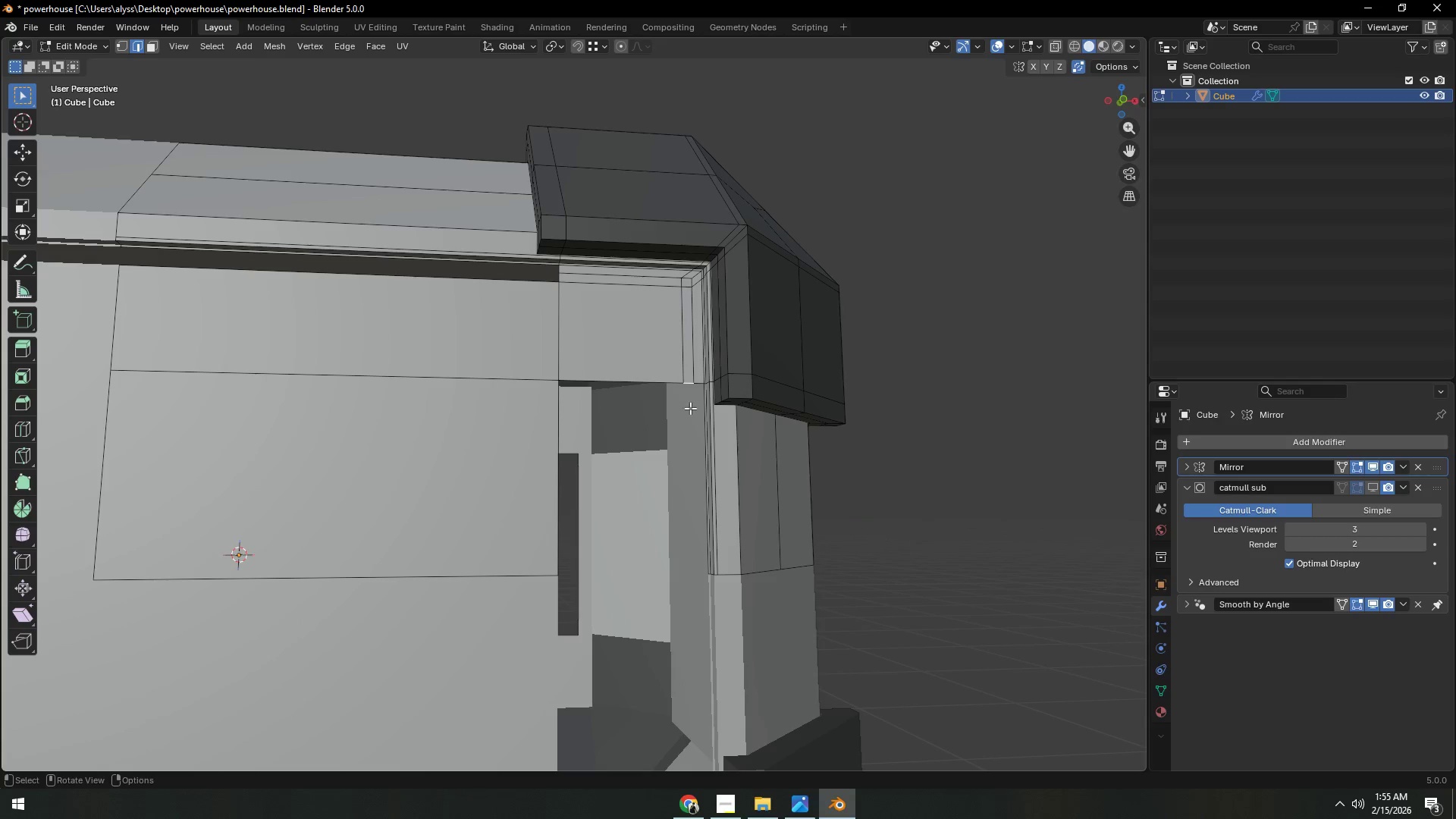 
type(ez)
 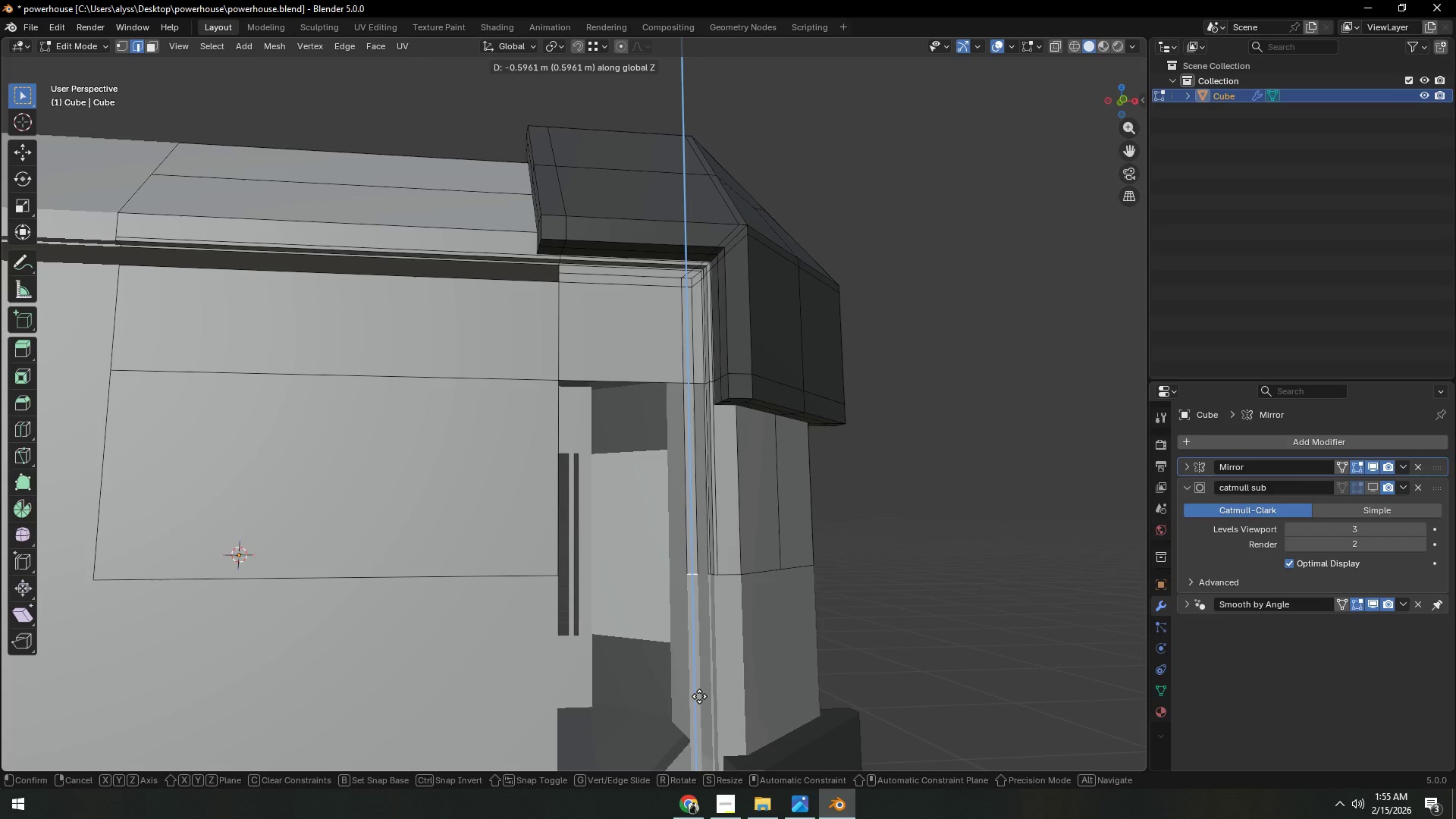 
left_click([701, 697])
 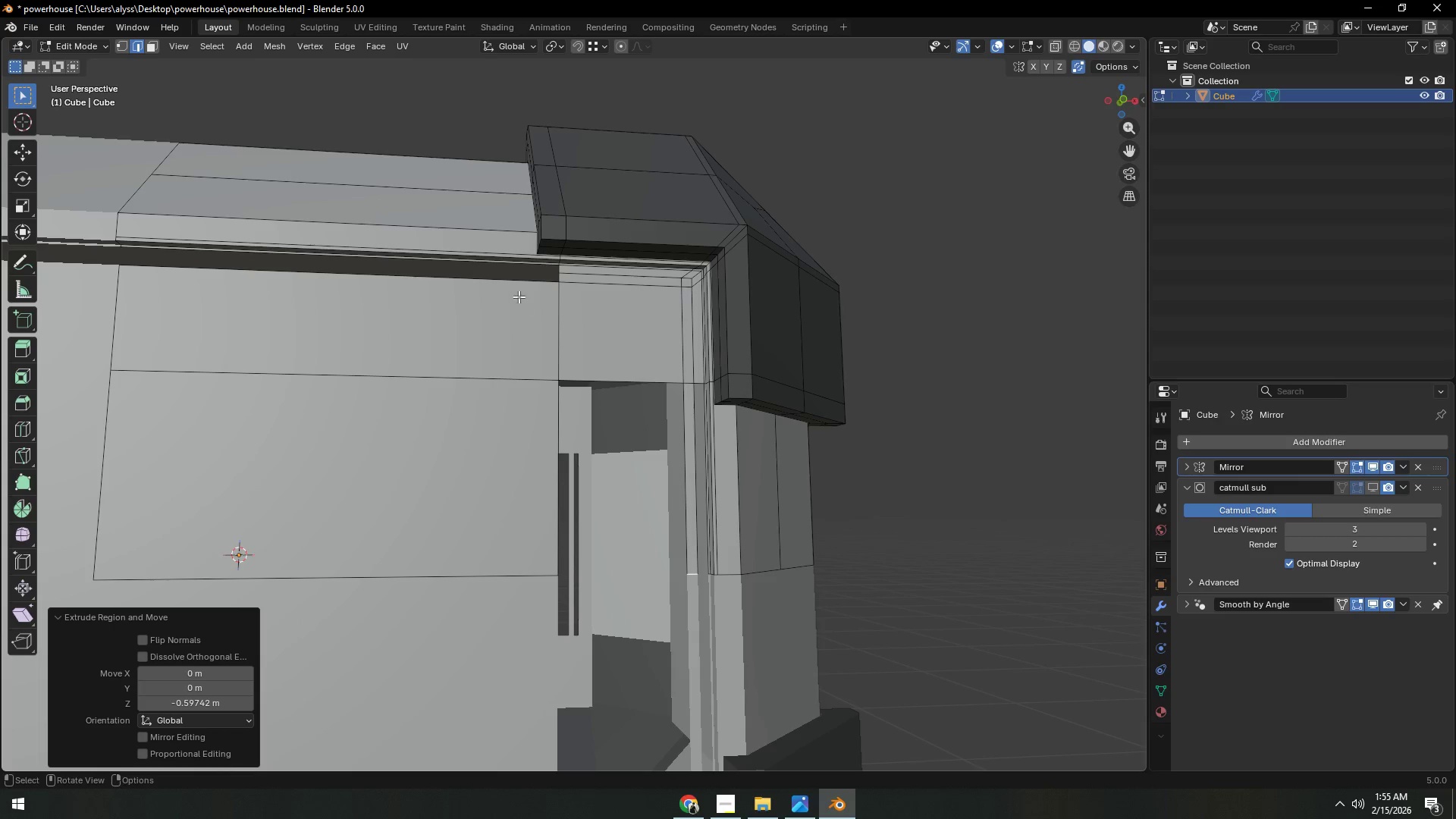 
left_click([515, 284])
 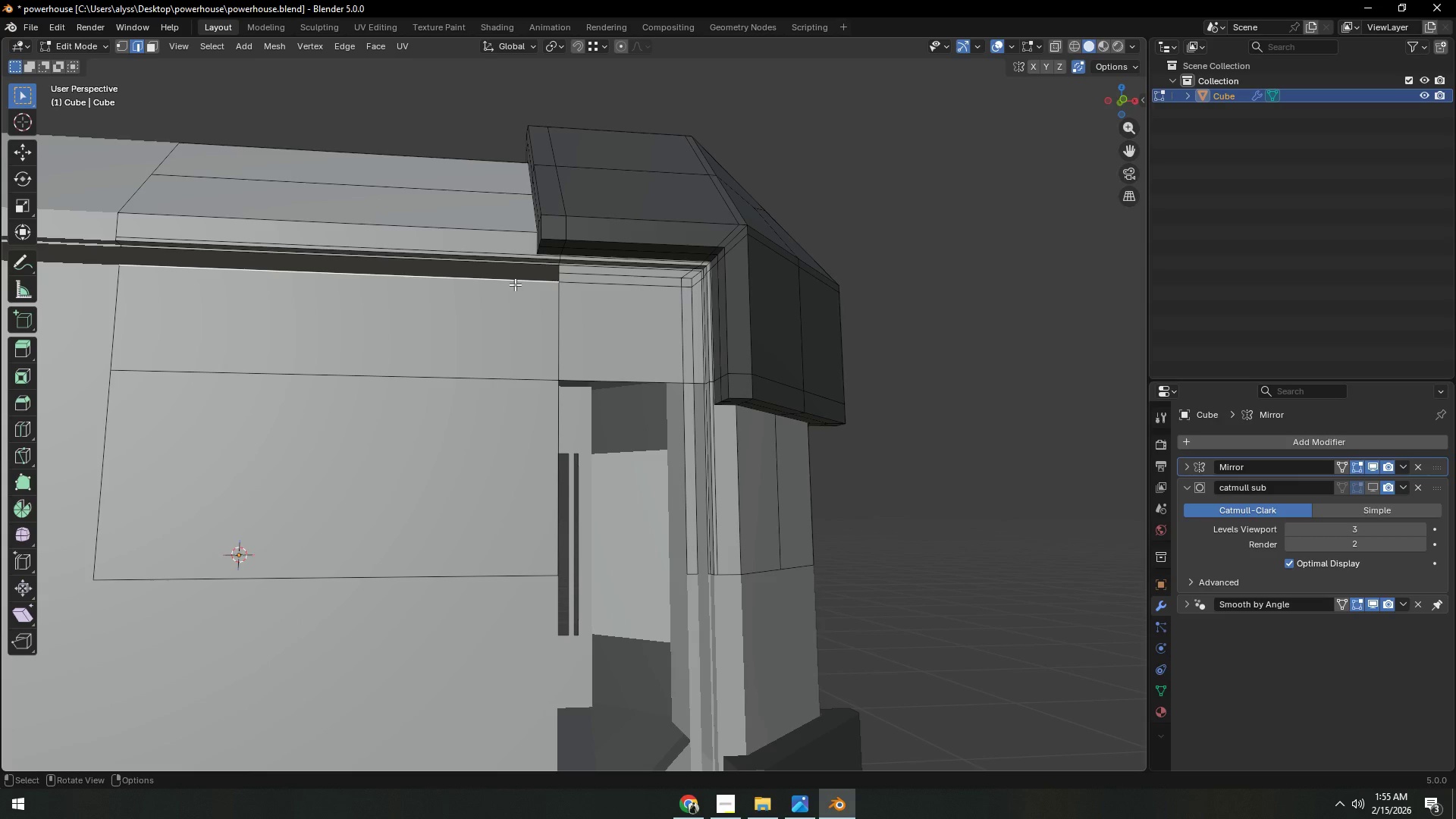 
key(F)
 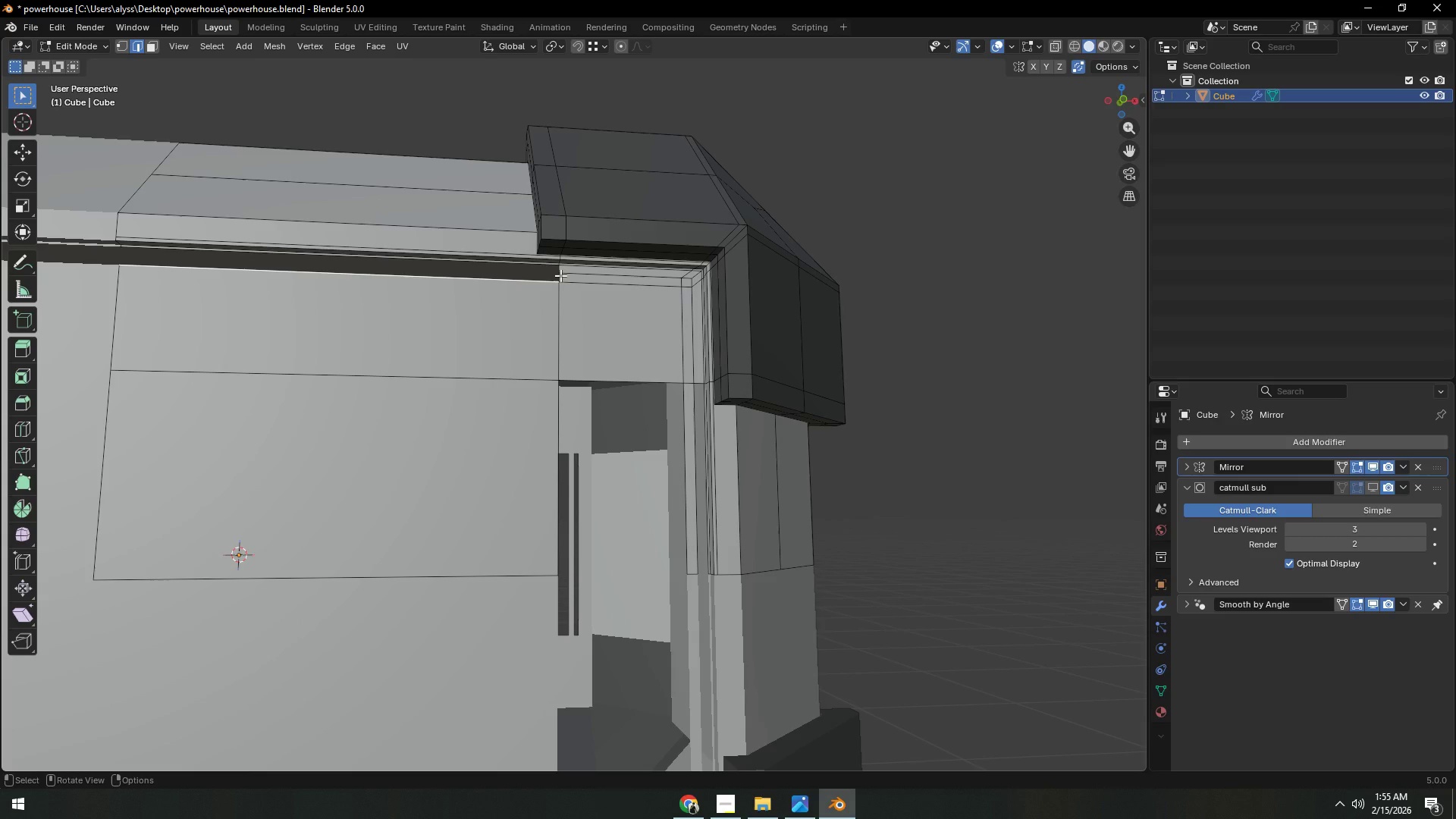 
hold_key(key=ShiftLeft, duration=0.58)
 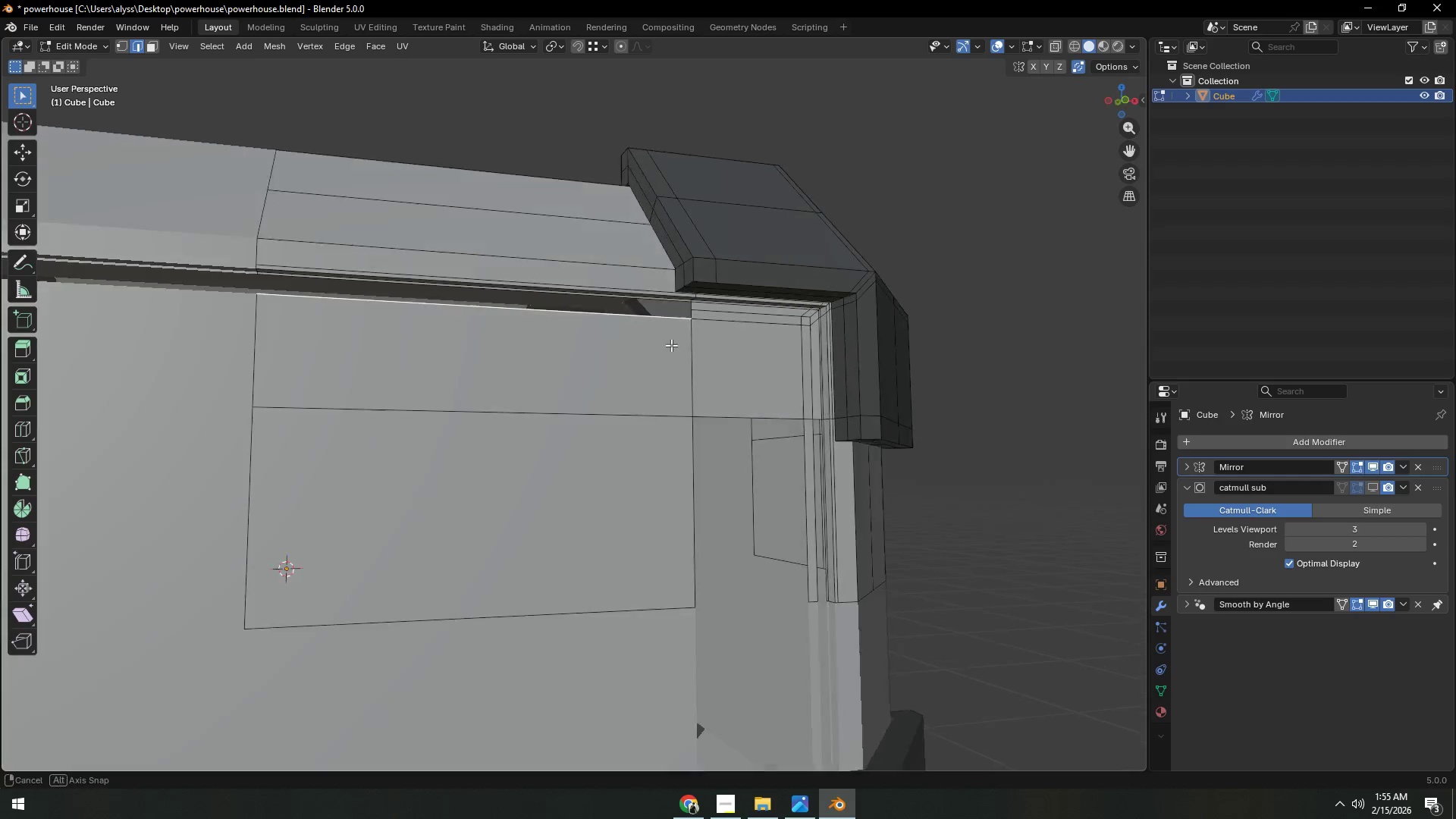 
hold_key(key=ShiftLeft, duration=0.66)
 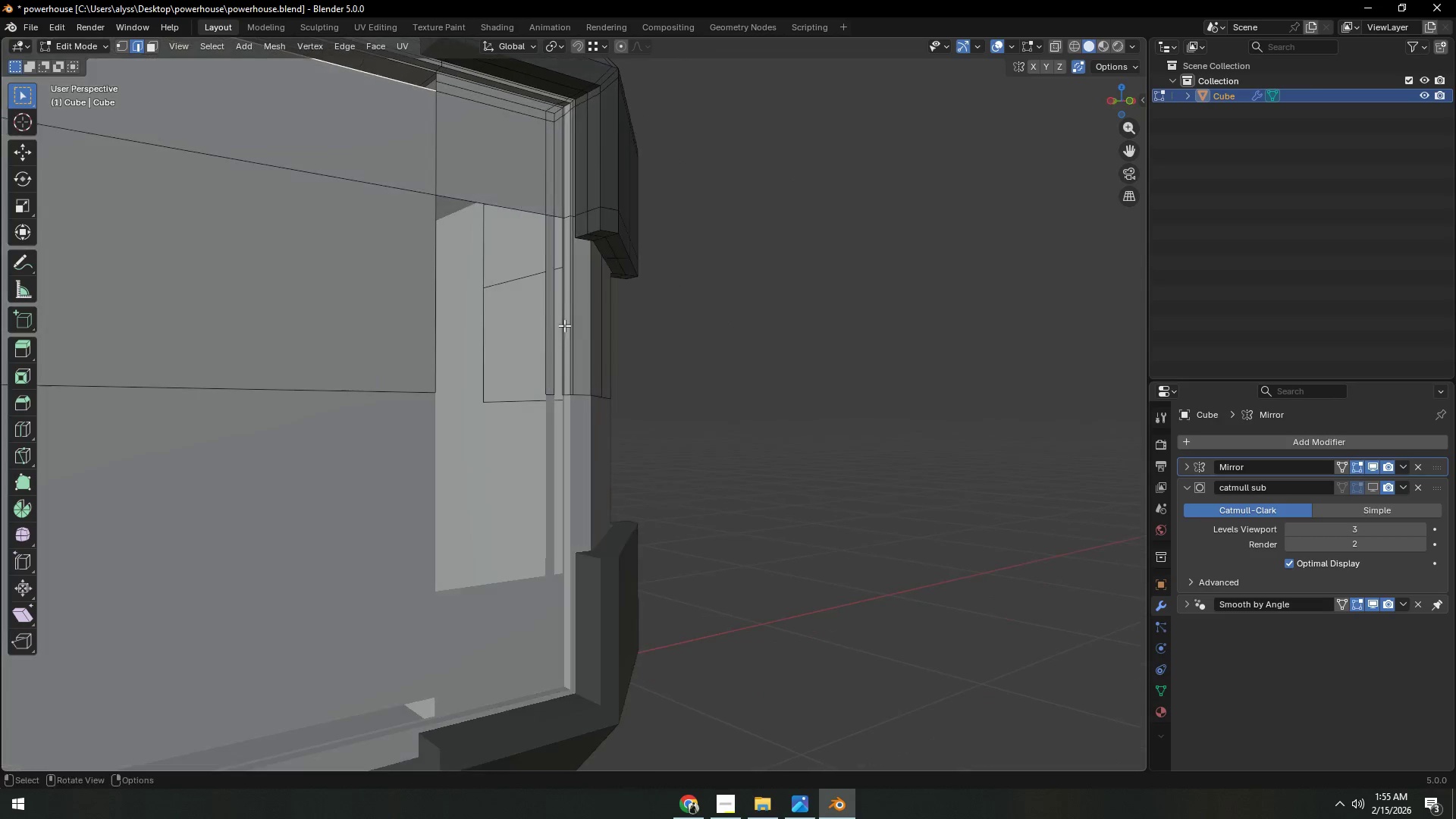 
key(Shift+ShiftLeft)
 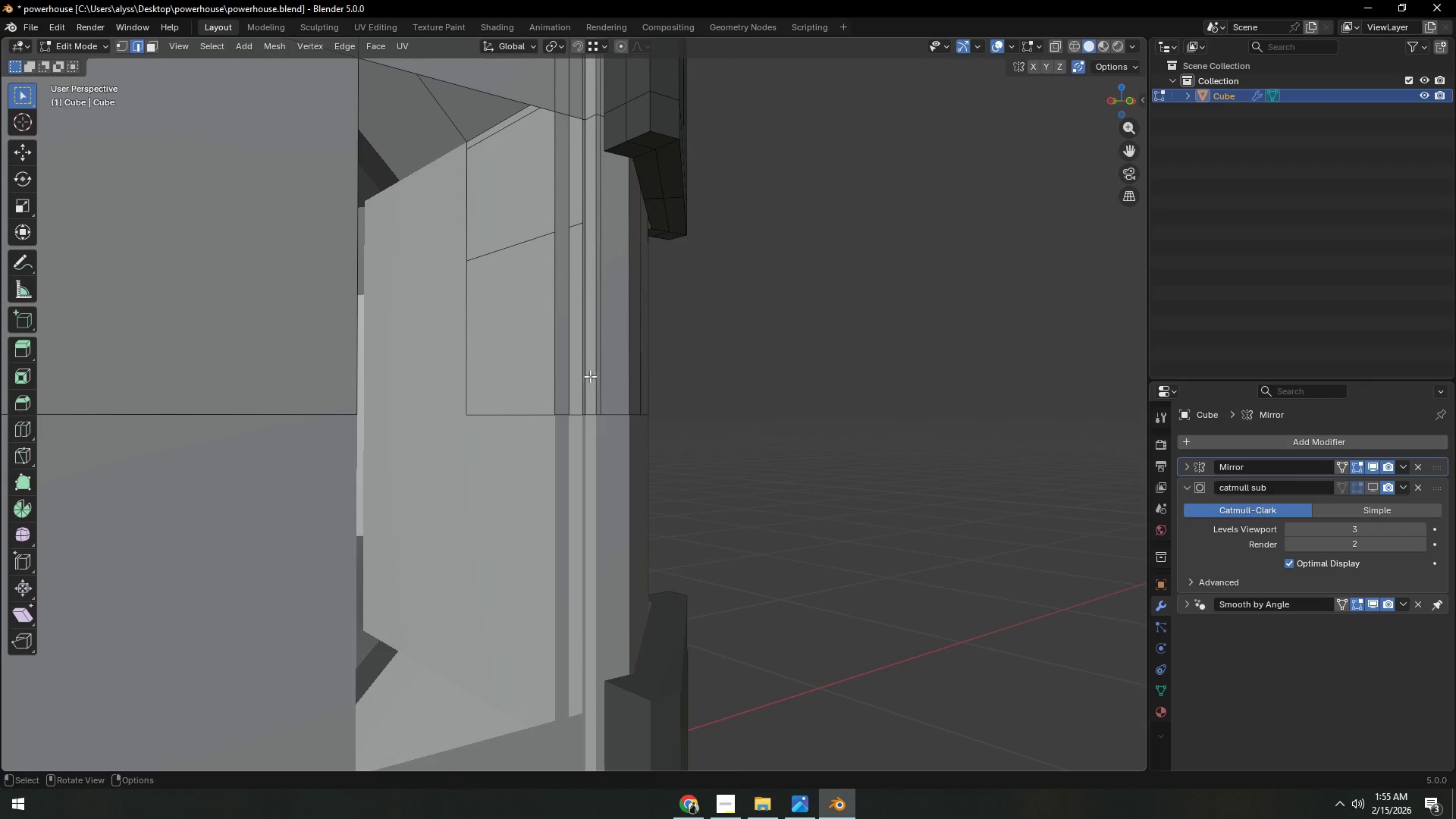 
scroll: coordinate [566, 328], scroll_direction: up, amount: 3.0
 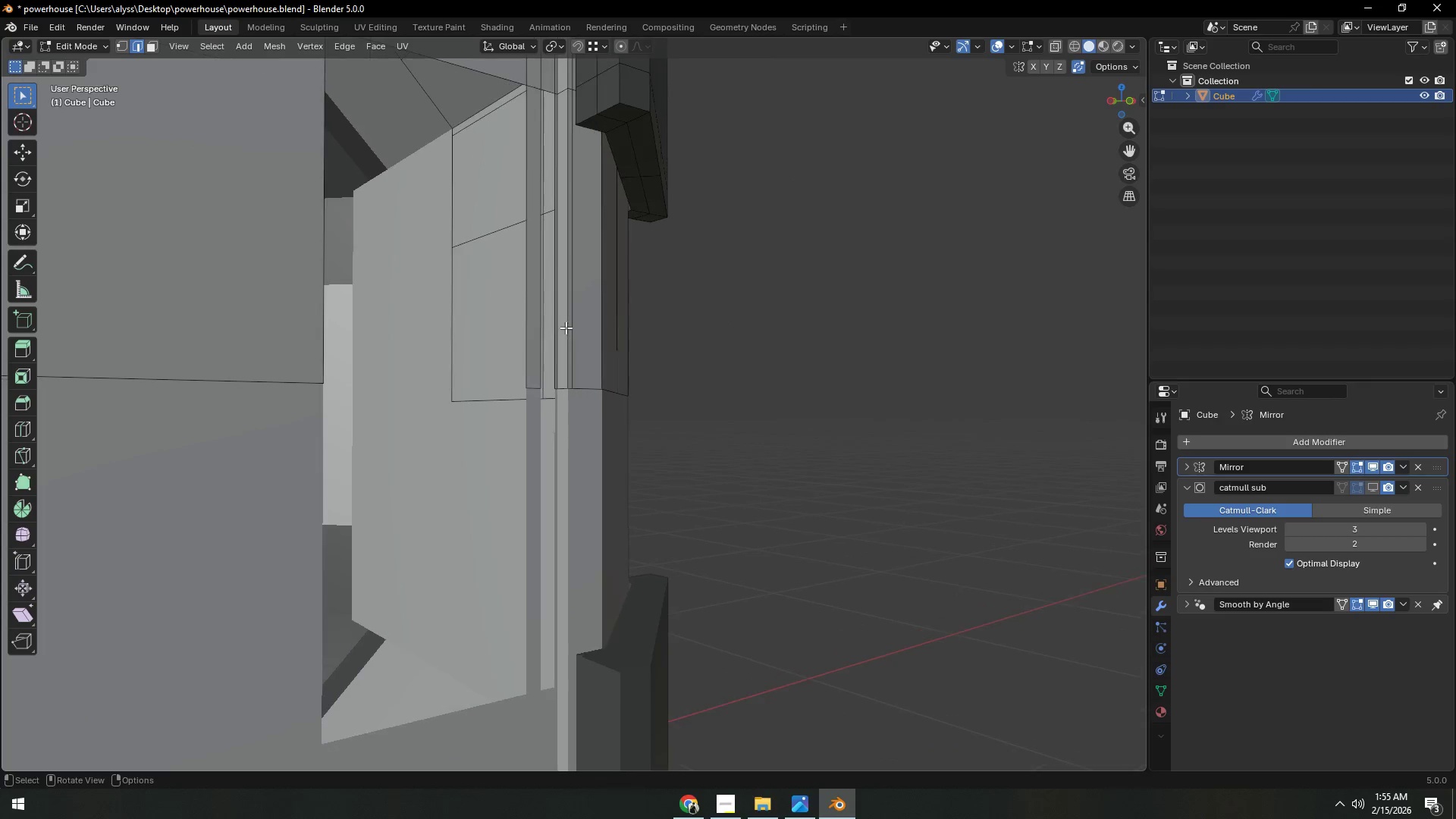 
left_click([587, 359])
 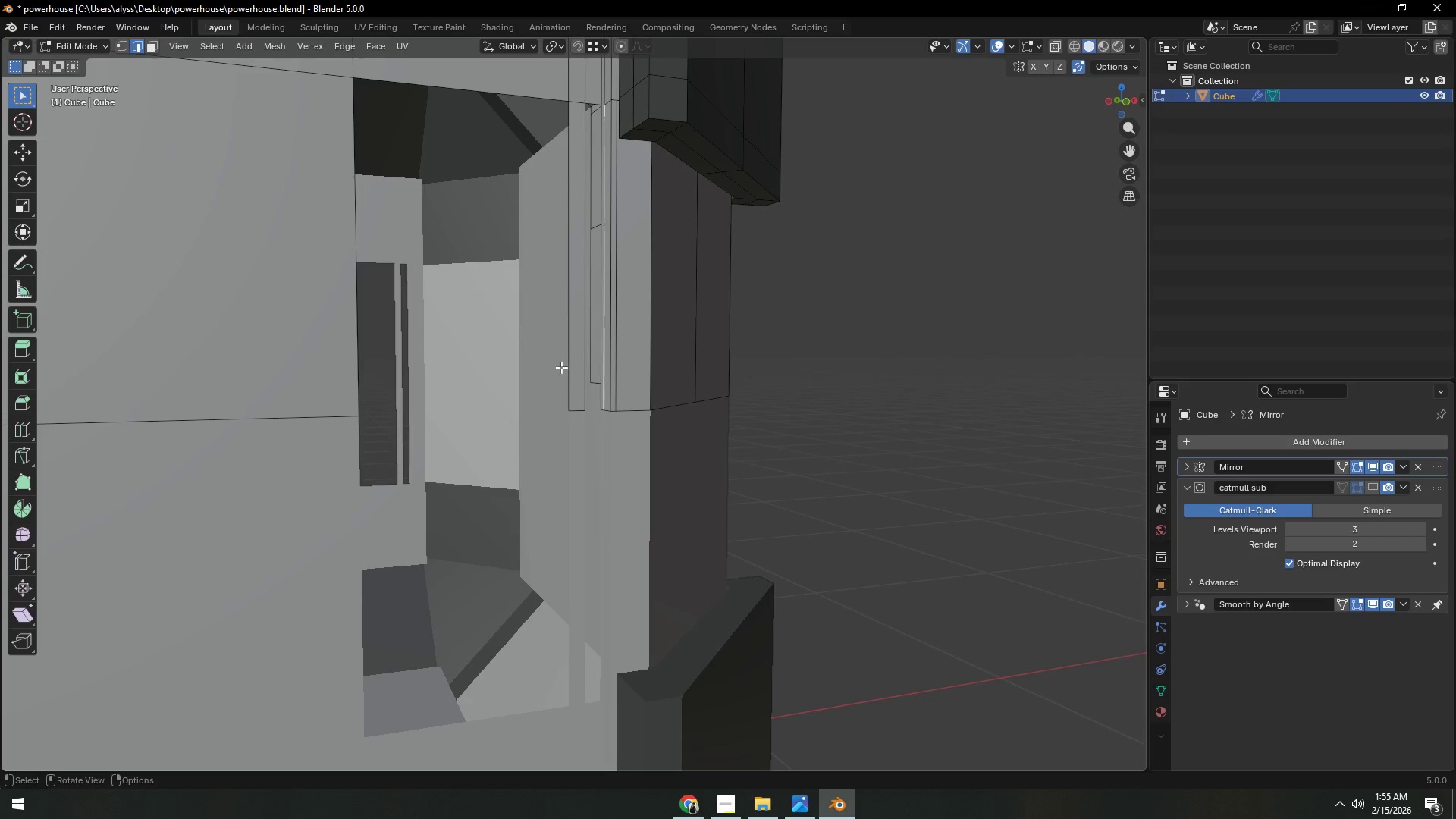 
key(Backquote)
 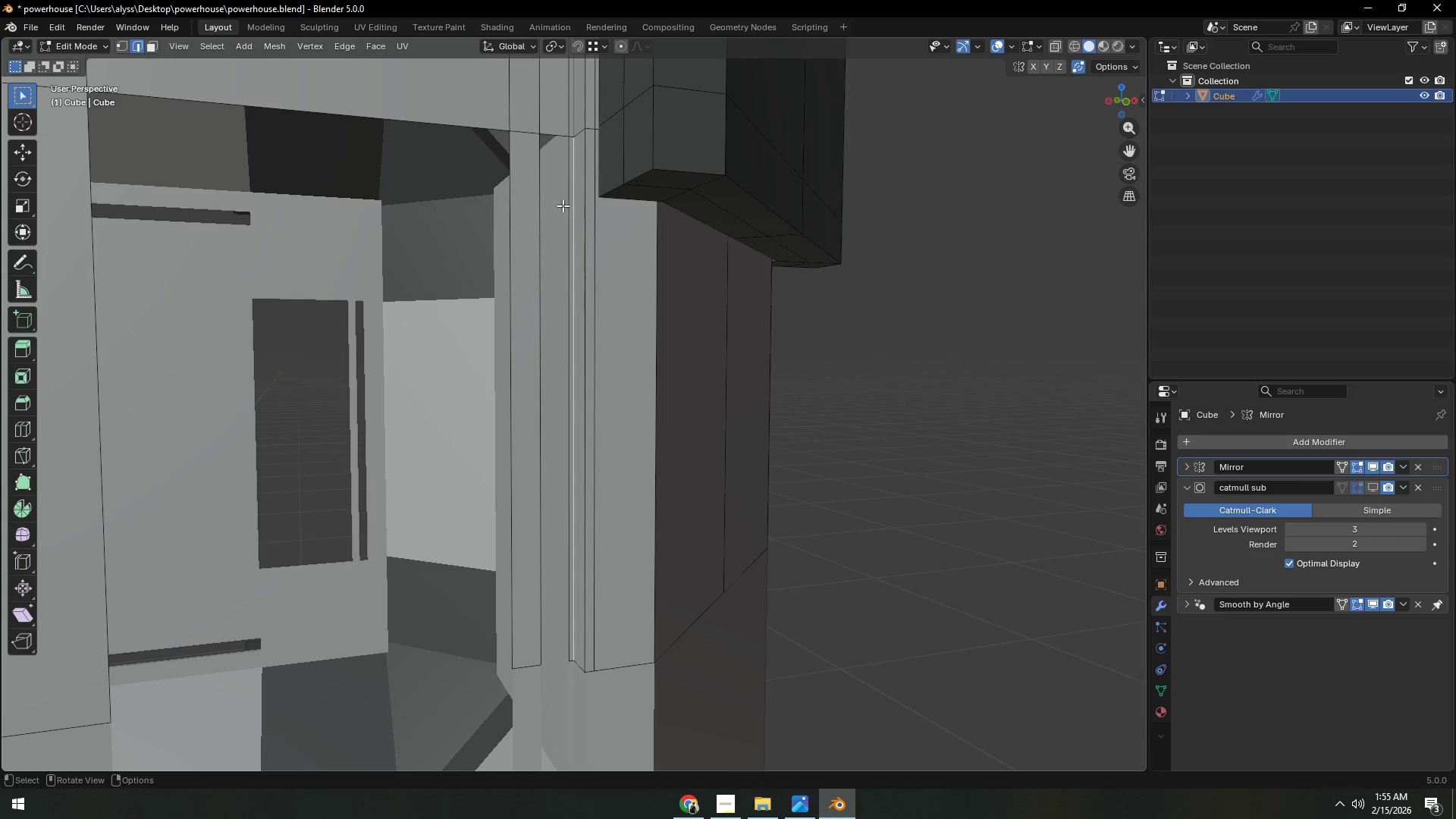 
left_click([568, 148])
 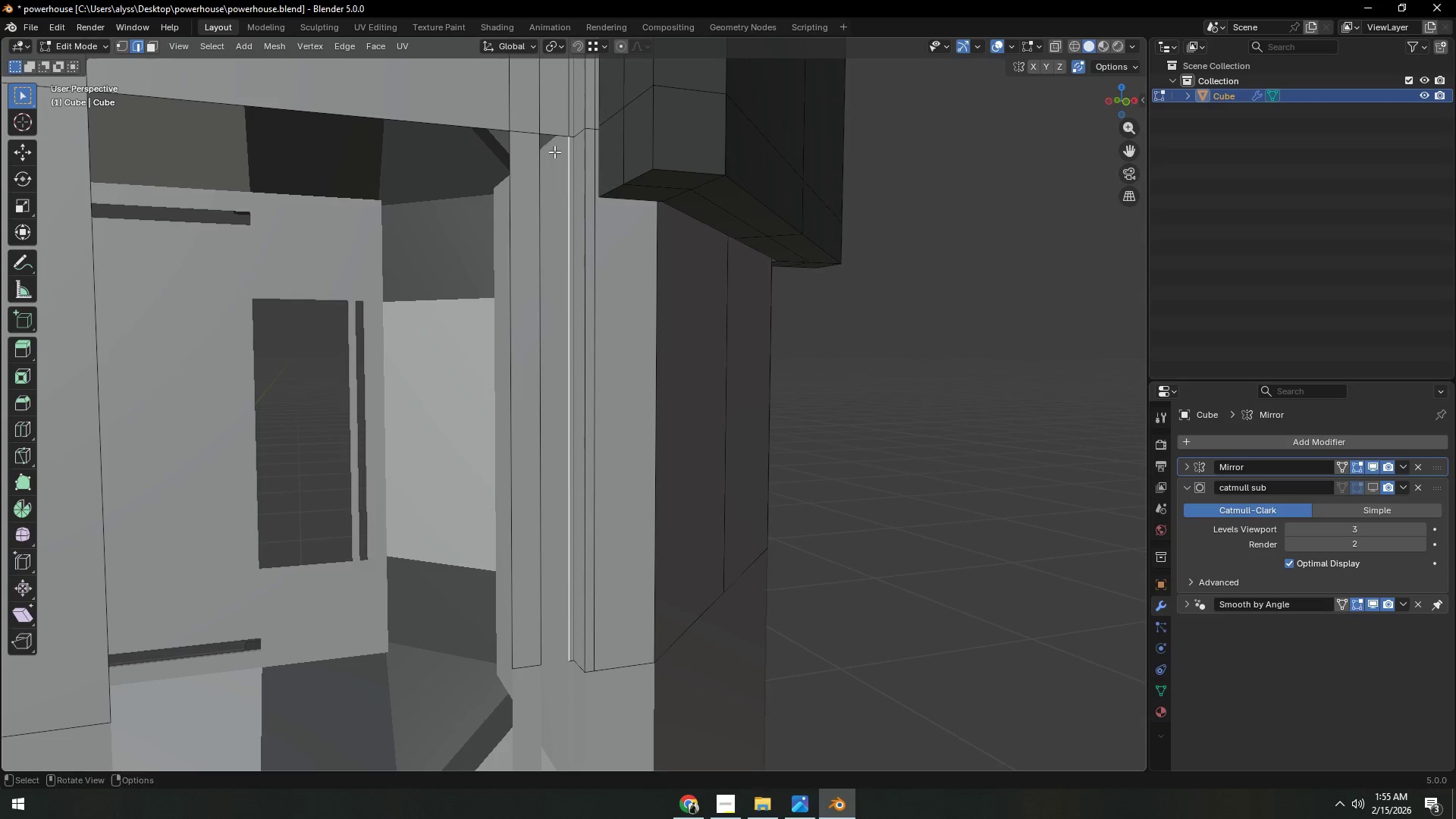 
hold_key(key=ShiftLeft, duration=0.44)
left_click([535, 155])
 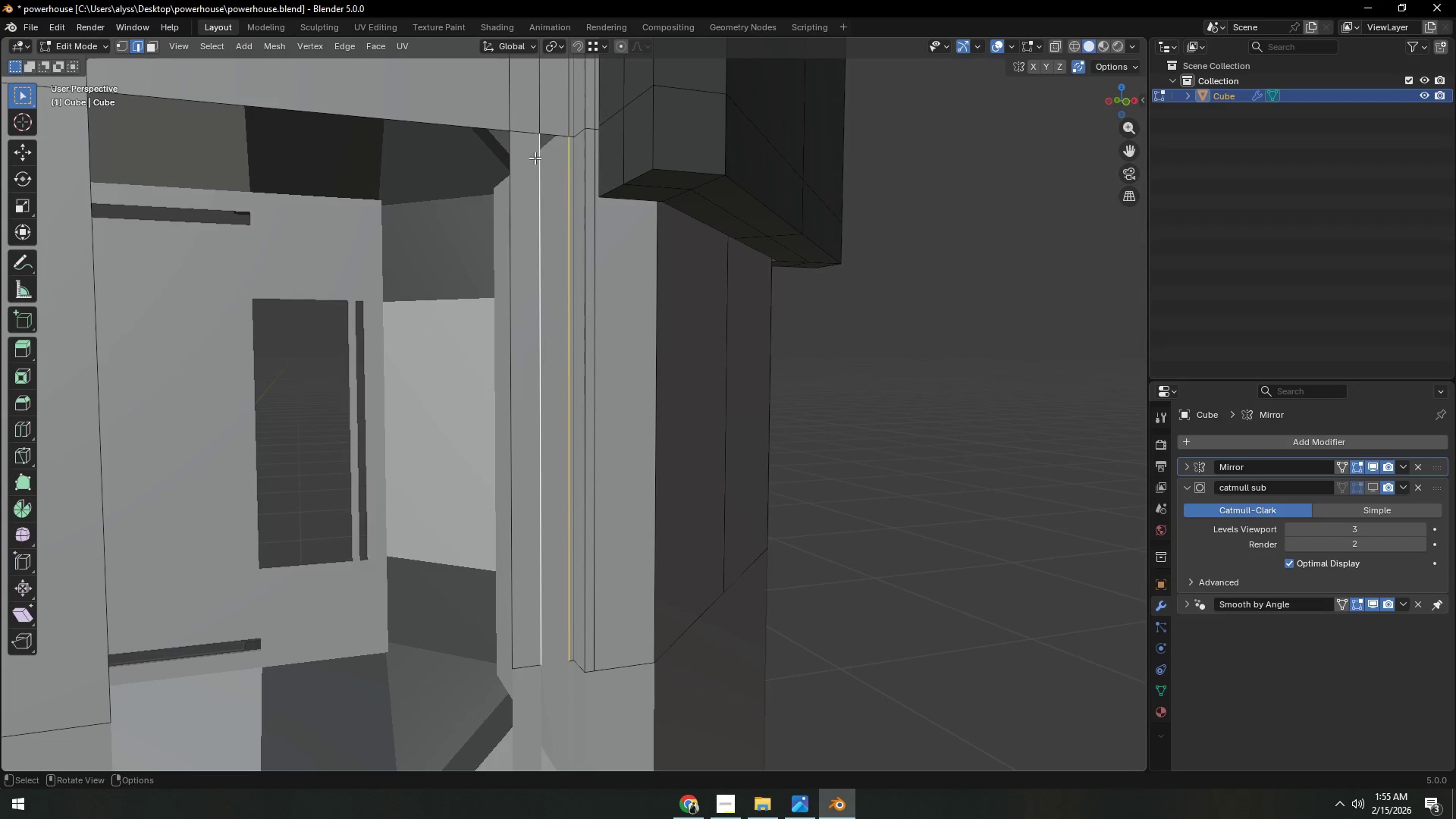 
key(F)
 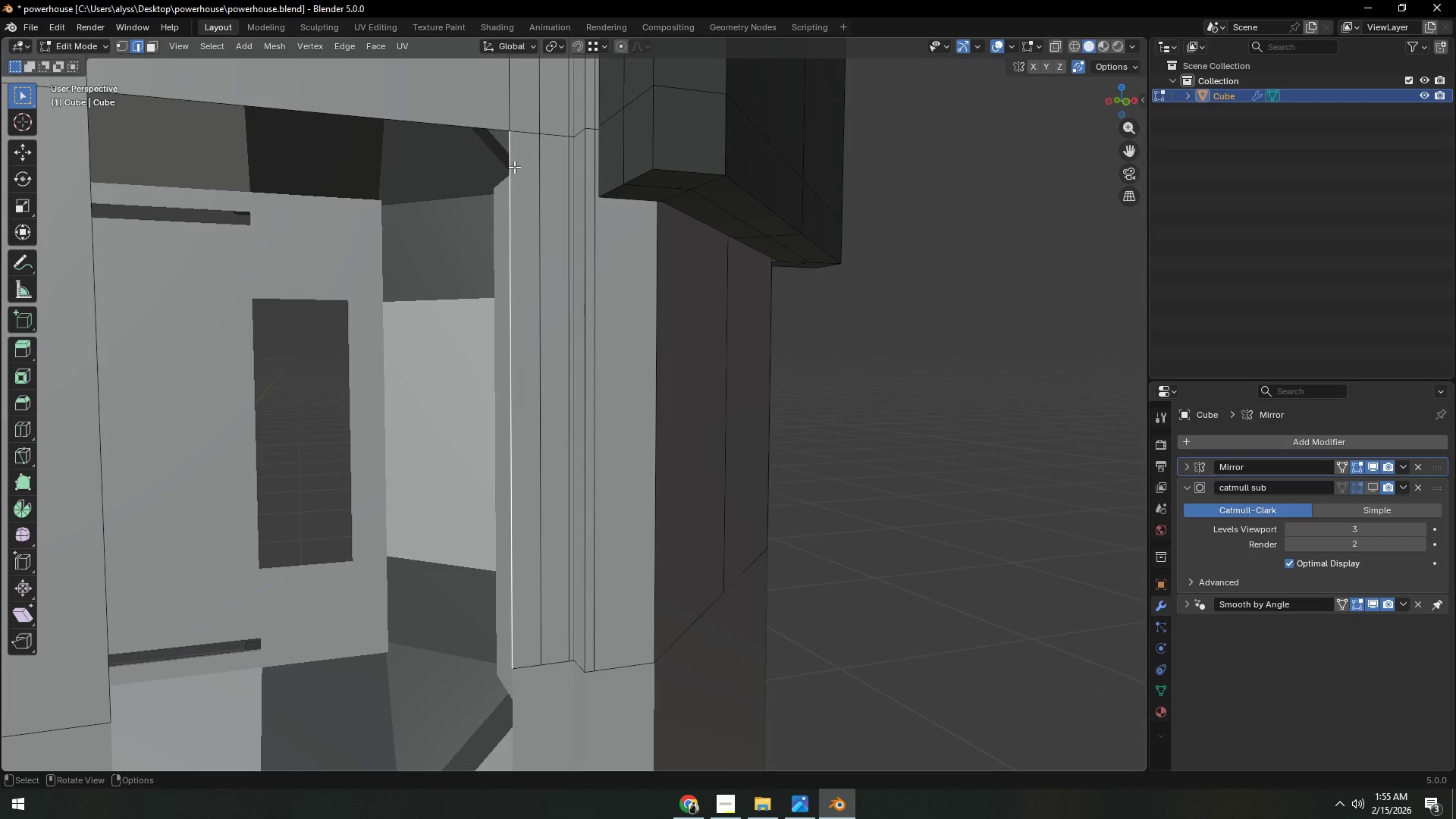 
left_click([514, 167])
 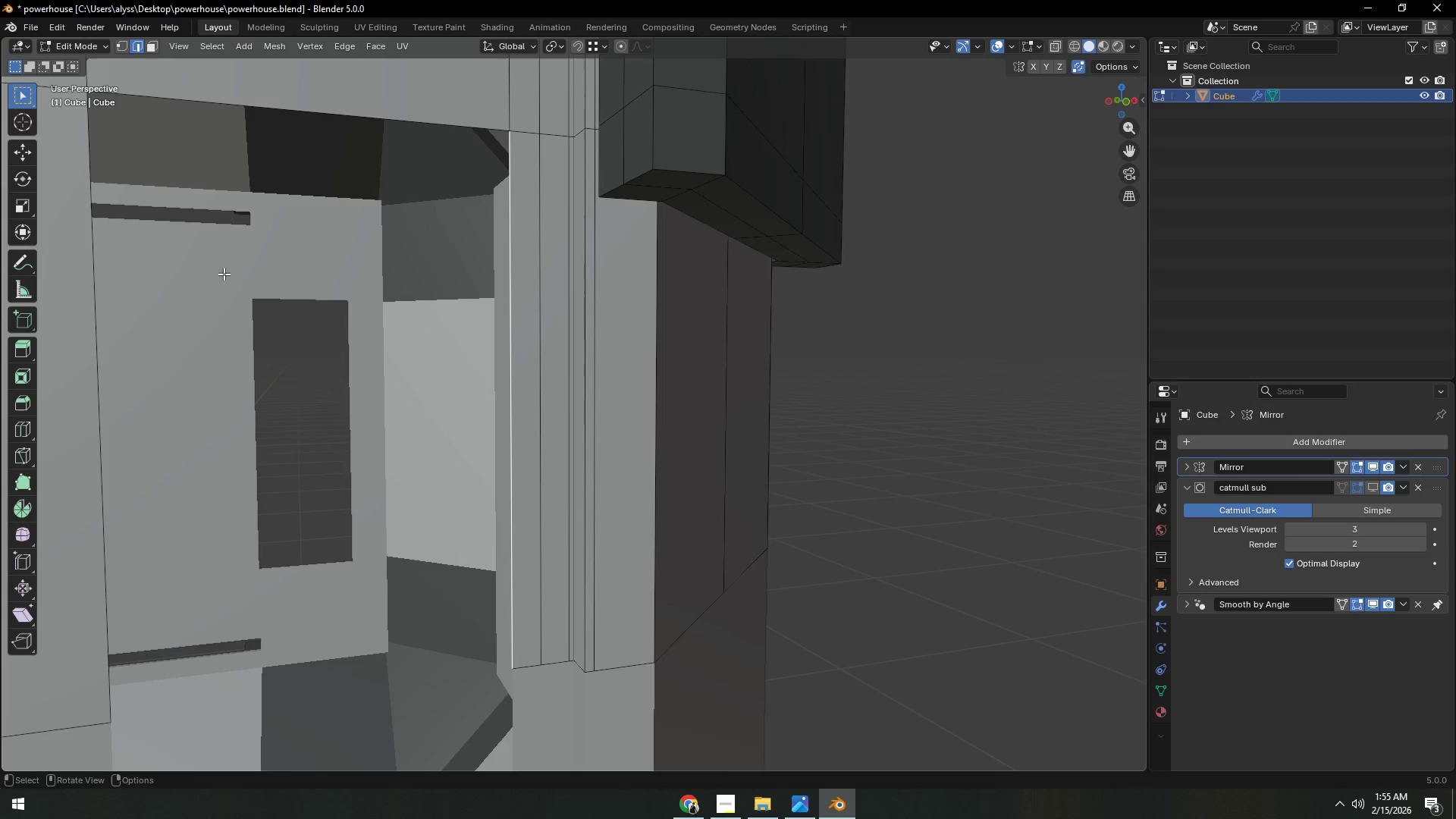 
hold_key(key=ShiftLeft, duration=0.45)
left_click([91, 312])
 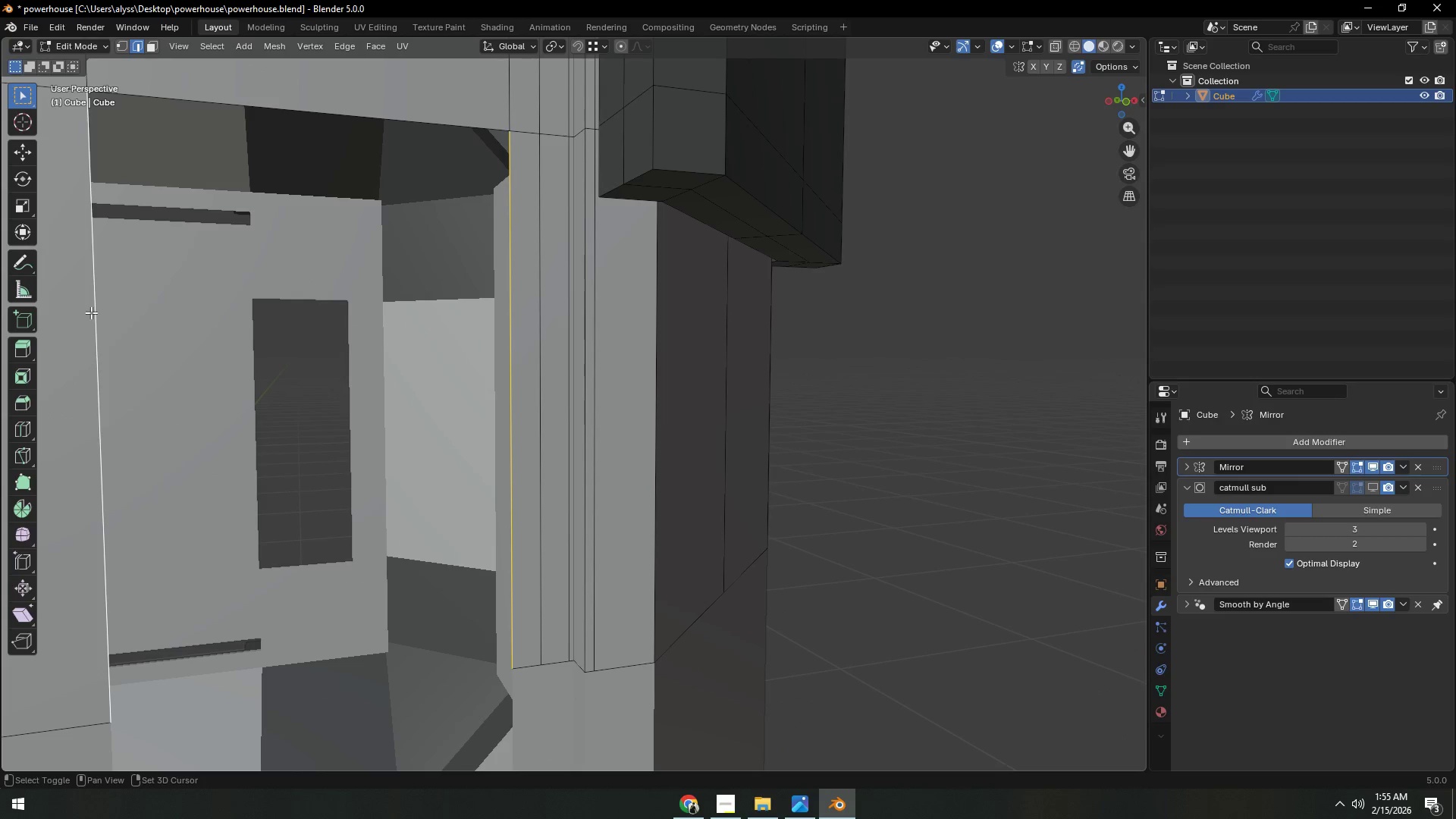 
key(F)
 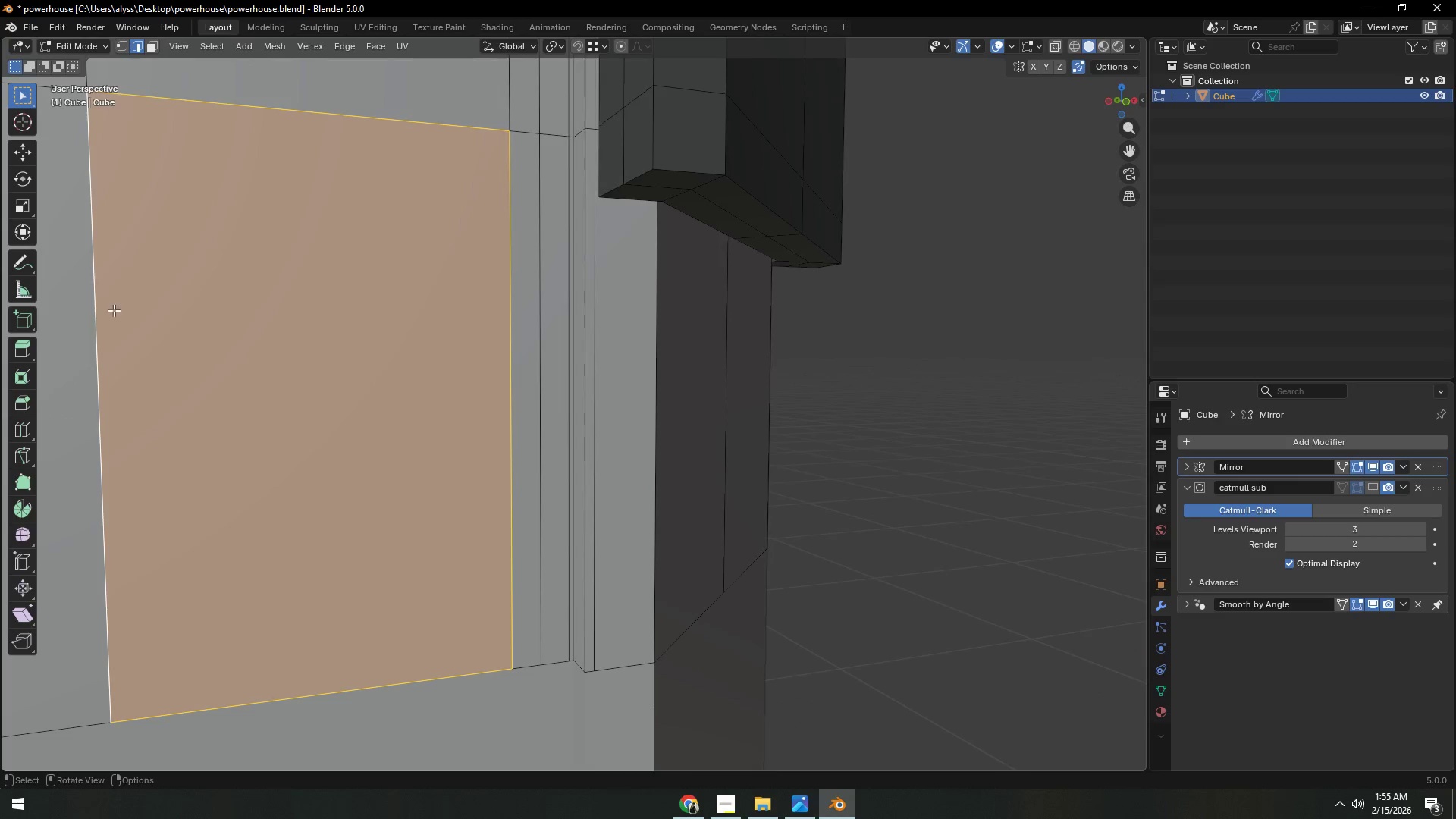 
hold_key(key=ShiftLeft, duration=0.36)
 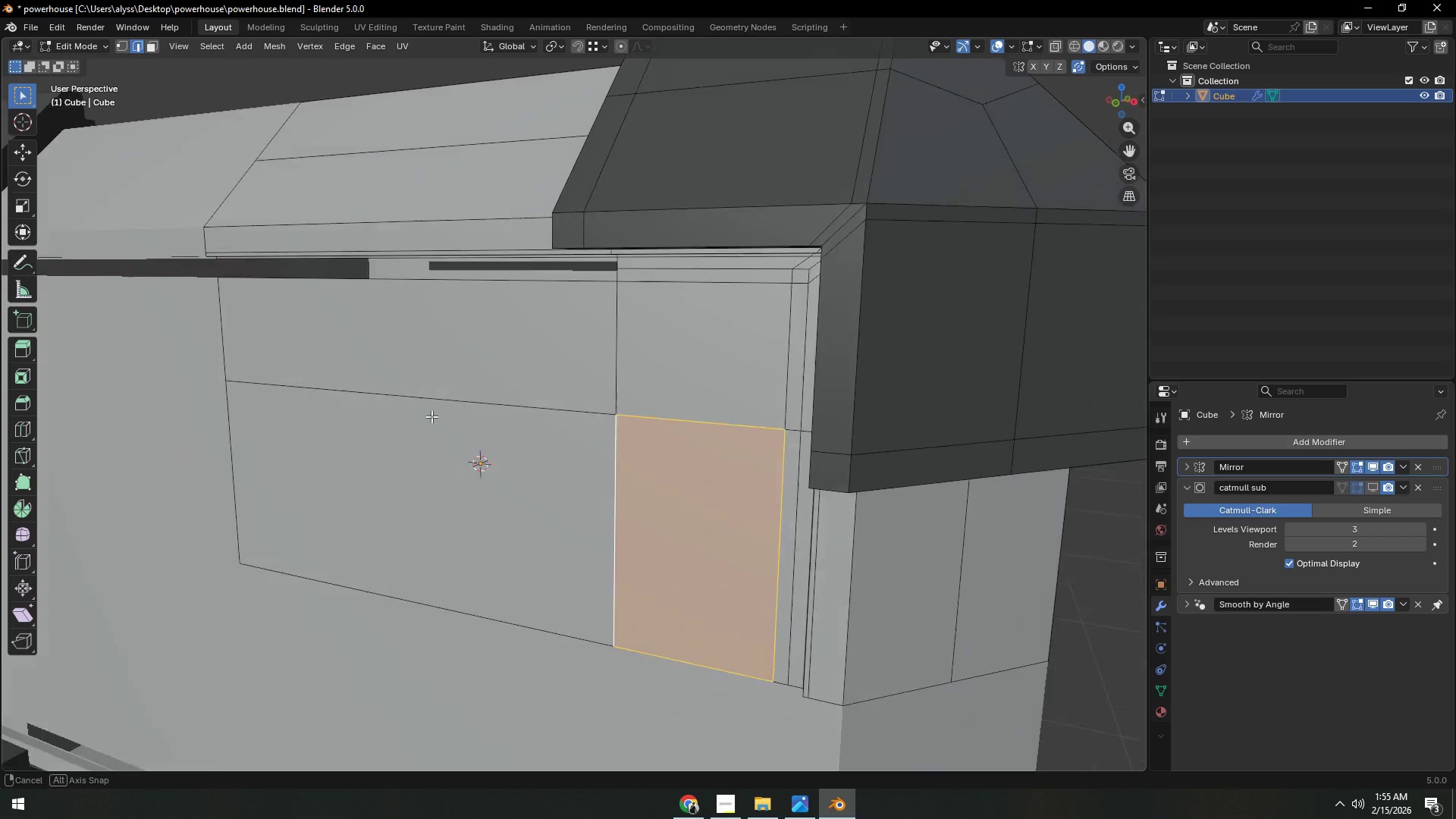 
scroll: coordinate [182, 308], scroll_direction: down, amount: 5.0
 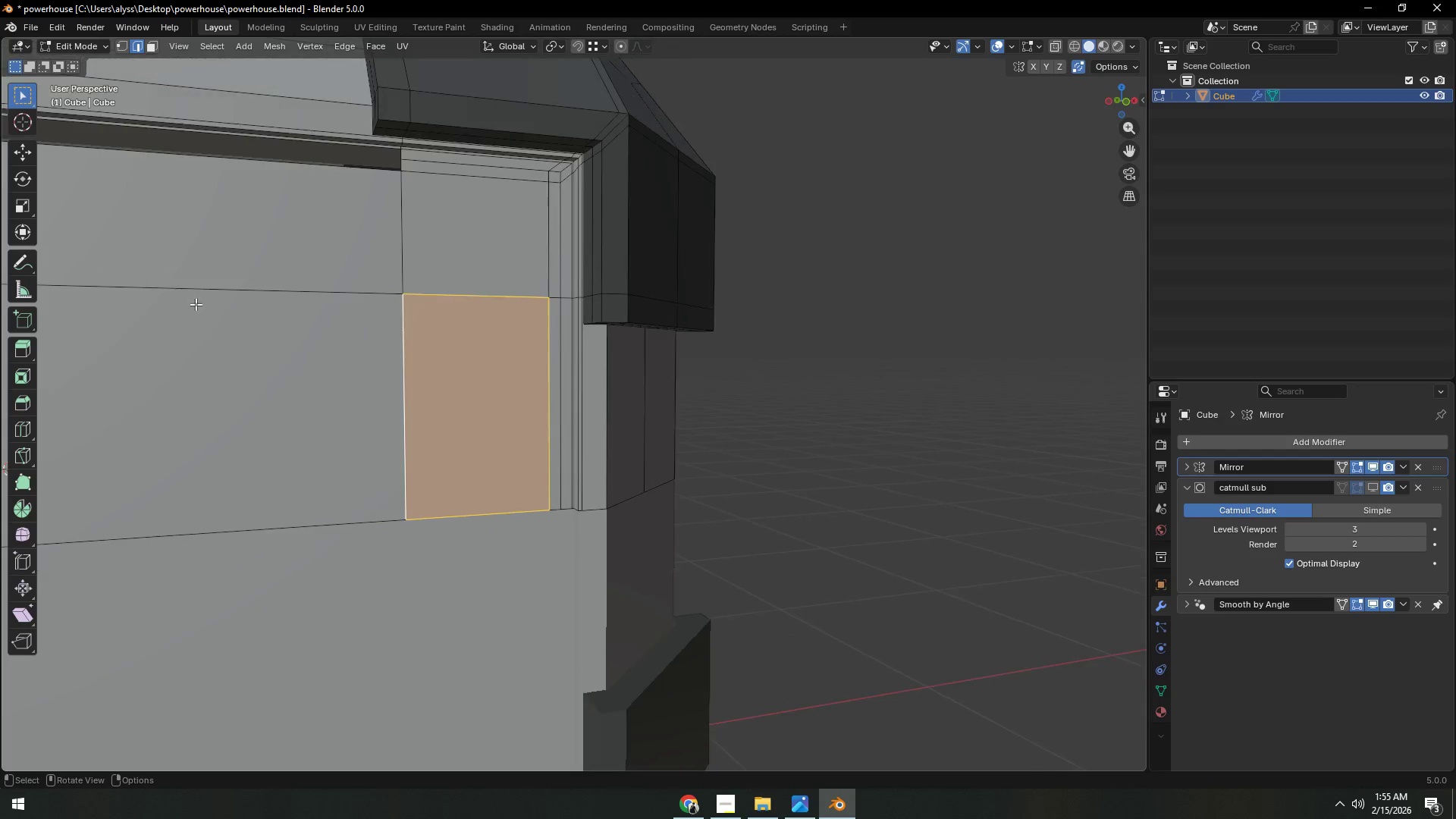 
hold_key(key=ShiftLeft, duration=0.34)
 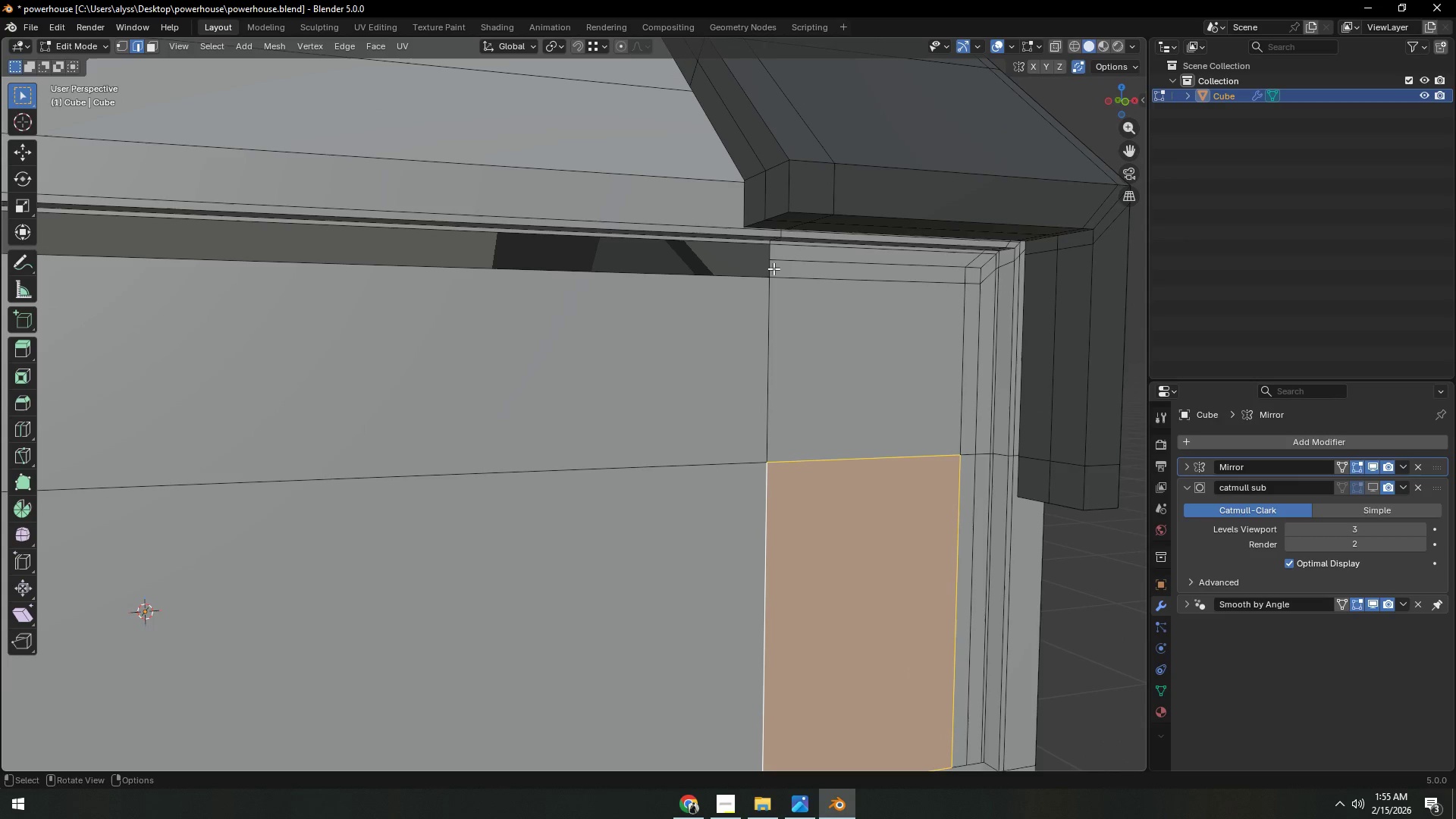 
scroll: coordinate [459, 404], scroll_direction: up, amount: 2.0
 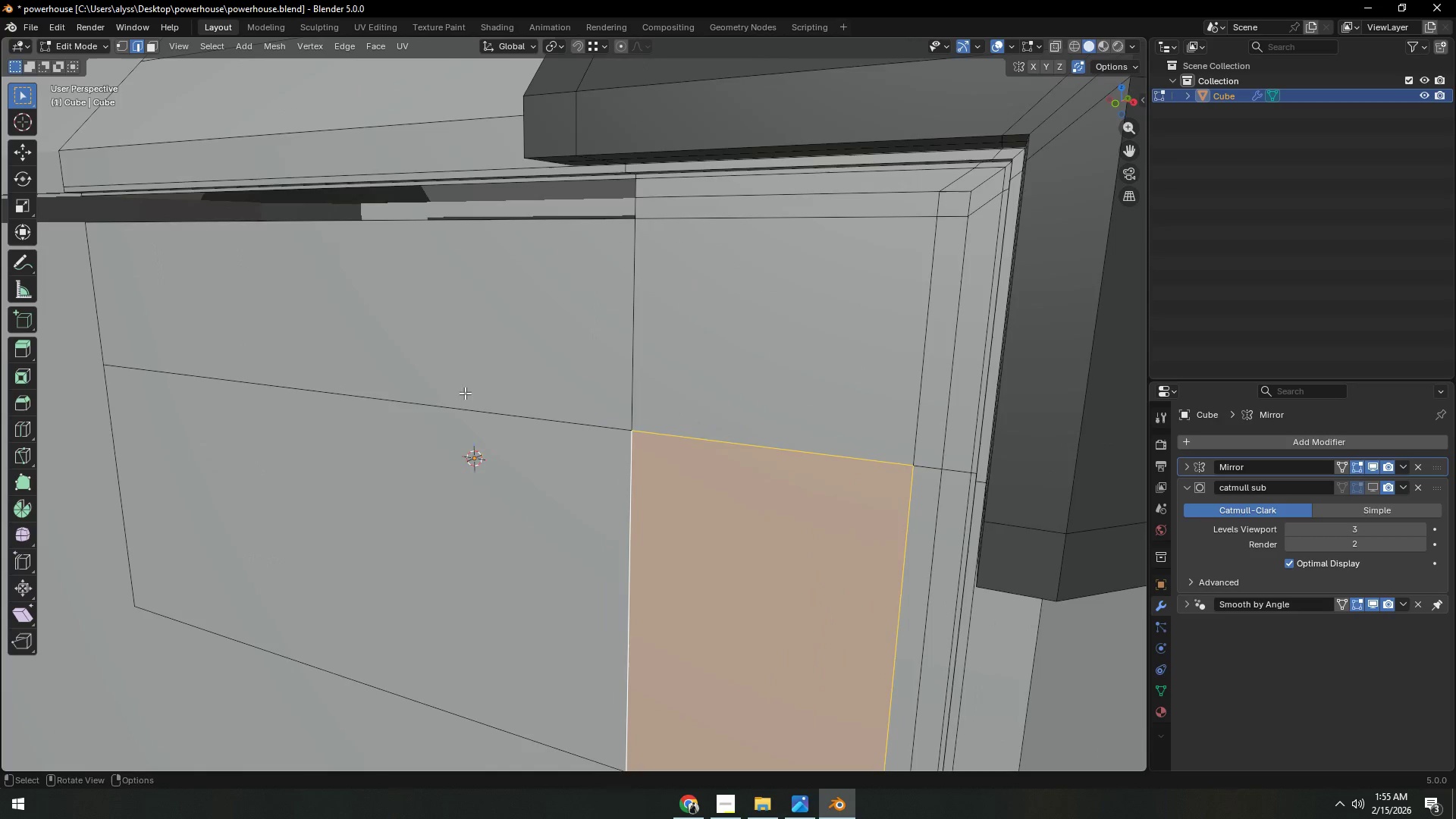 
key(1)
 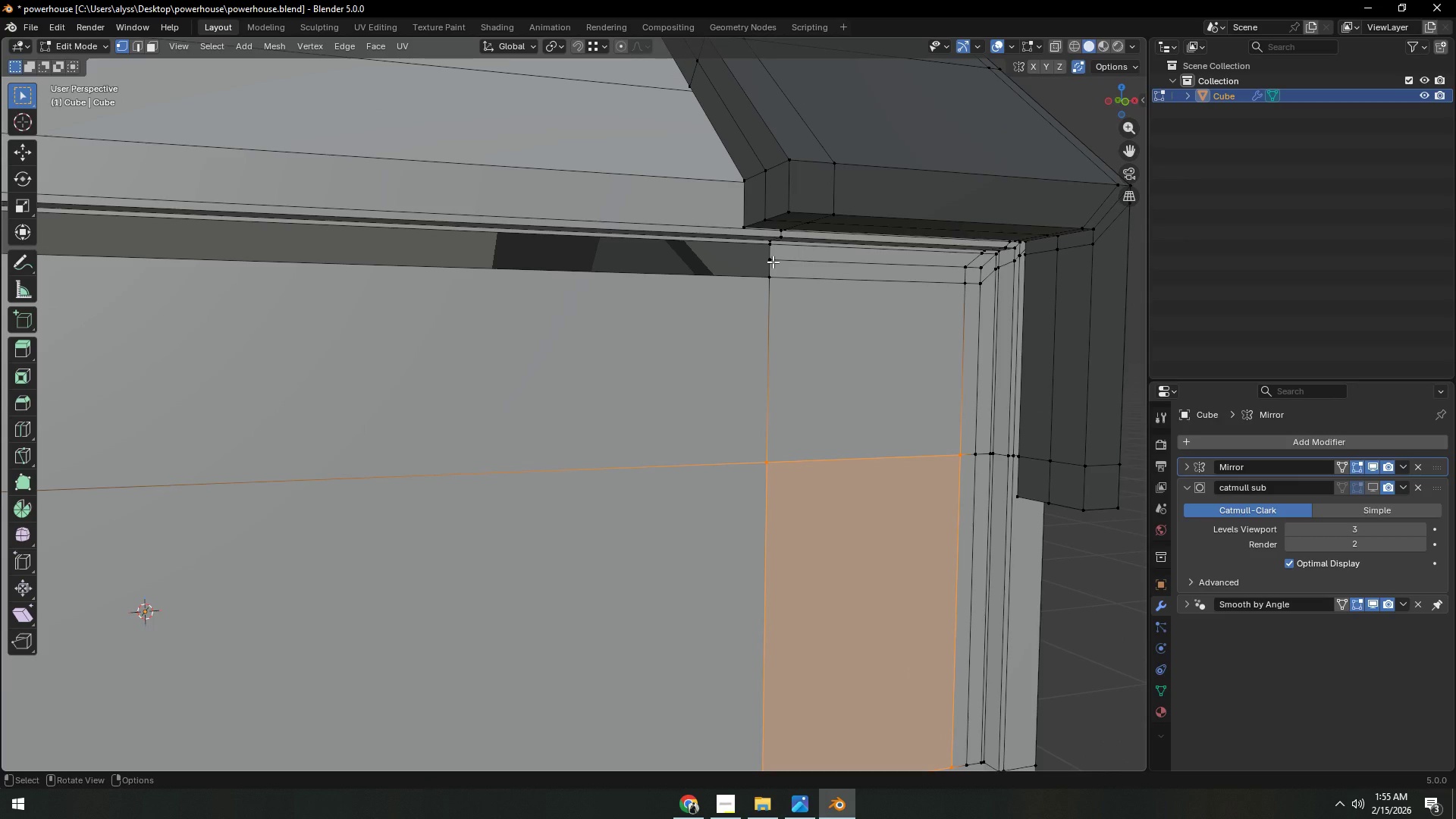 
left_click([773, 262])
 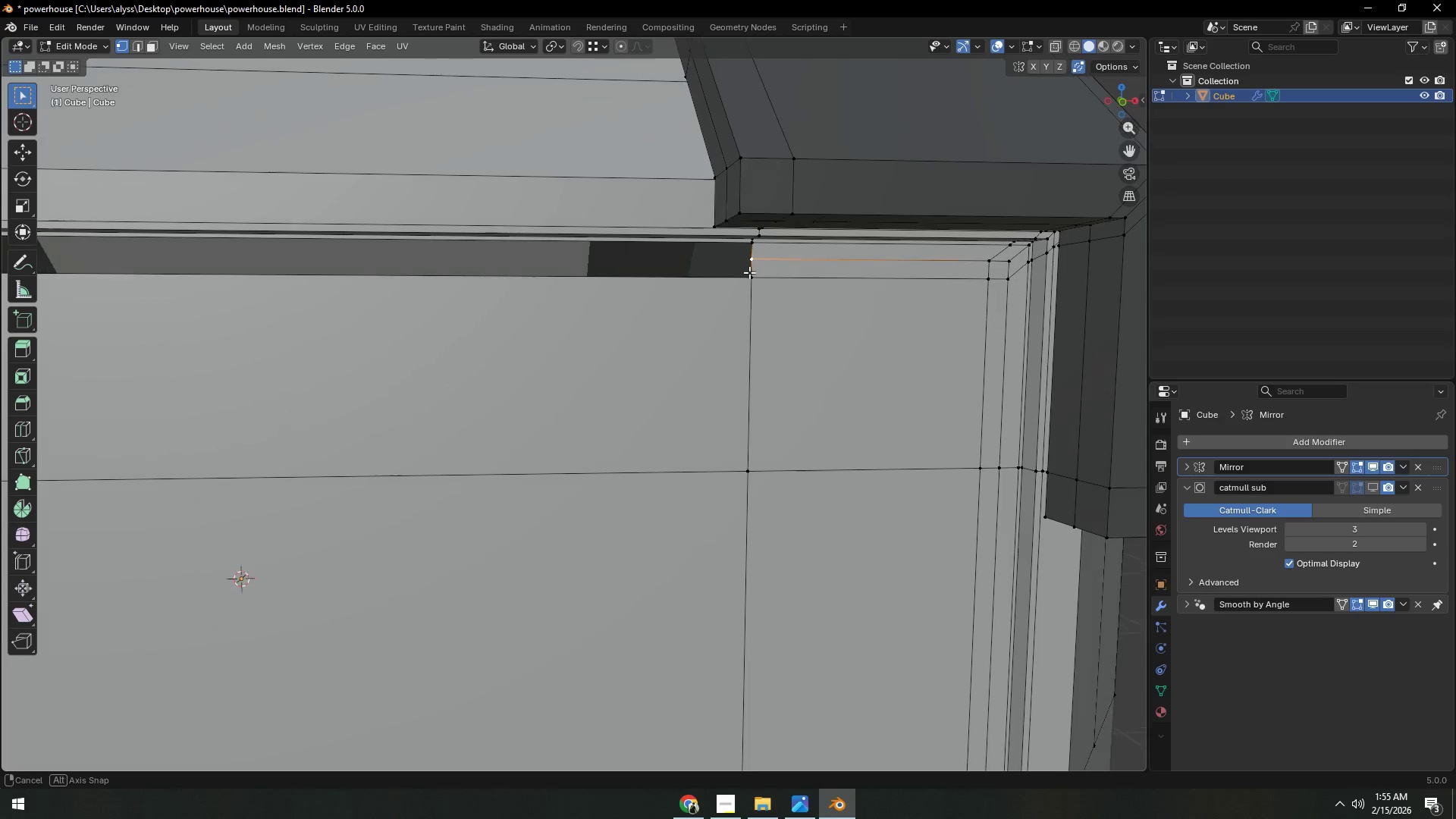 
type(ex)
 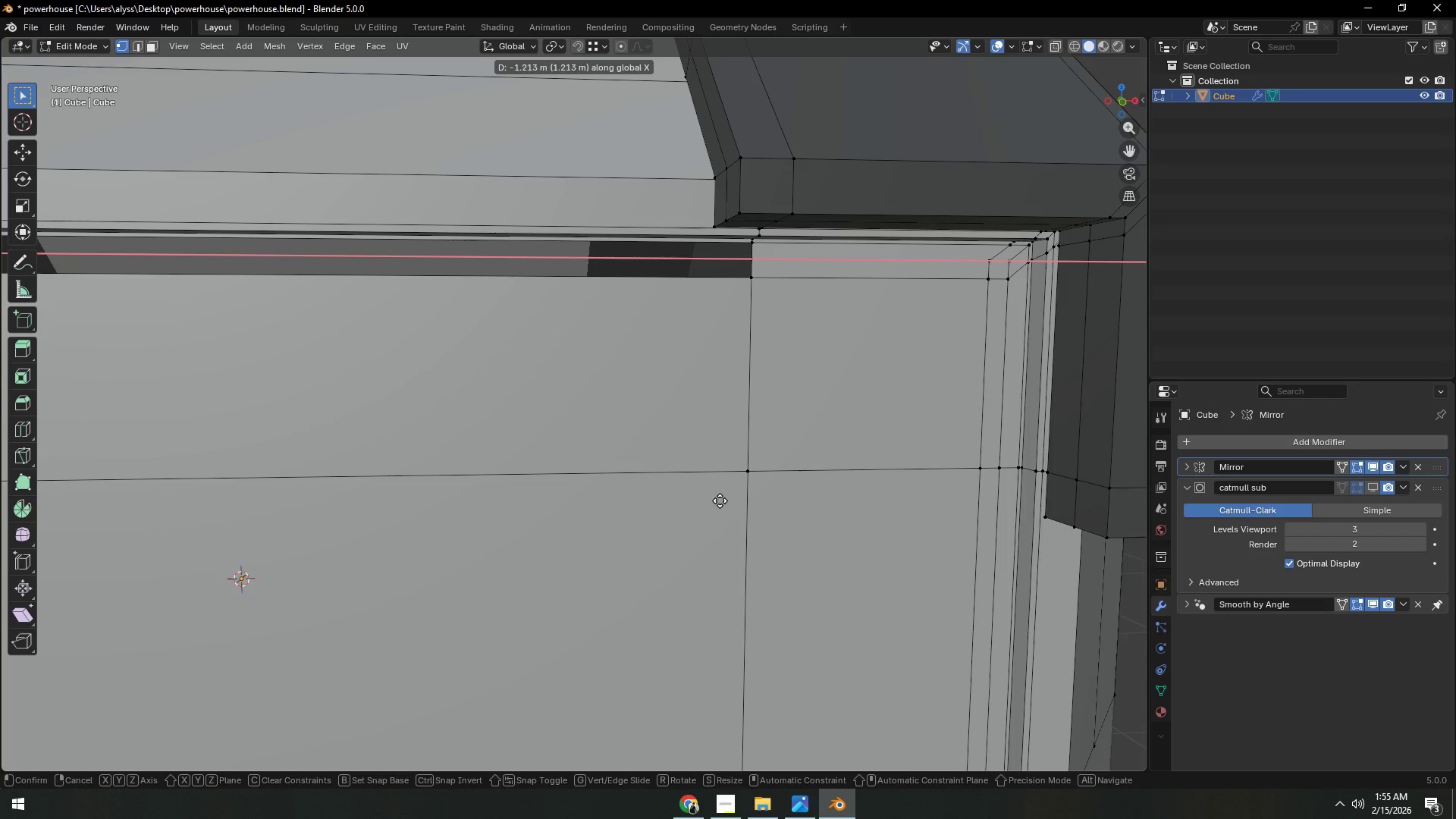 
left_click([710, 506])
 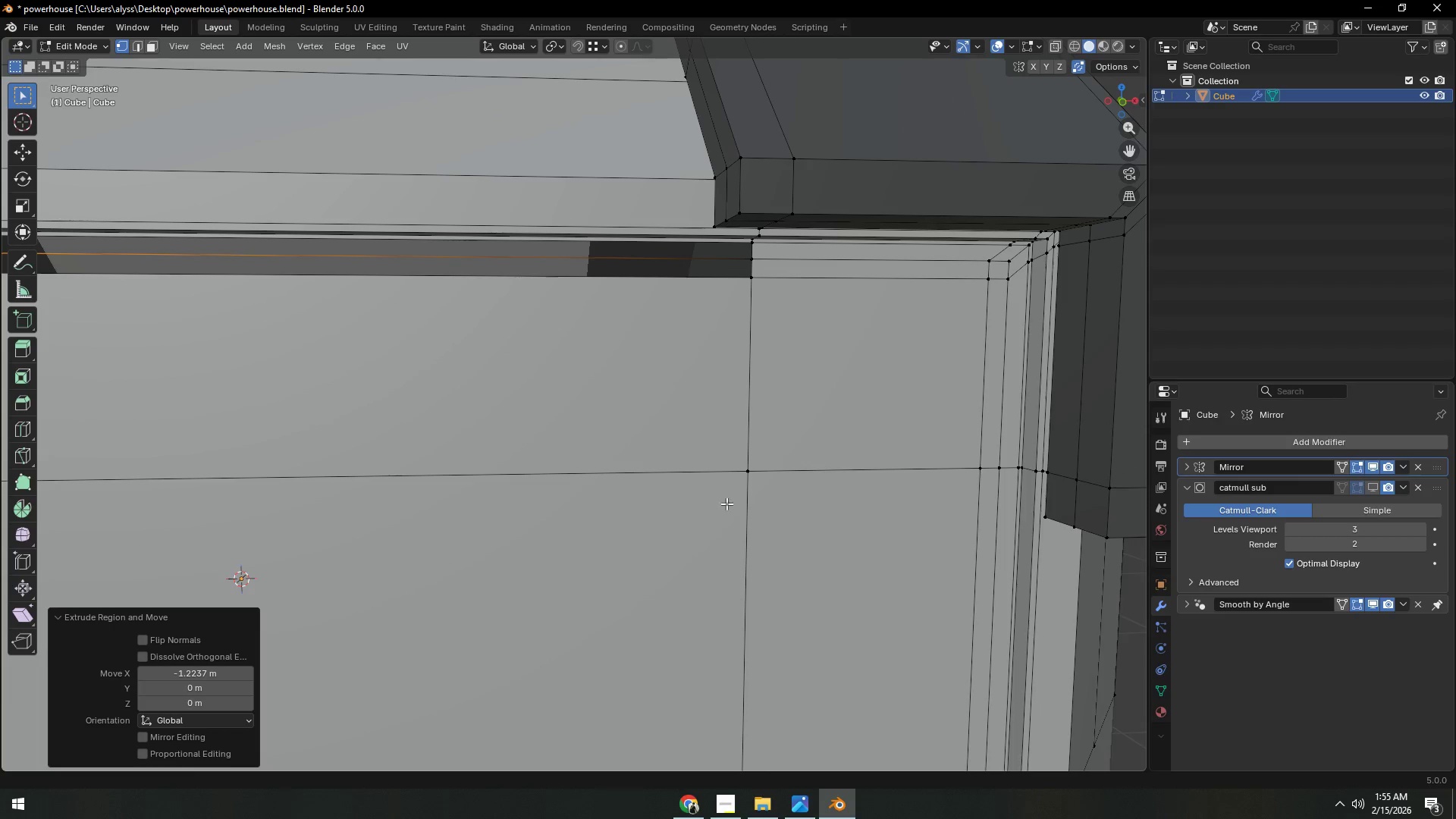 
type(gx)
 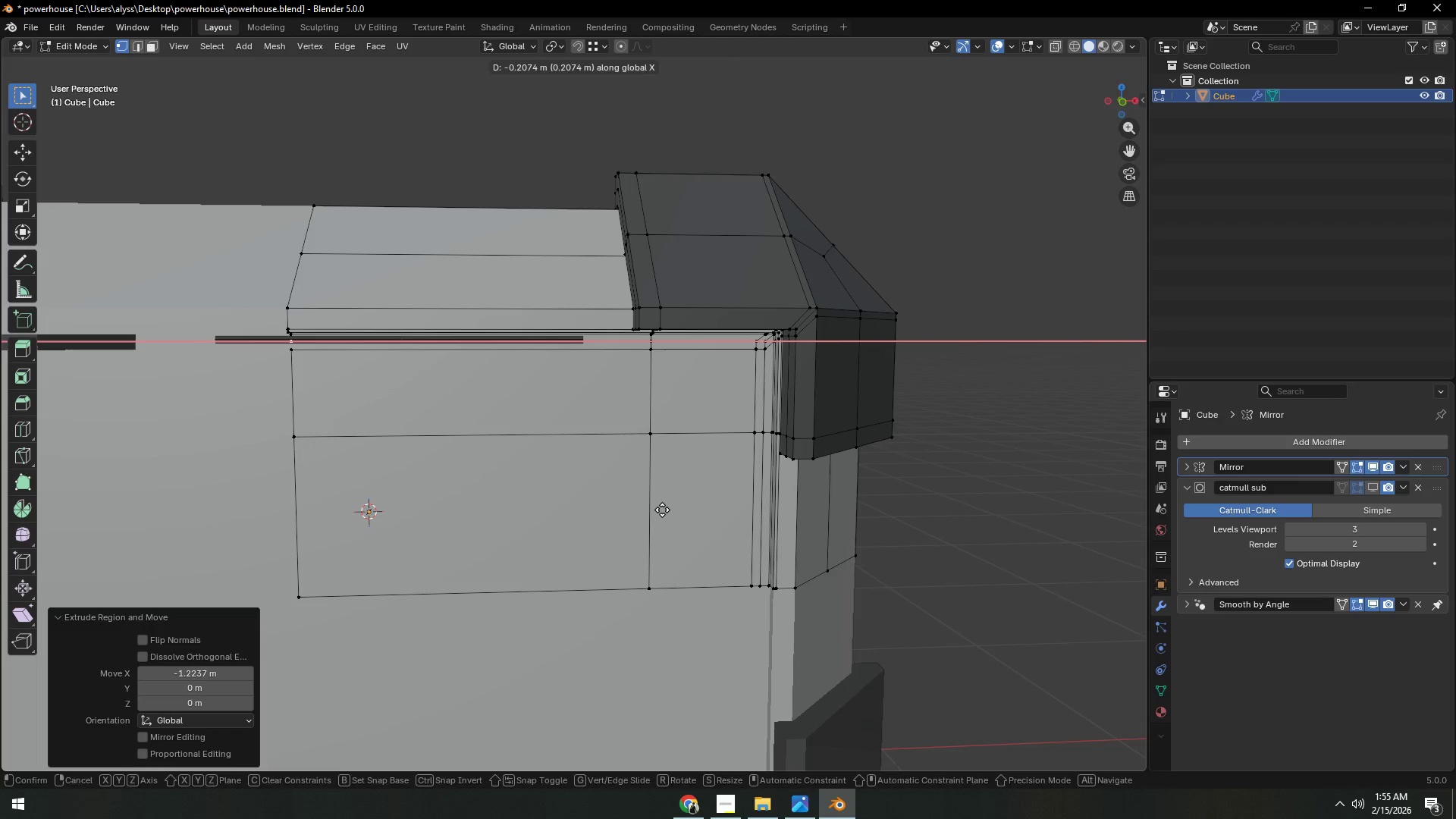 
scroll: coordinate [738, 502], scroll_direction: down, amount: 4.0
 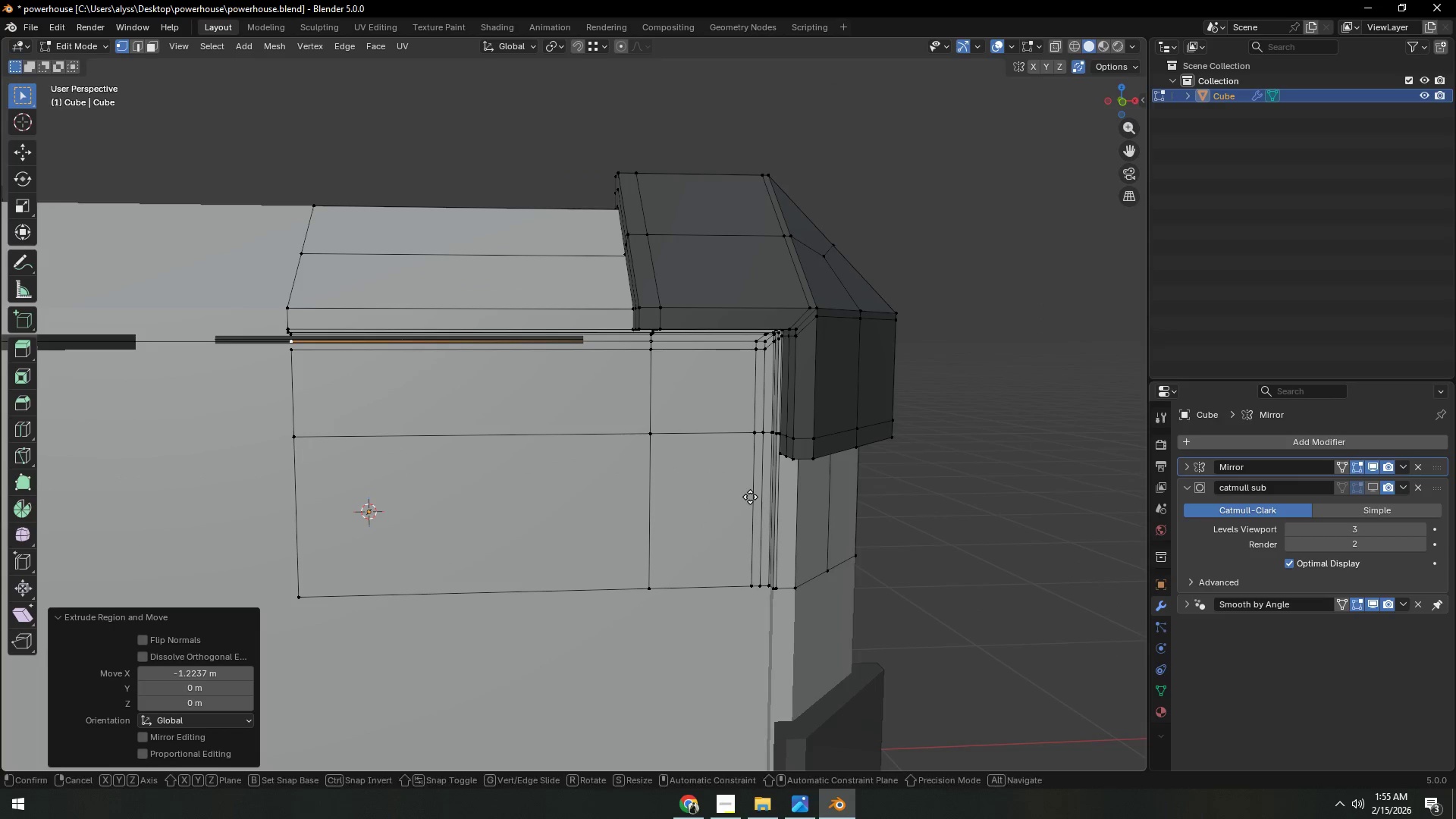 
left_click([662, 510])
 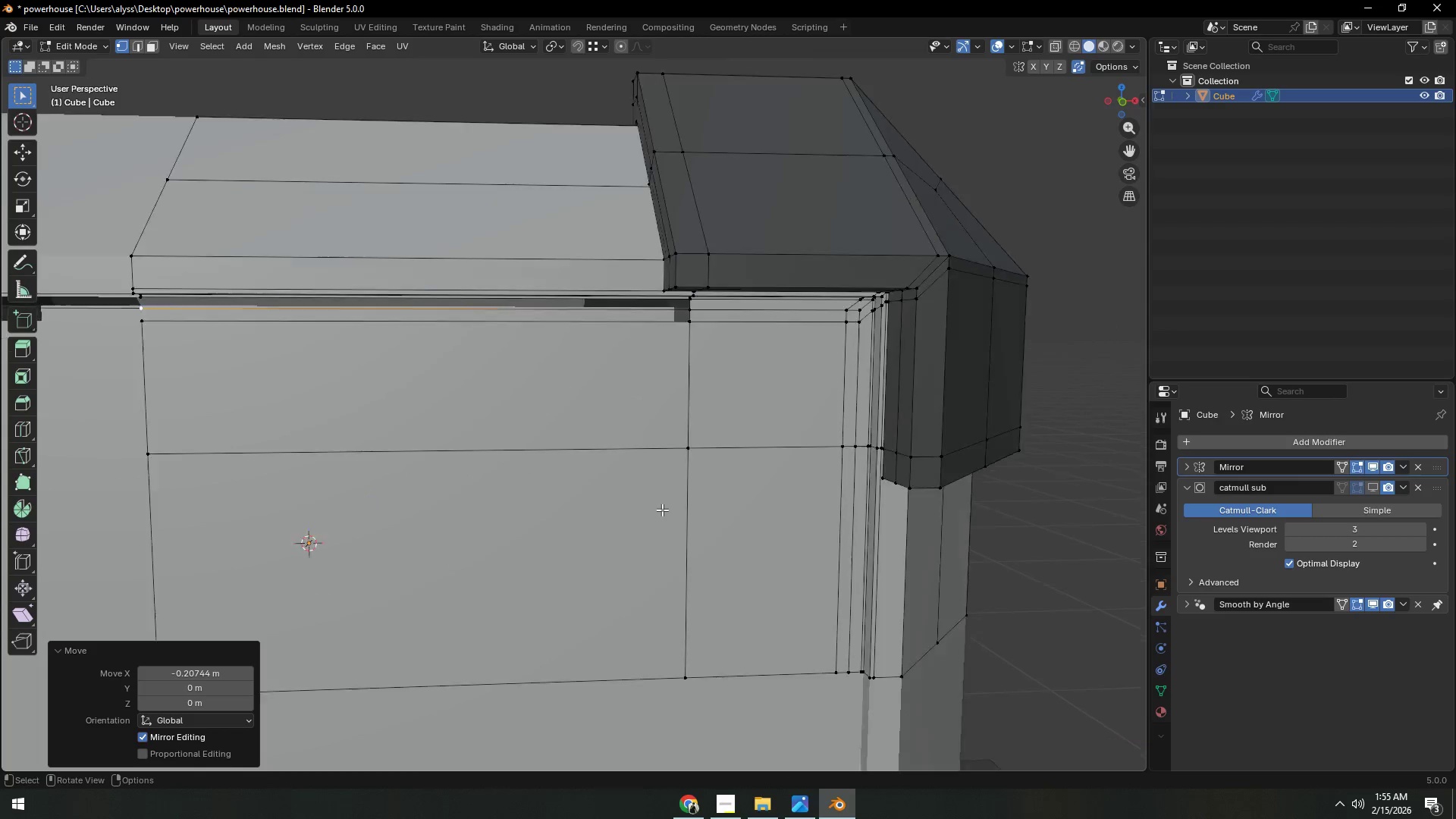 
key(2)
 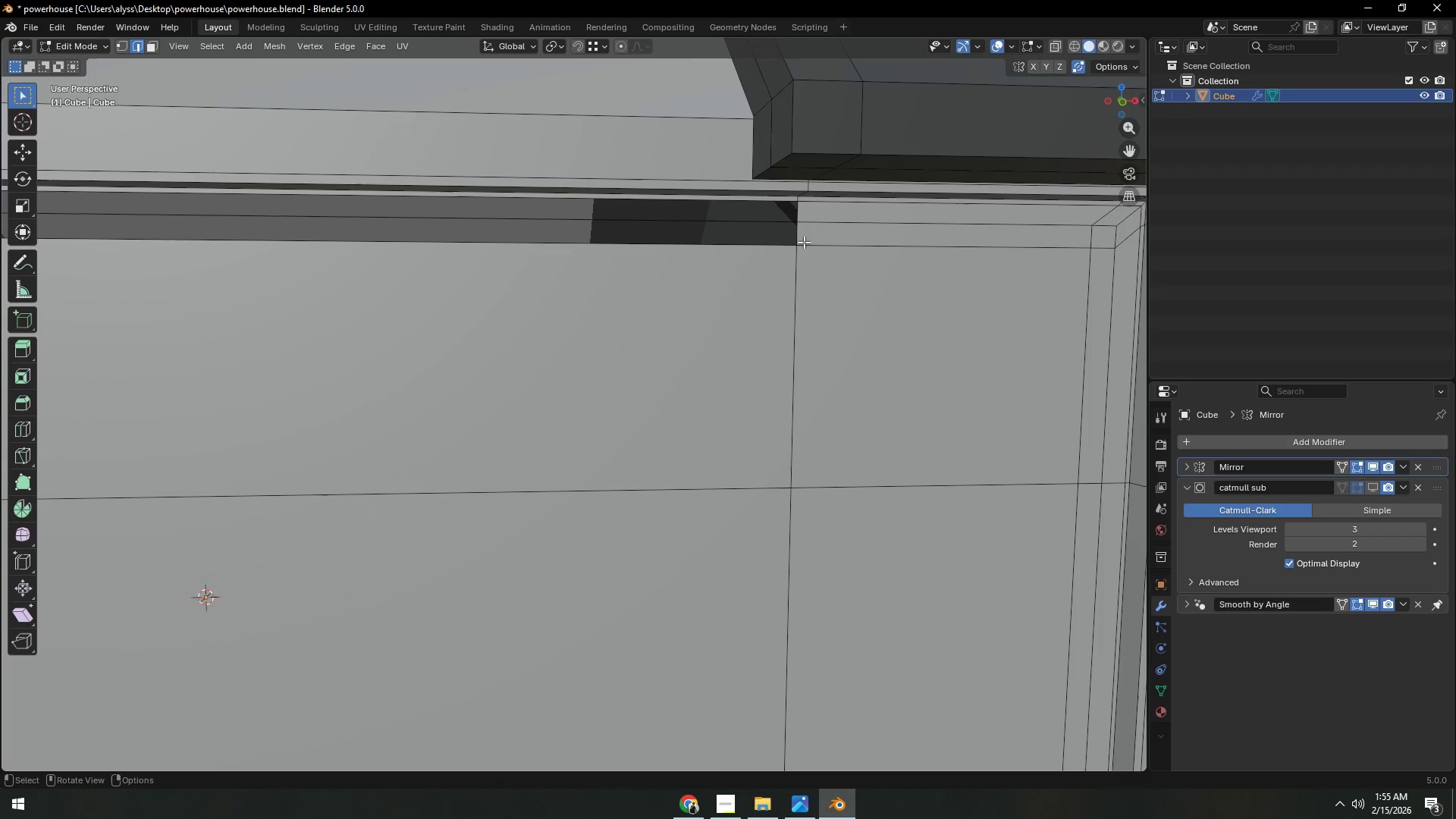 
scroll: coordinate [662, 510], scroll_direction: up, amount: 5.0
 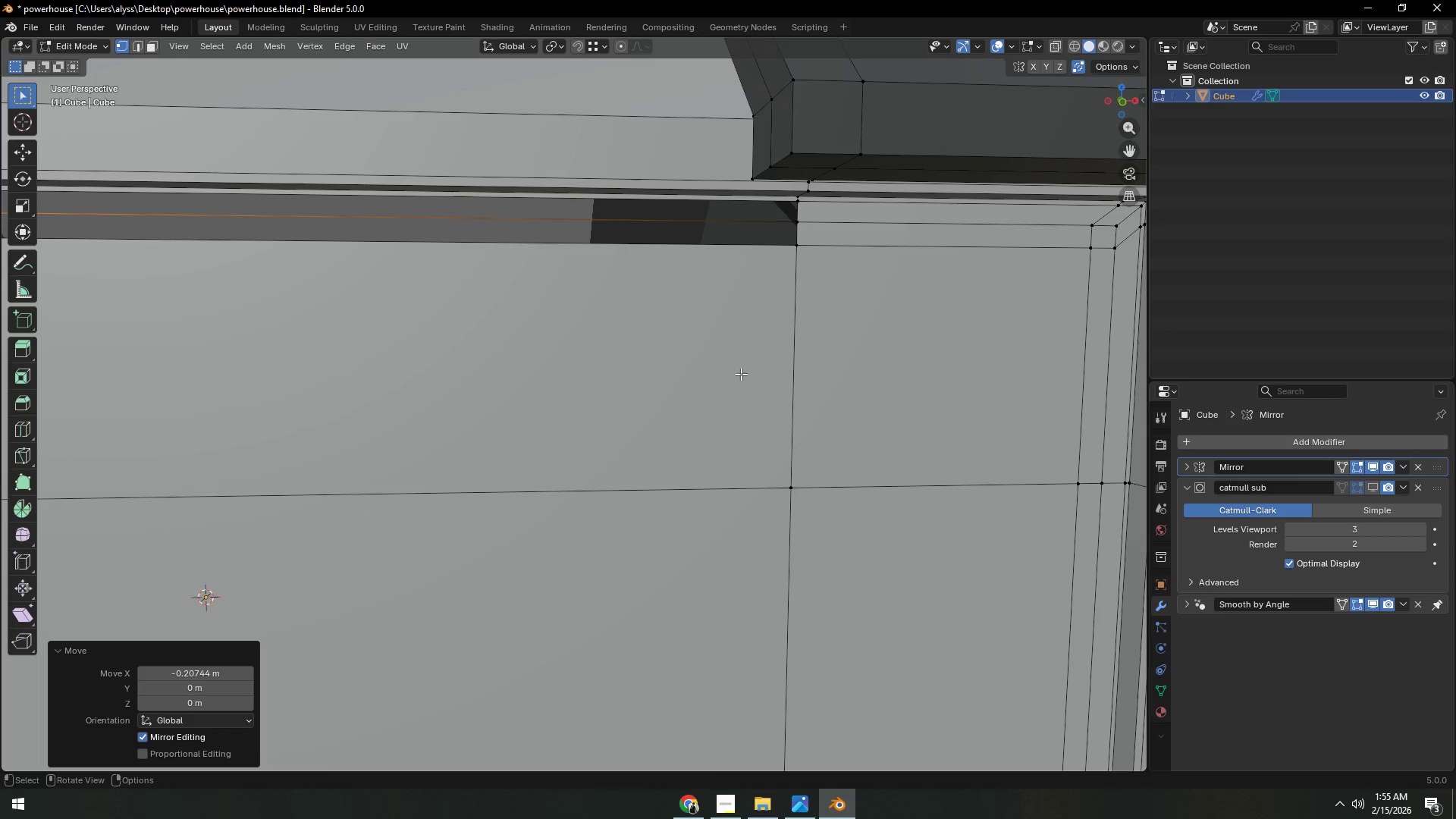 
left_click([803, 235])
 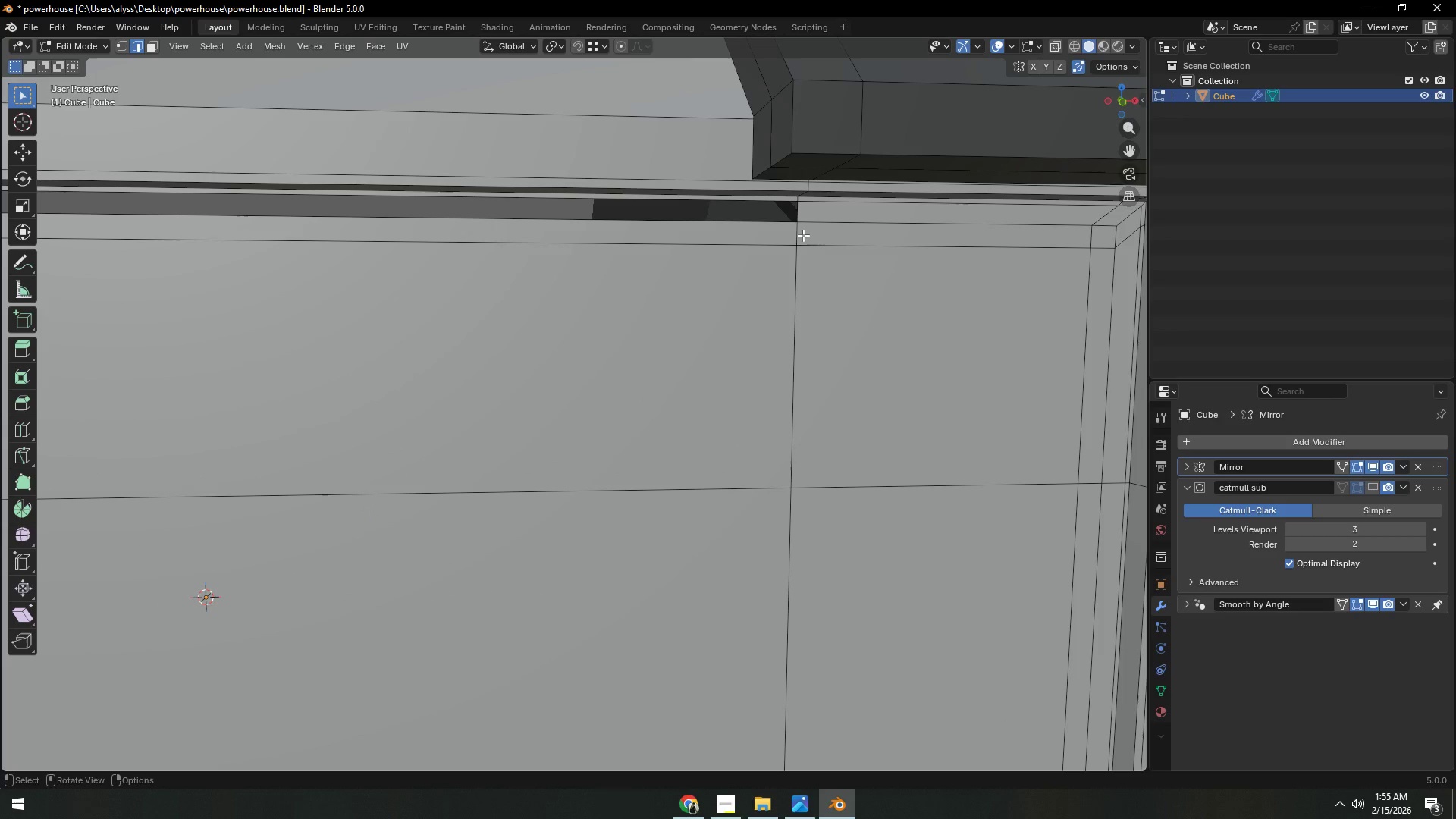 
key(F)
 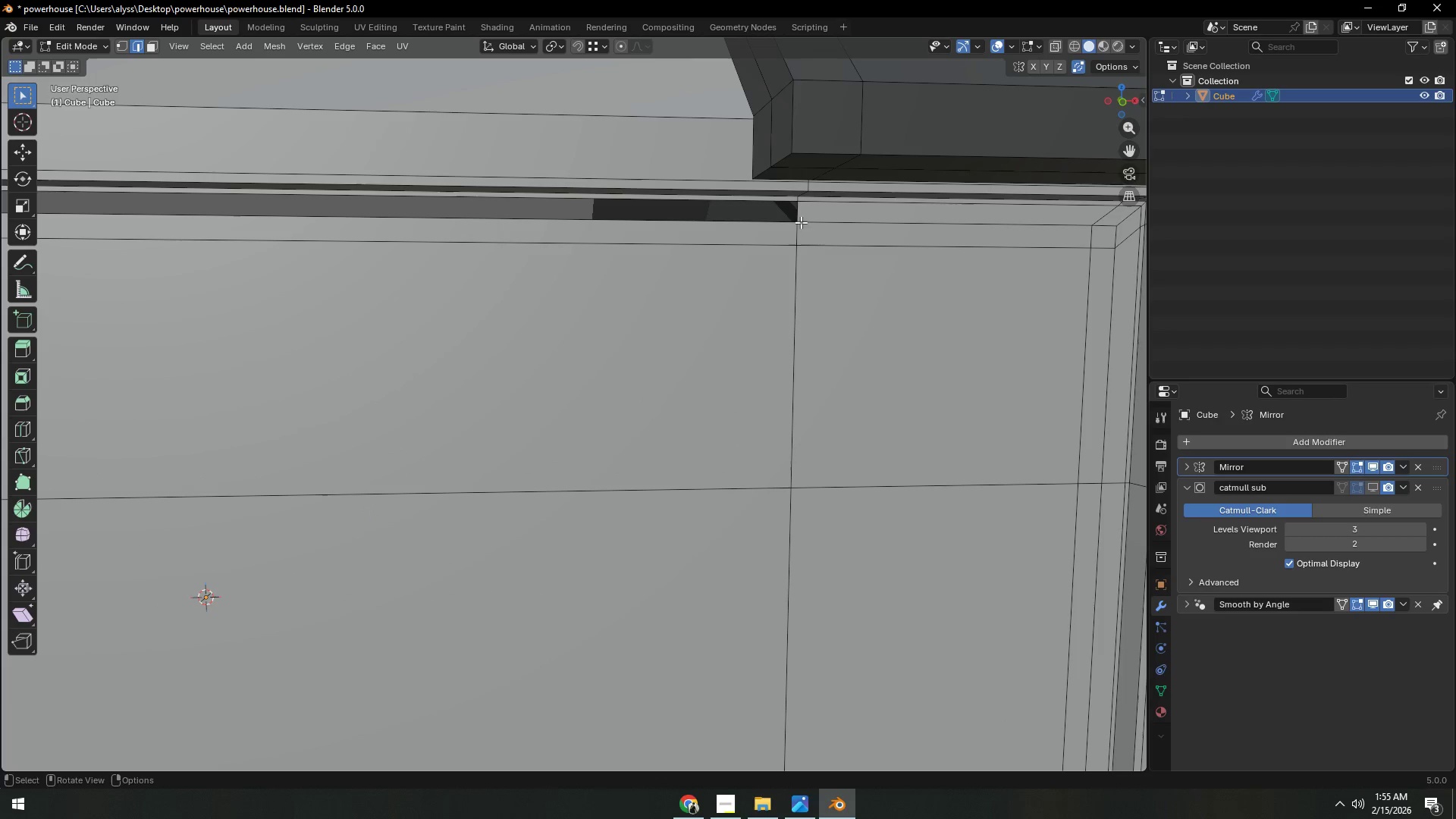 
left_click([800, 218])
 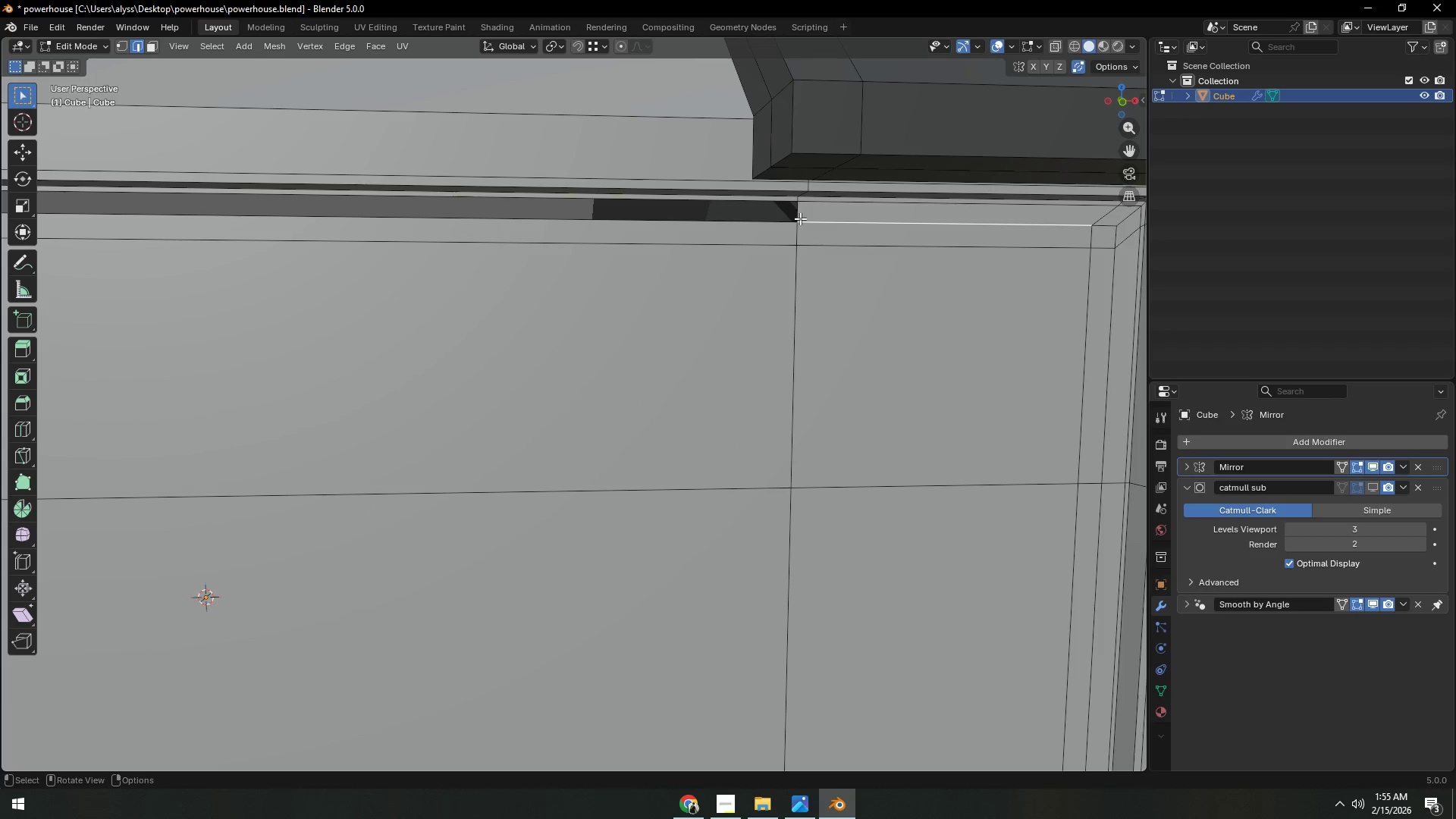 
key(F)
 